 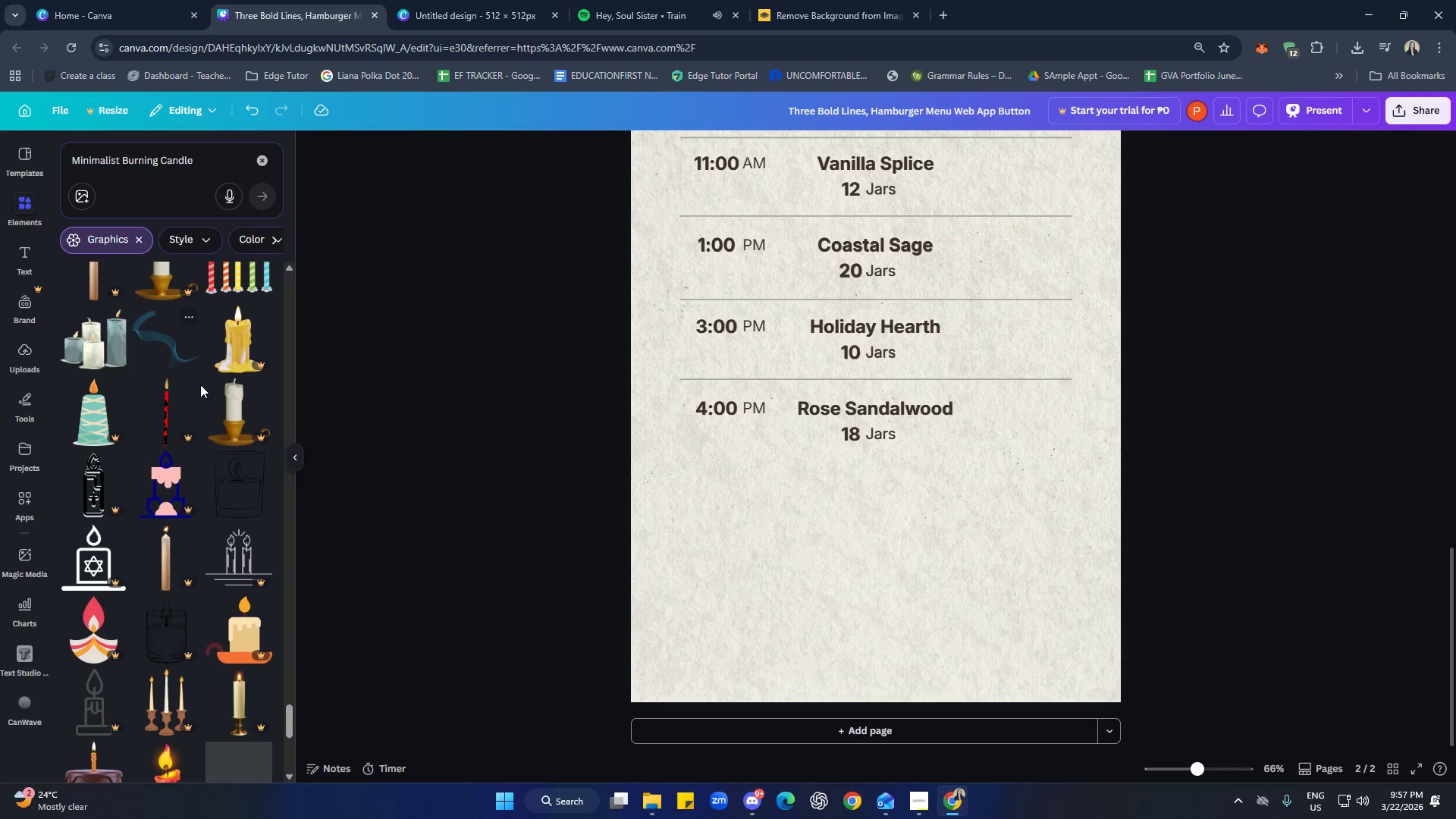 
scroll: coordinate [215, 417], scroll_direction: down, amount: 3.0
 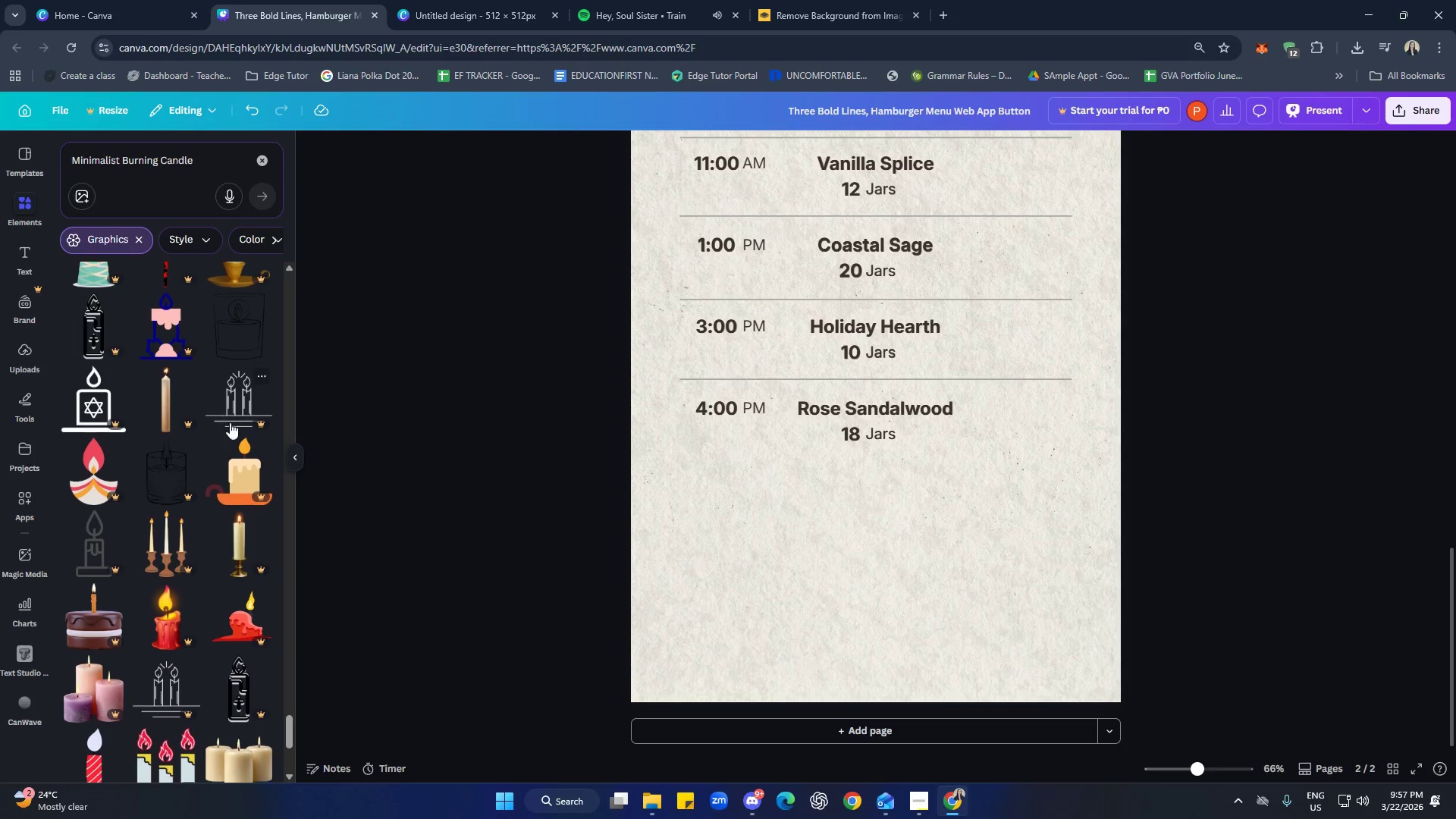 
mouse_move([208, 428])
 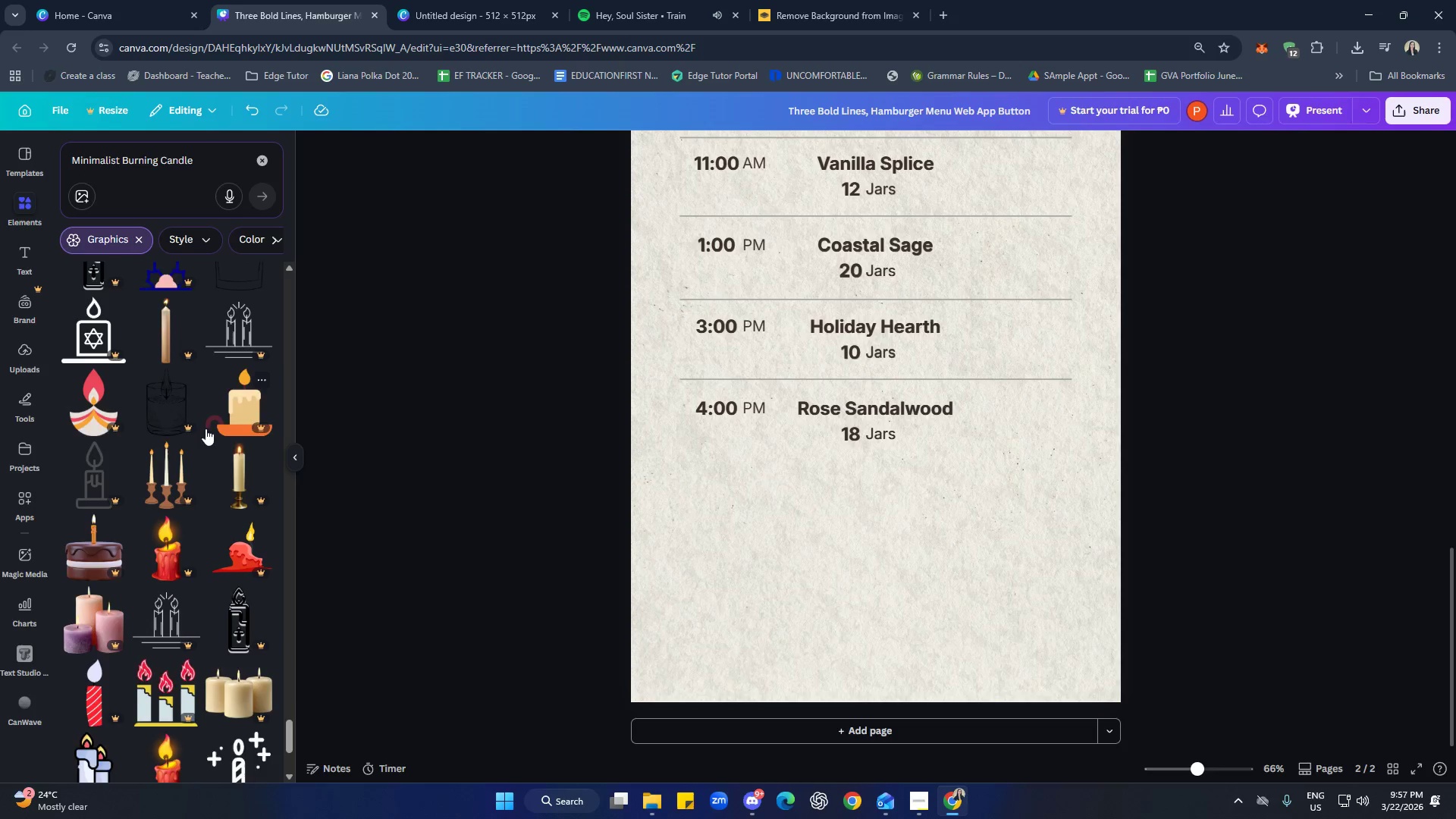 
scroll: coordinate [234, 430], scroll_direction: down, amount: 9.0
 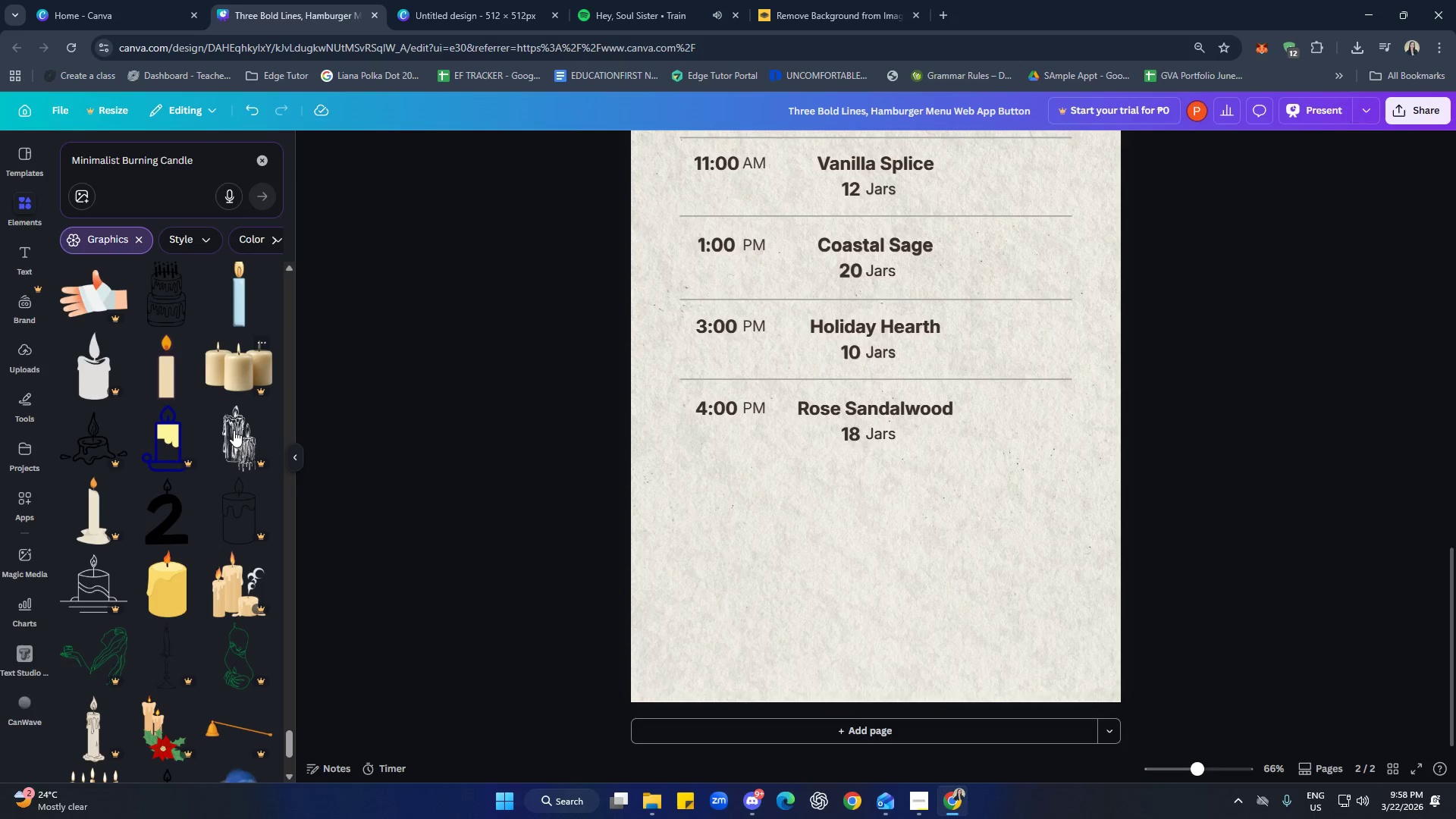 
left_click([165, 516])
 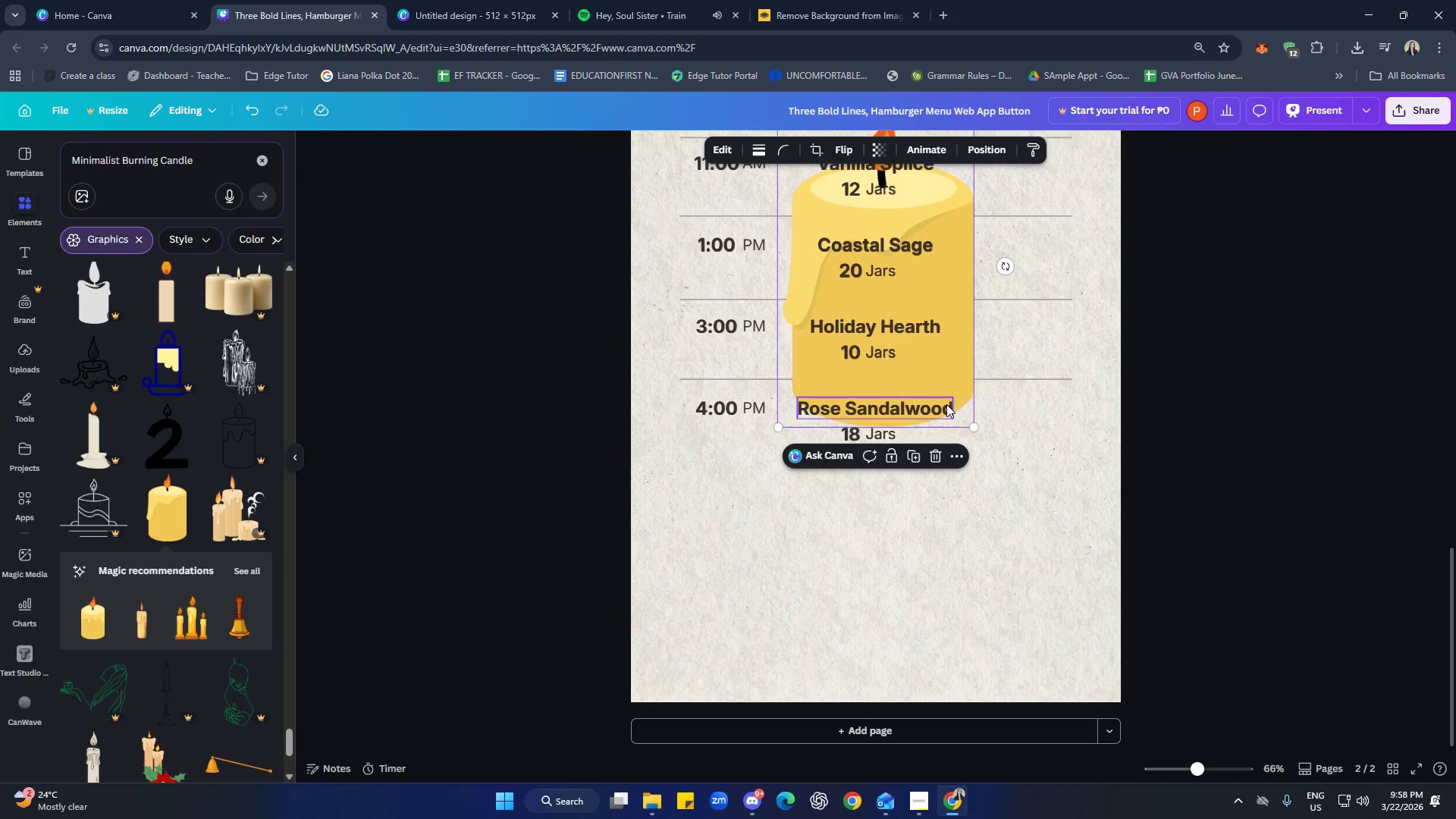 
left_click_drag(start_coordinate=[959, 384], to_coordinate=[994, 545])
 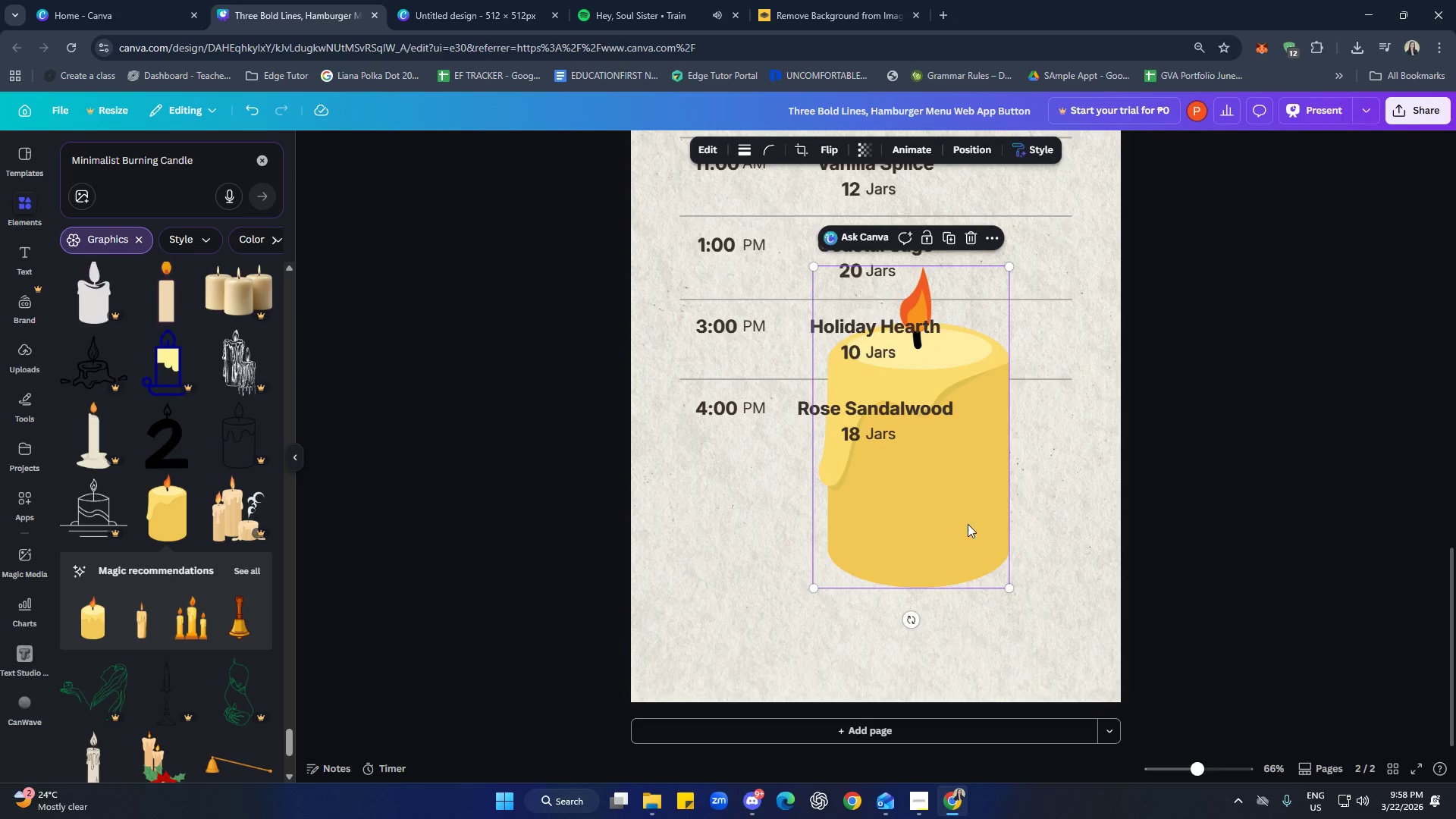 
left_click([962, 514])
 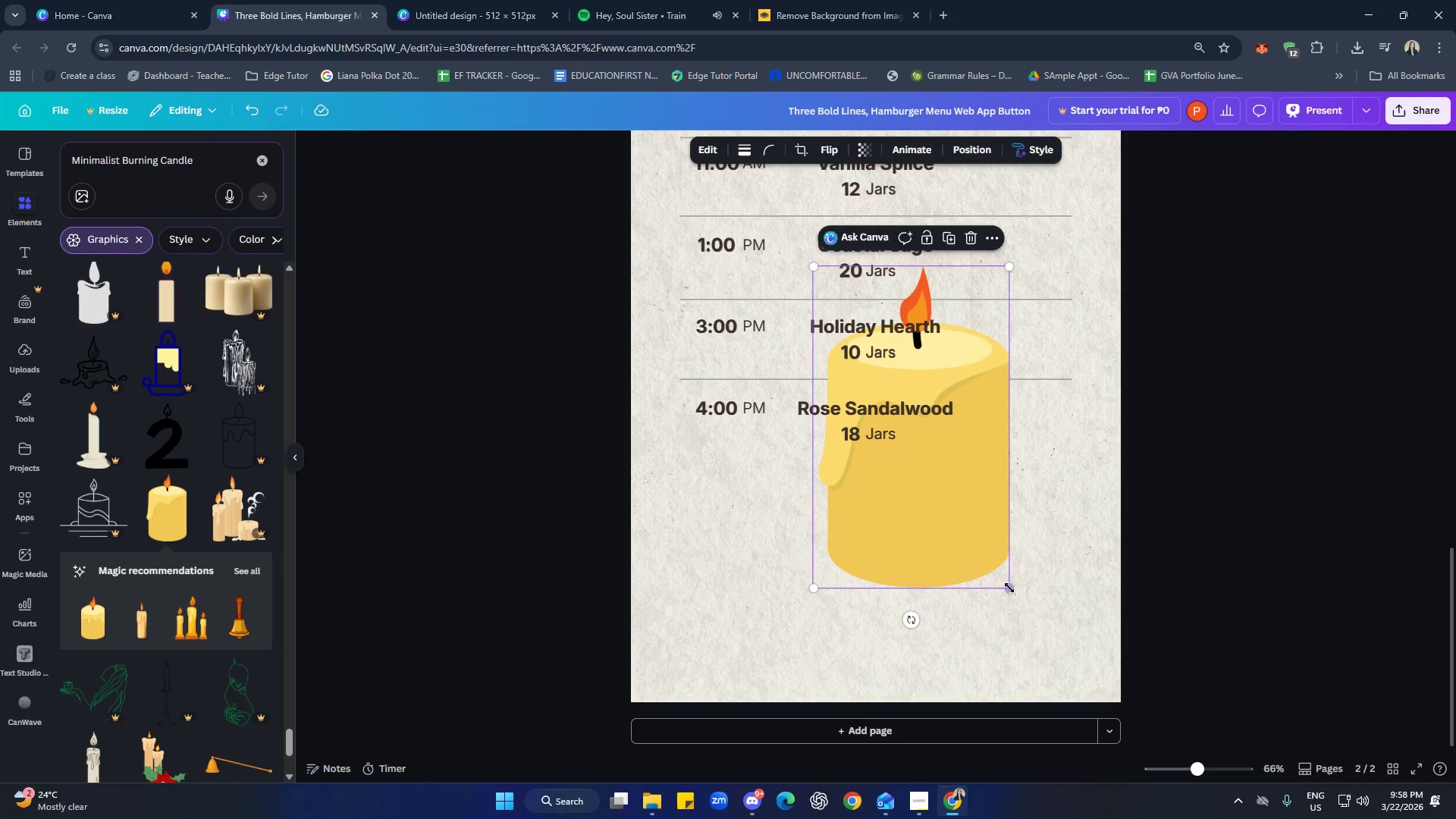 
left_click_drag(start_coordinate=[1009, 587], to_coordinate=[946, 457])
 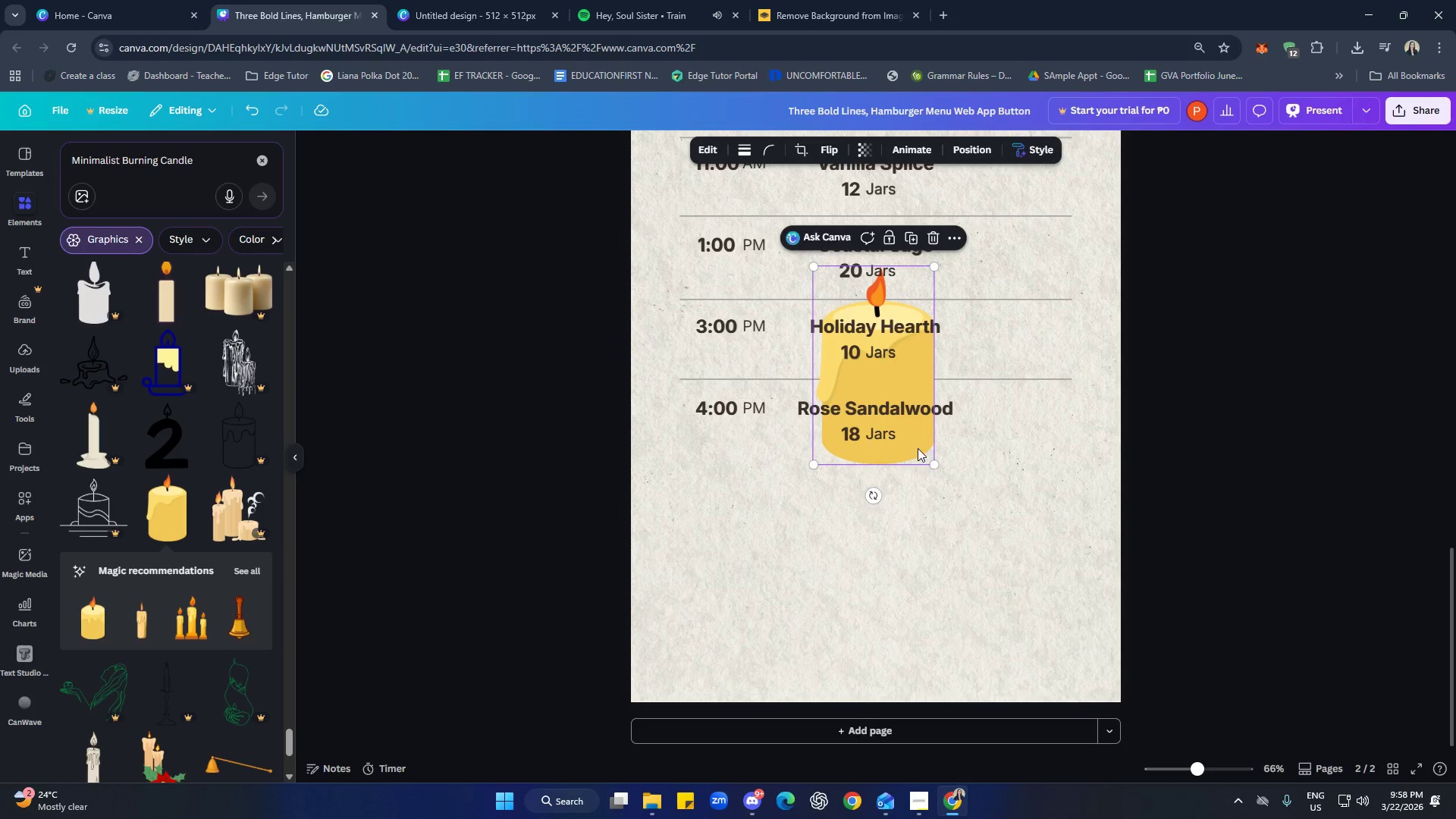 
left_click_drag(start_coordinate=[921, 449], to_coordinate=[1031, 570])
 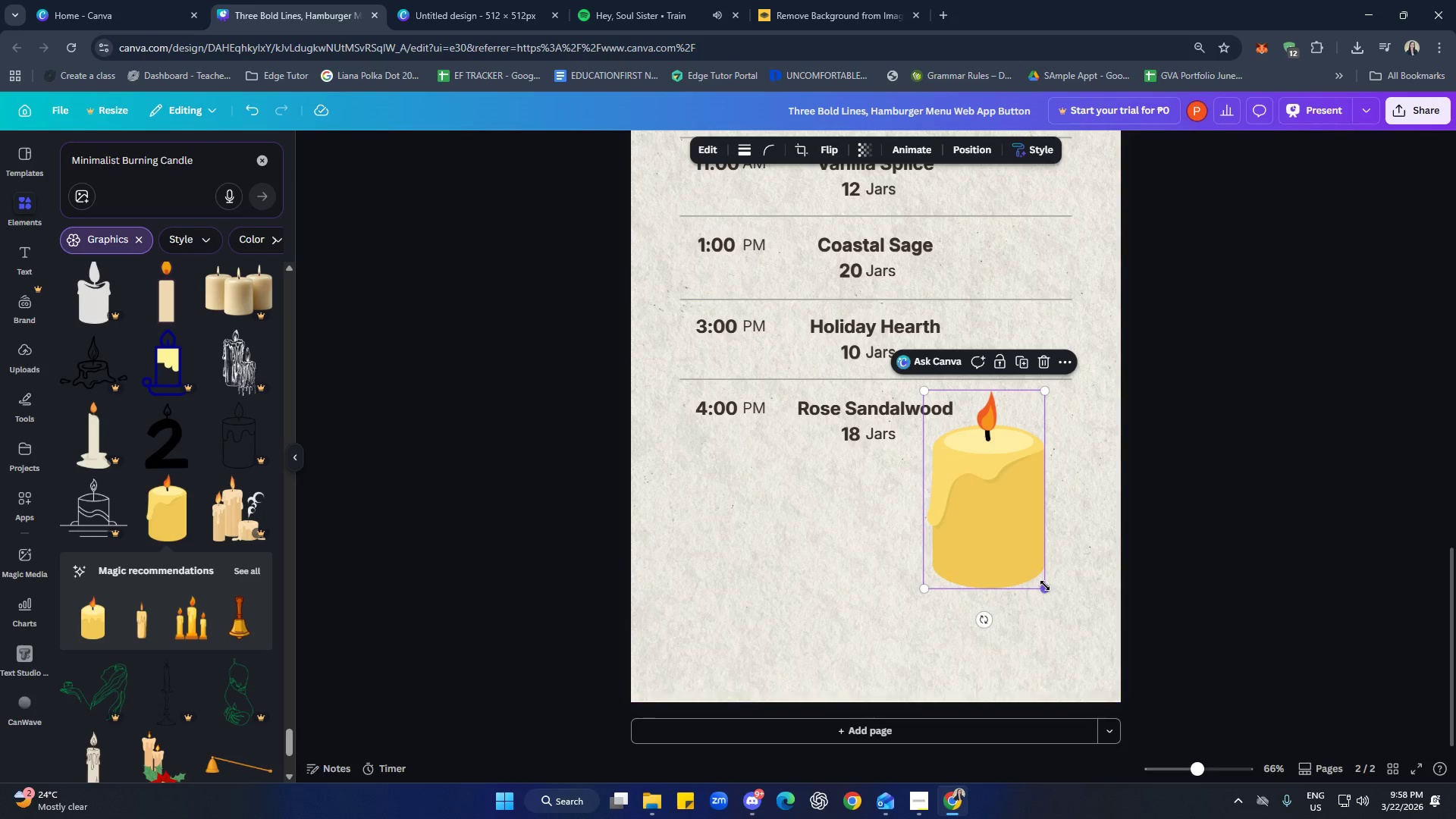 
left_click_drag(start_coordinate=[1044, 585], to_coordinate=[969, 460])
 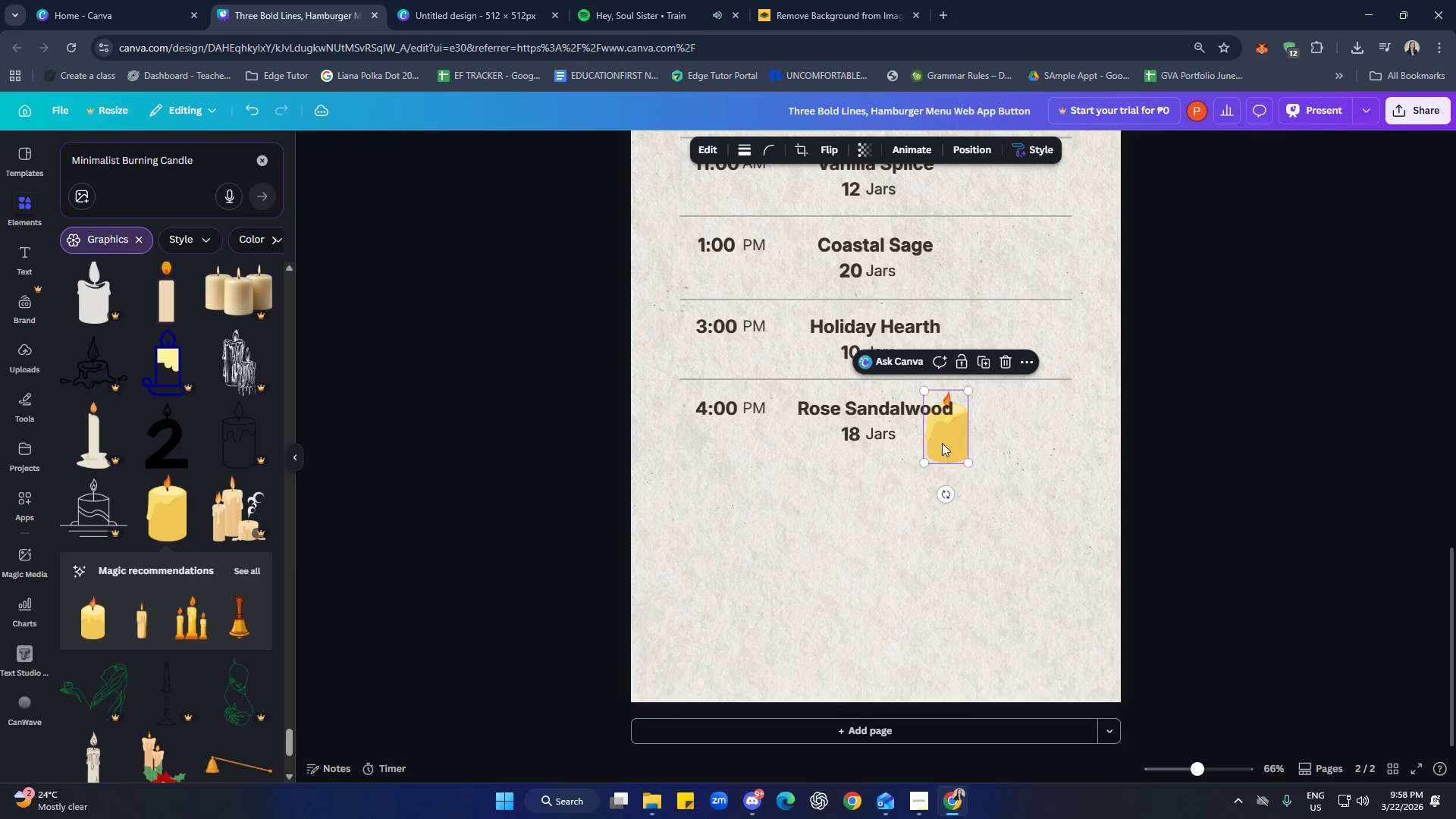 
left_click_drag(start_coordinate=[943, 443], to_coordinate=[1029, 438])
 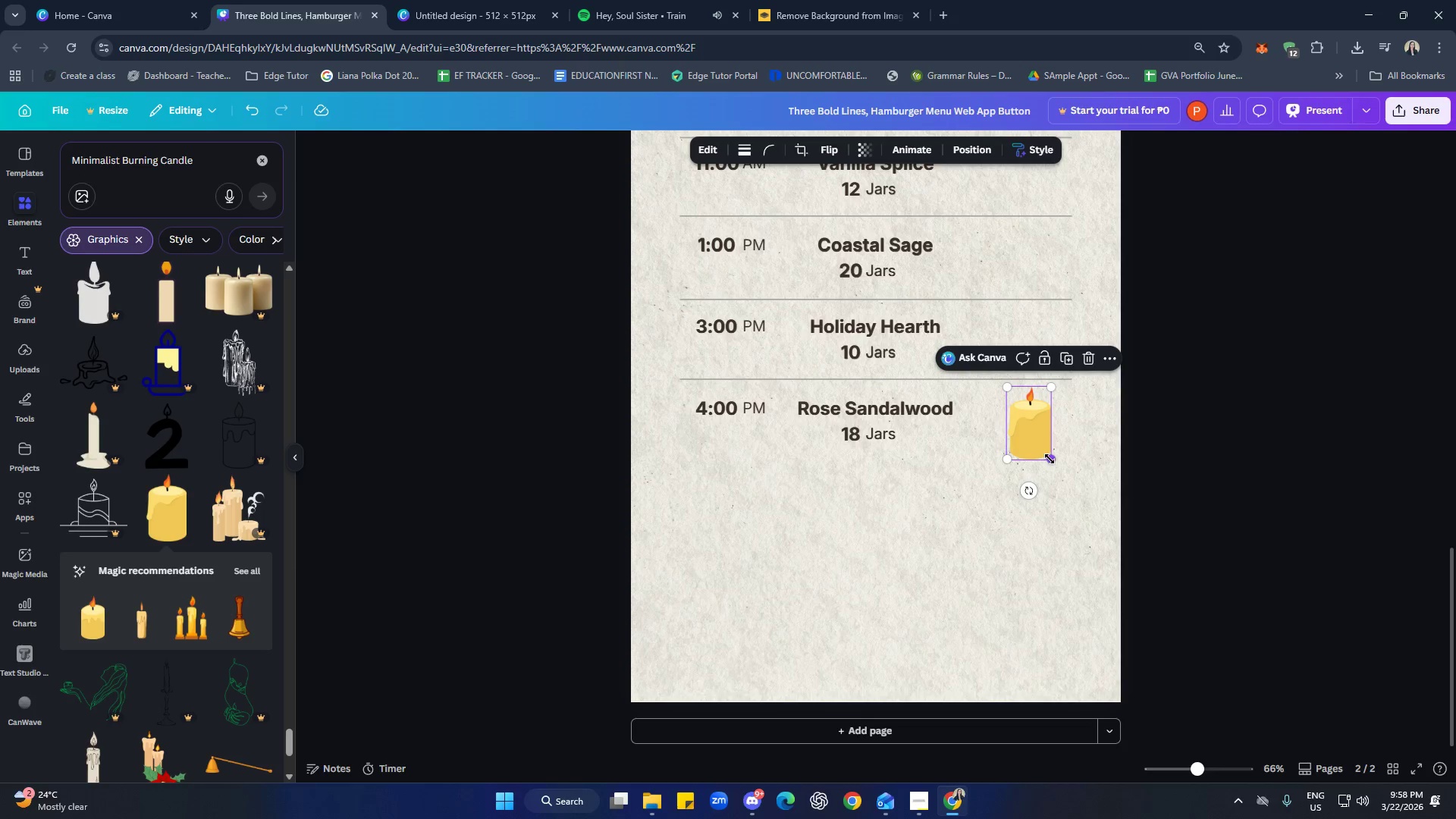 
left_click_drag(start_coordinate=[1050, 459], to_coordinate=[1034, 446])
 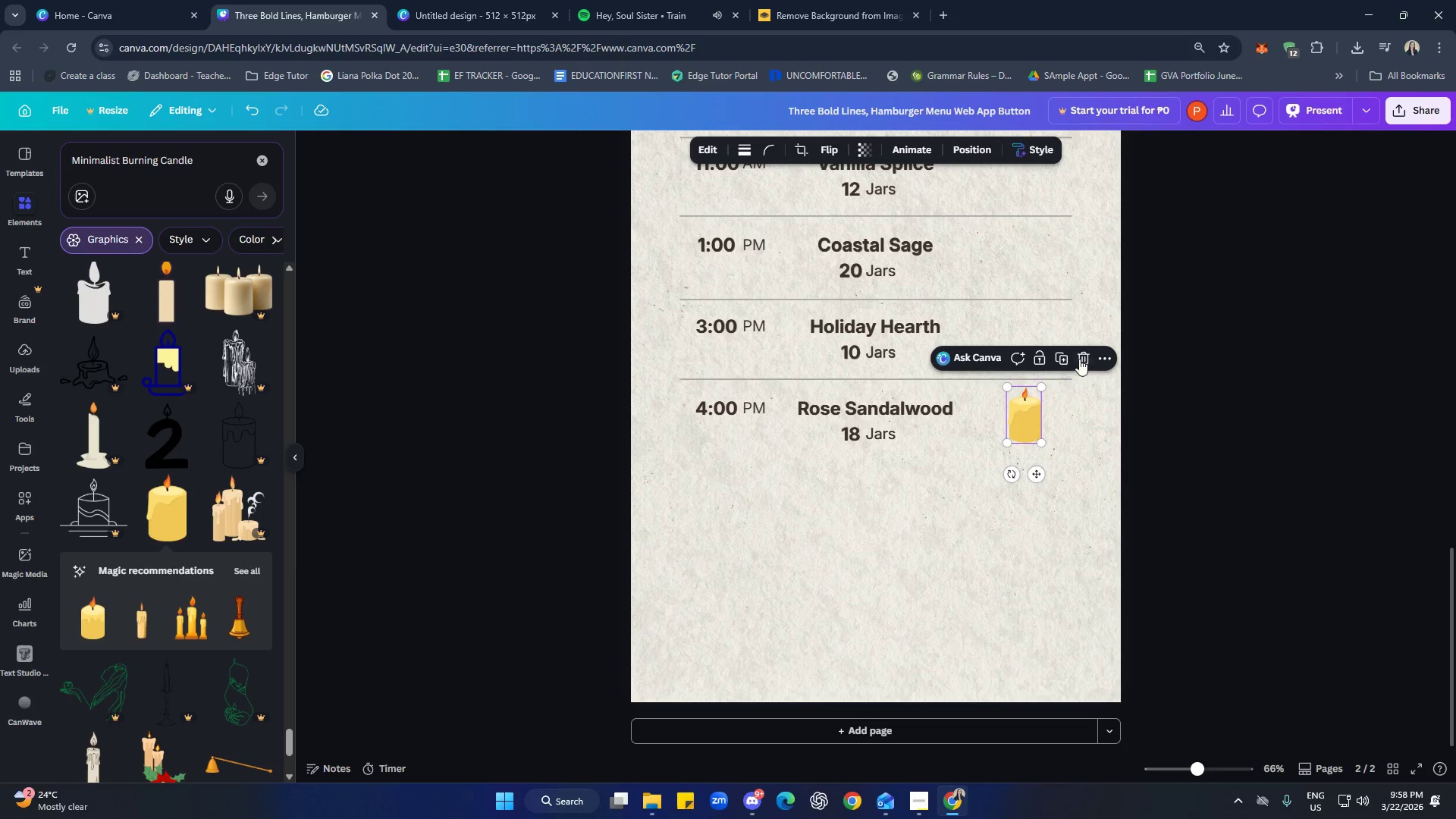 
left_click([1081, 355])
 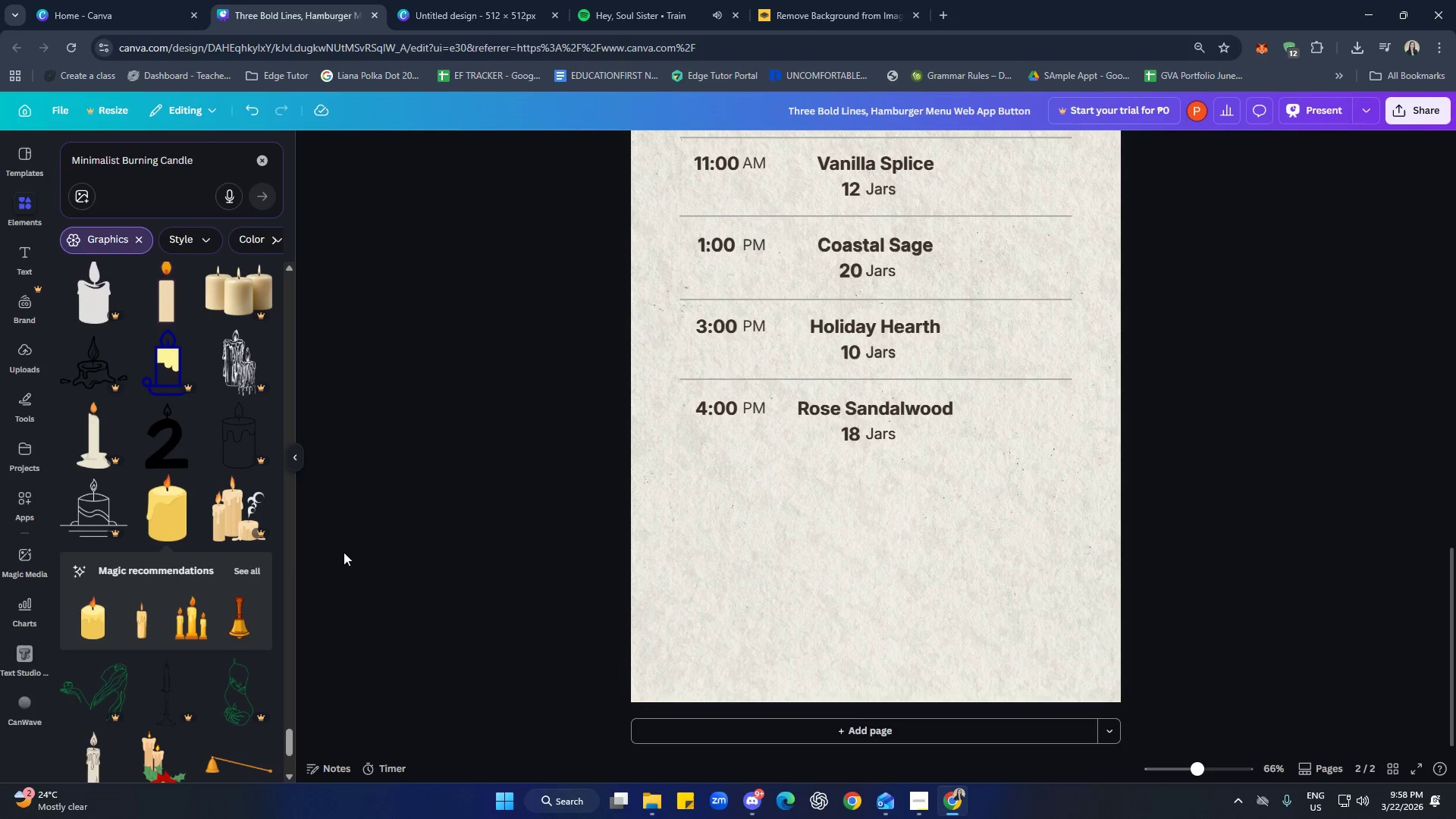 
scroll: coordinate [248, 505], scroll_direction: down, amount: 10.0
 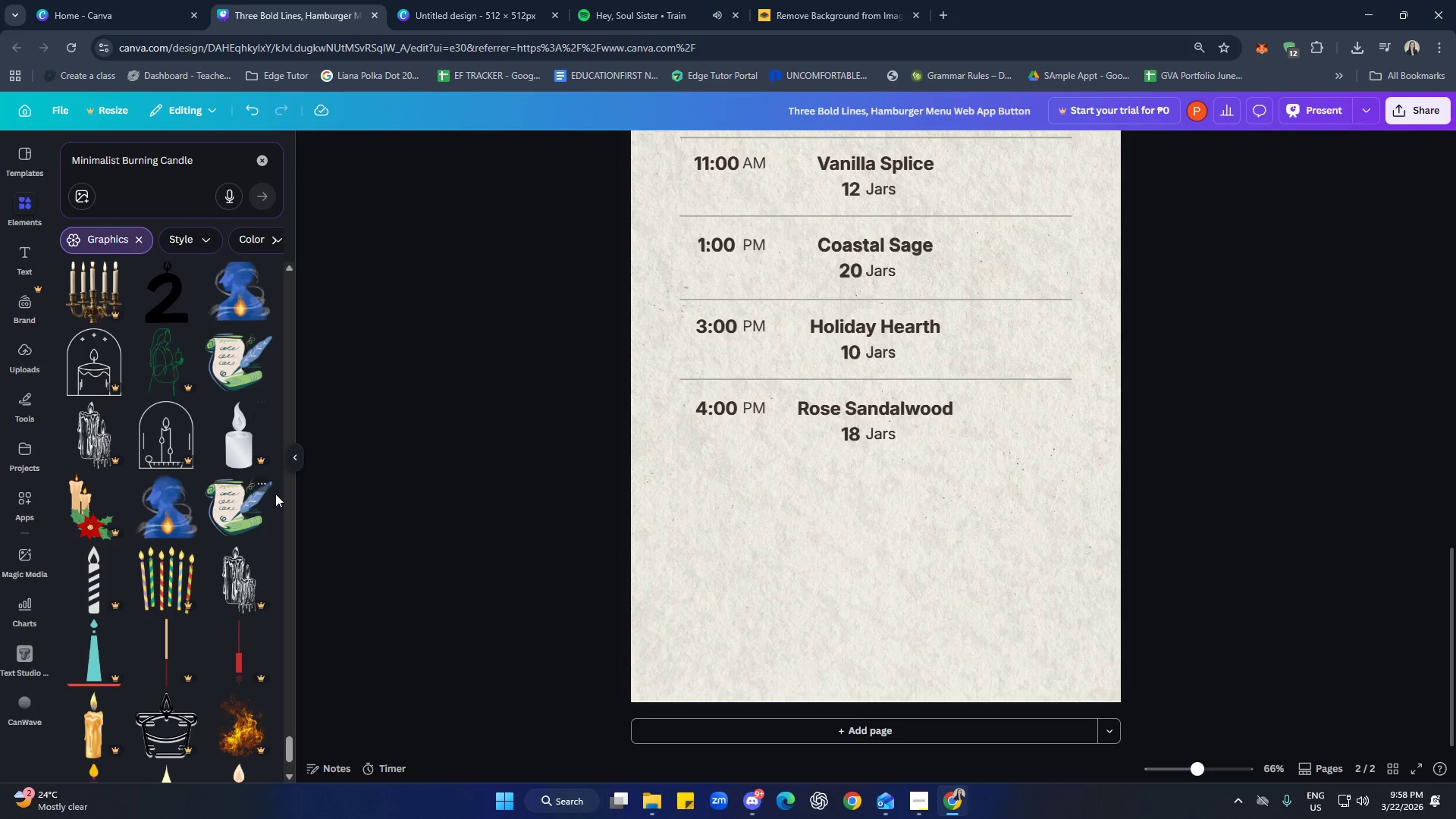 
mouse_move([236, 428])
 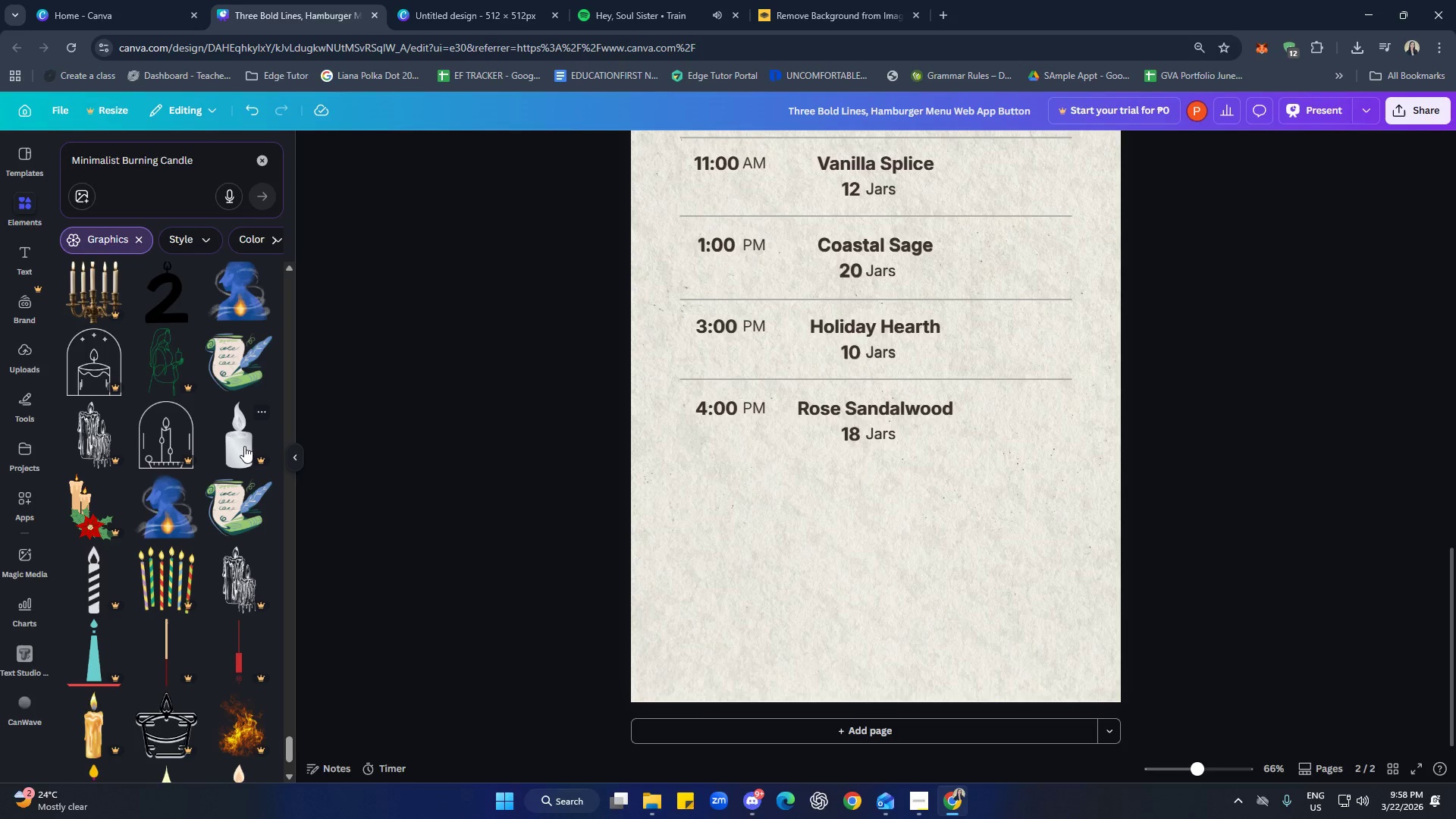 
scroll: coordinate [262, 434], scroll_direction: down, amount: 8.0
 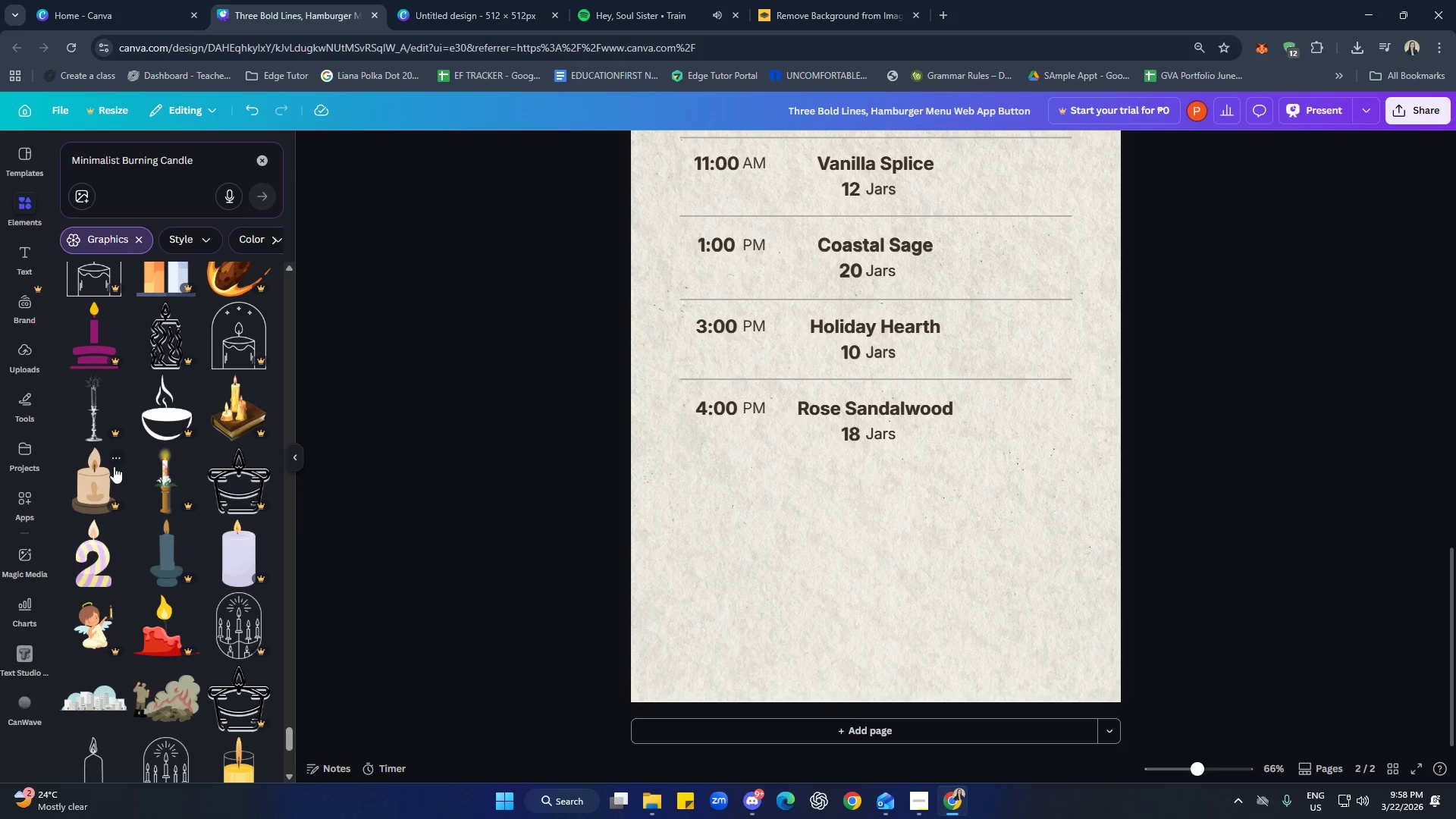 
left_click([118, 458])
 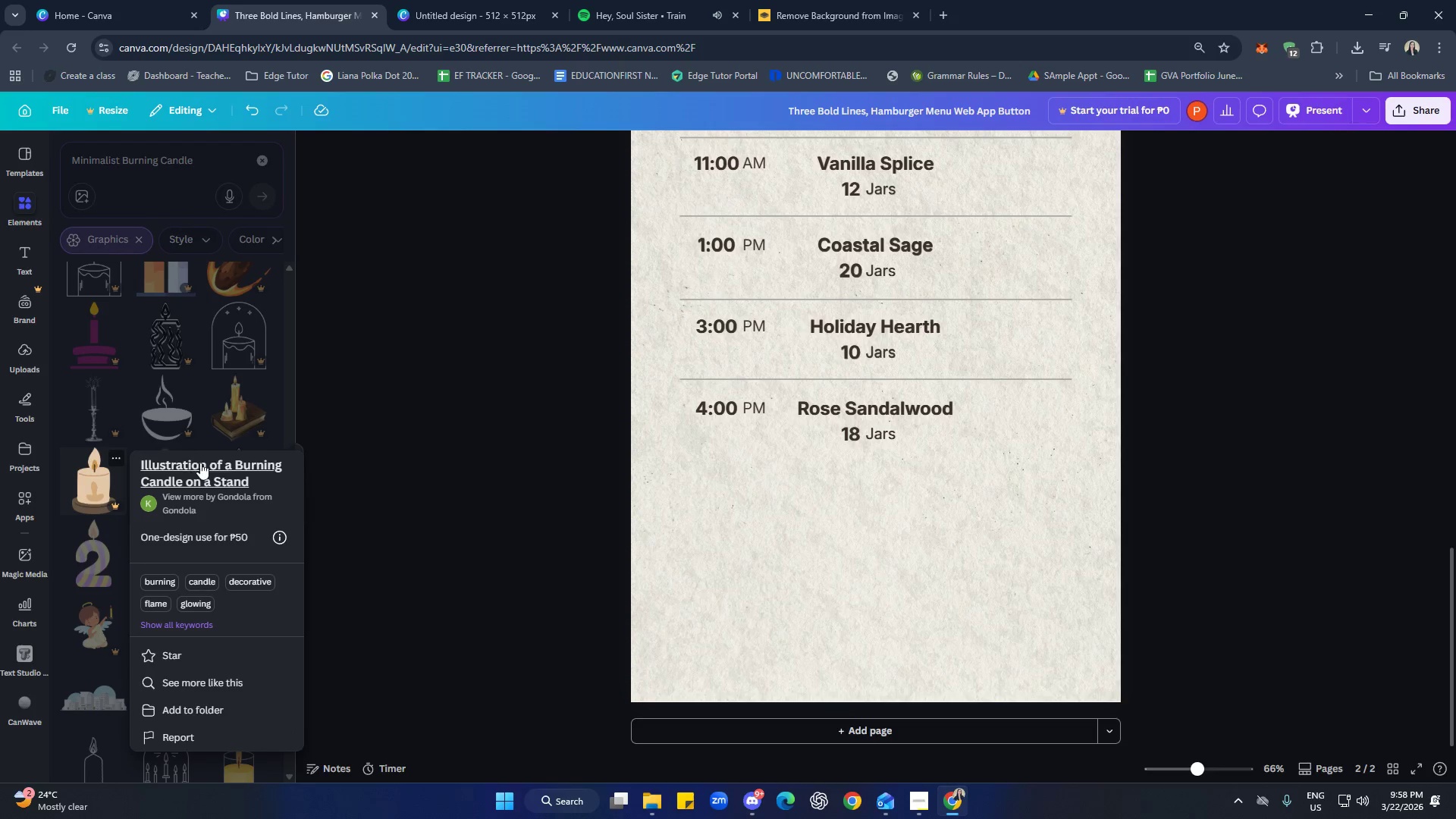 
left_click([54, 510])
 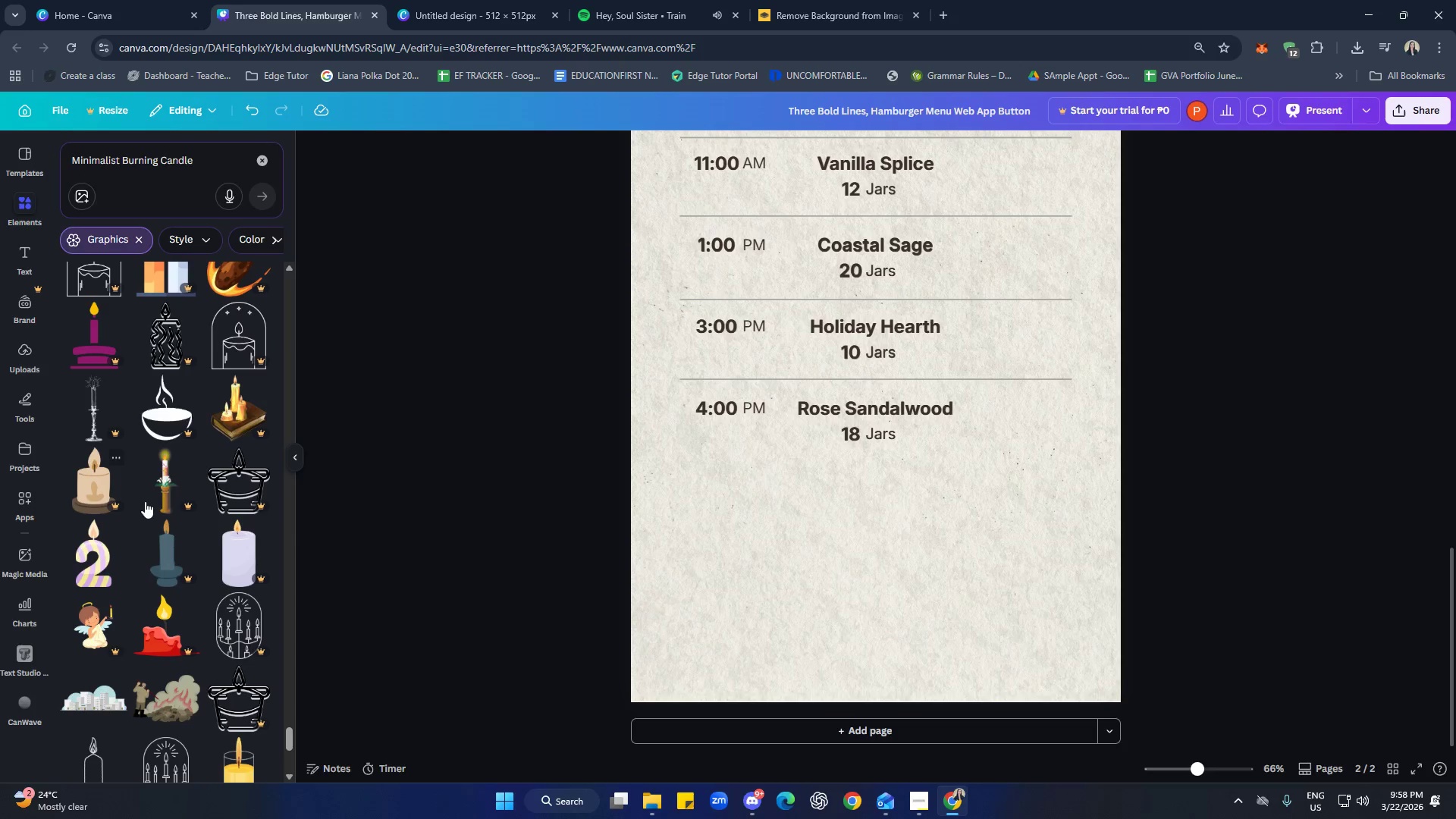 
scroll: coordinate [159, 502], scroll_direction: down, amount: 3.0
 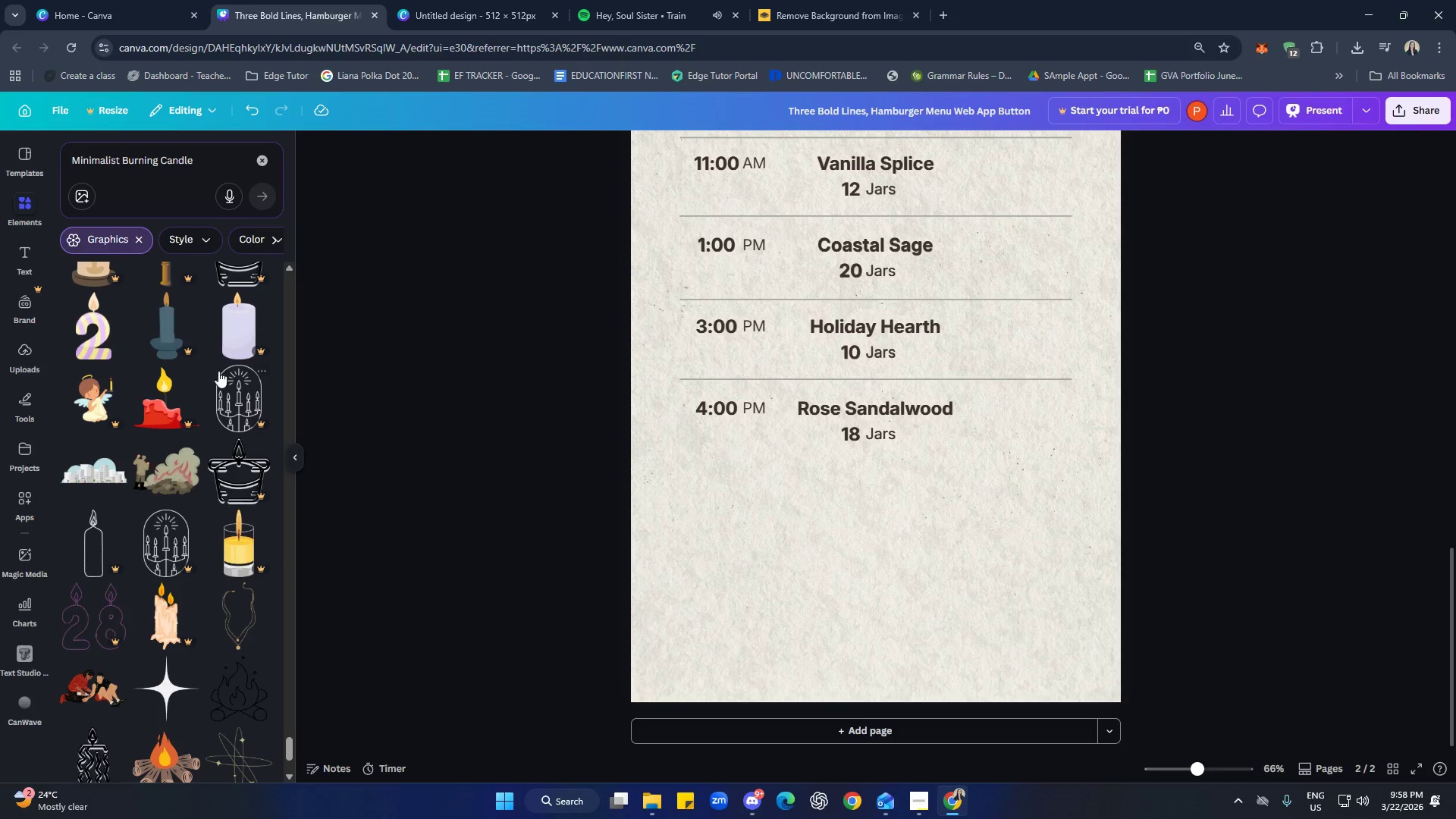 
scroll: coordinate [181, 344], scroll_direction: up, amount: 1.0
 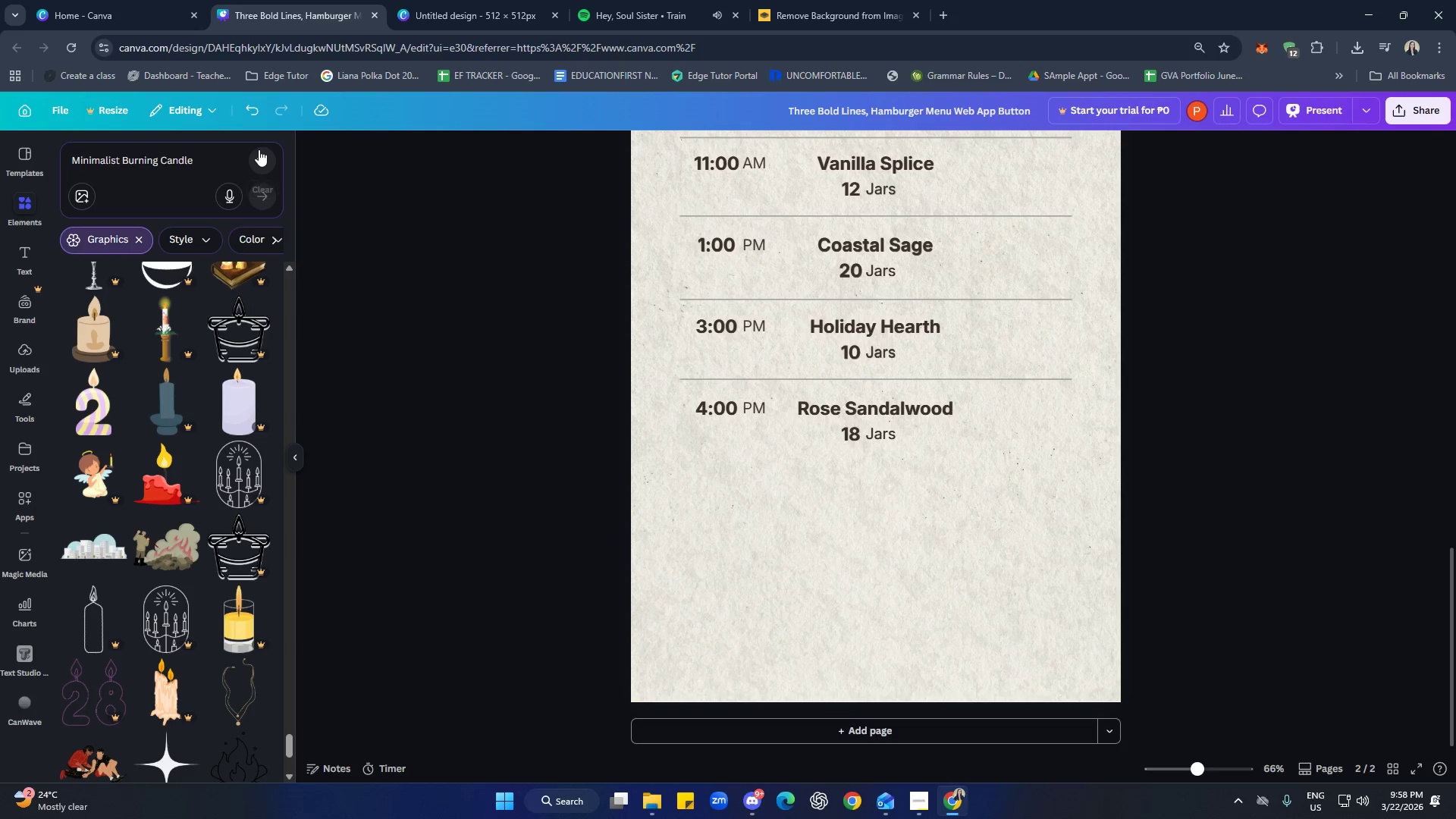 
left_click([267, 157])
 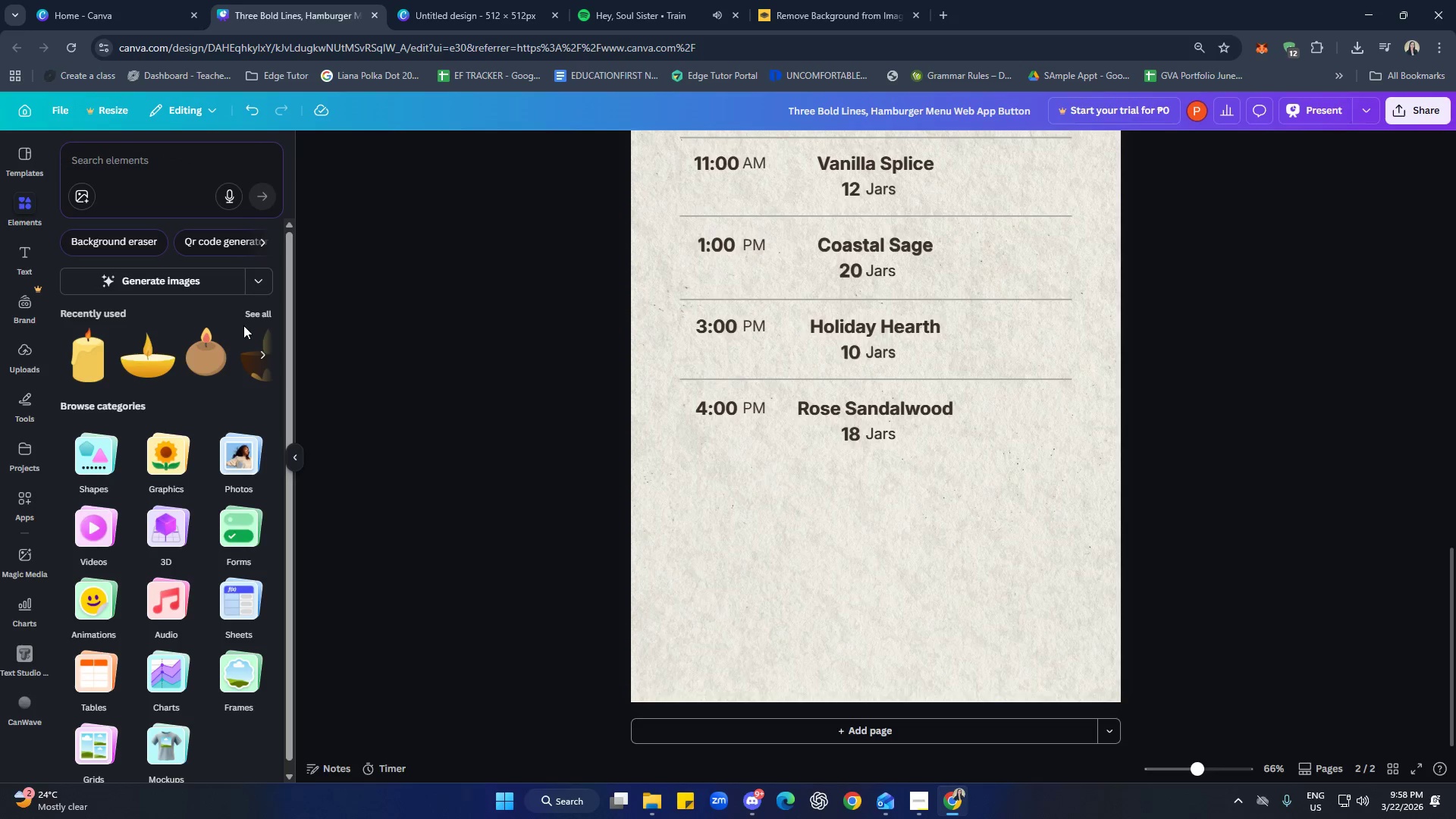 
left_click([266, 313])
 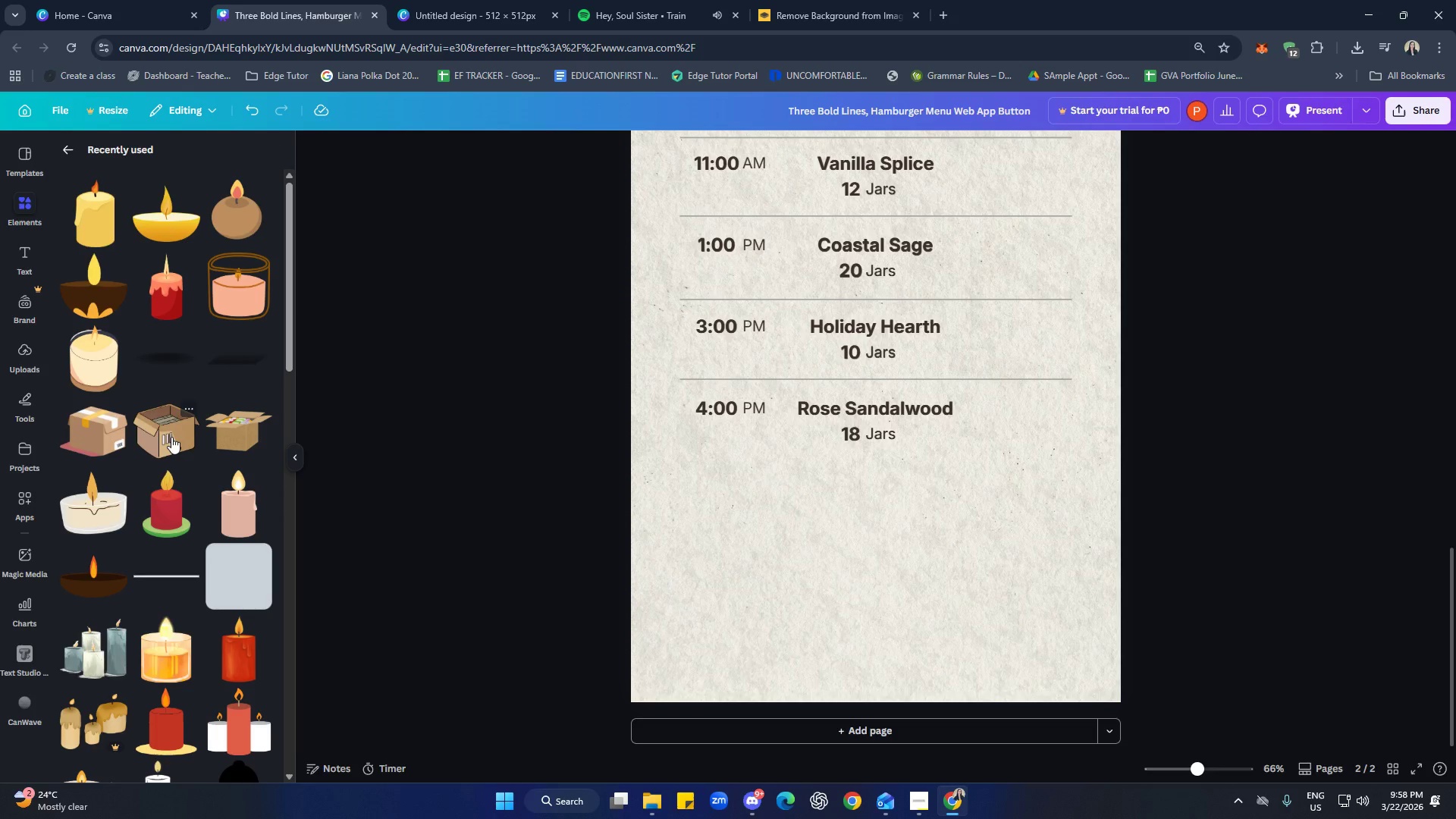 
left_click([171, 507])
 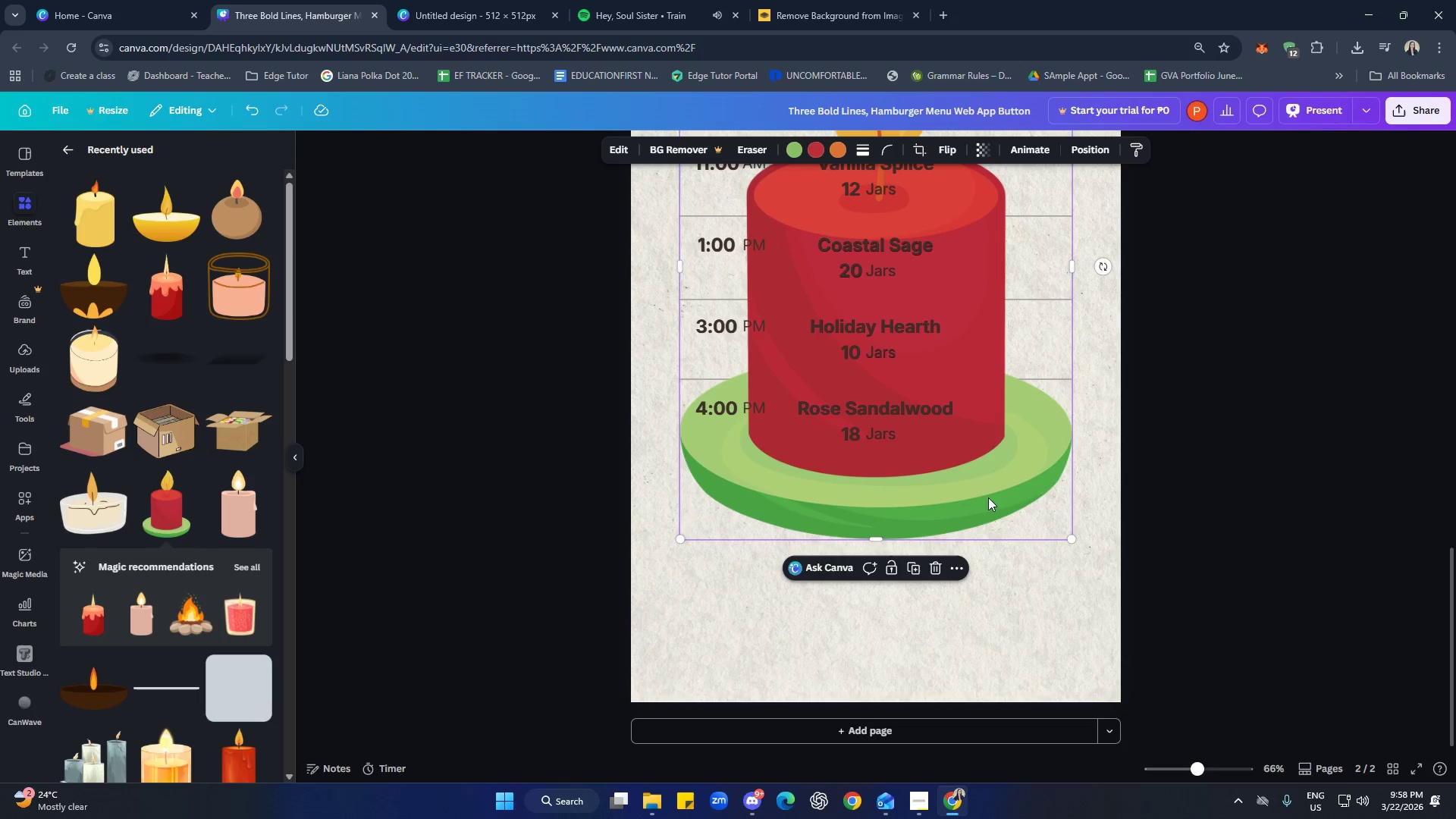 
wait(5.84)
 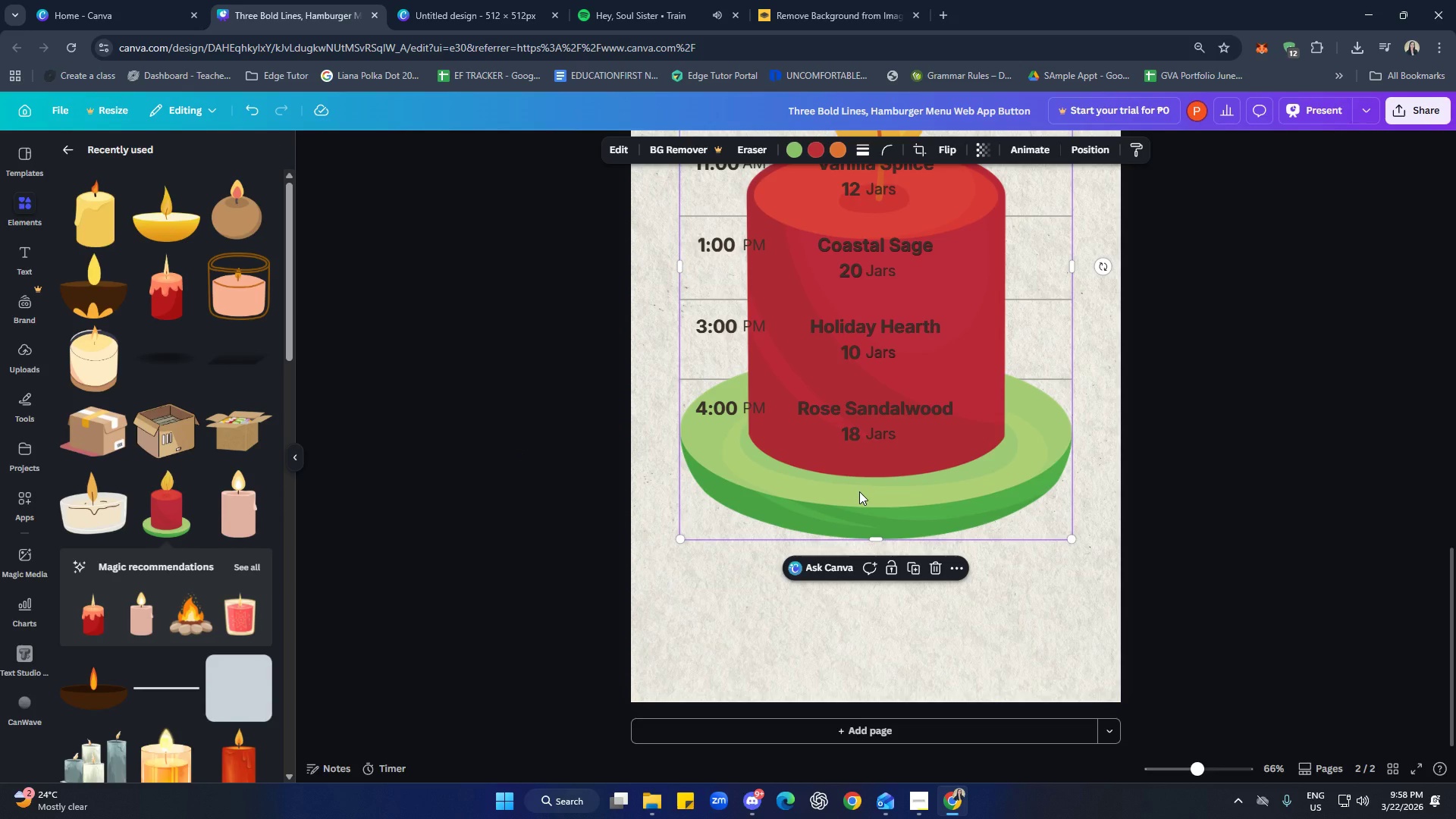 
left_click_drag(start_coordinate=[976, 491], to_coordinate=[1004, 588])
 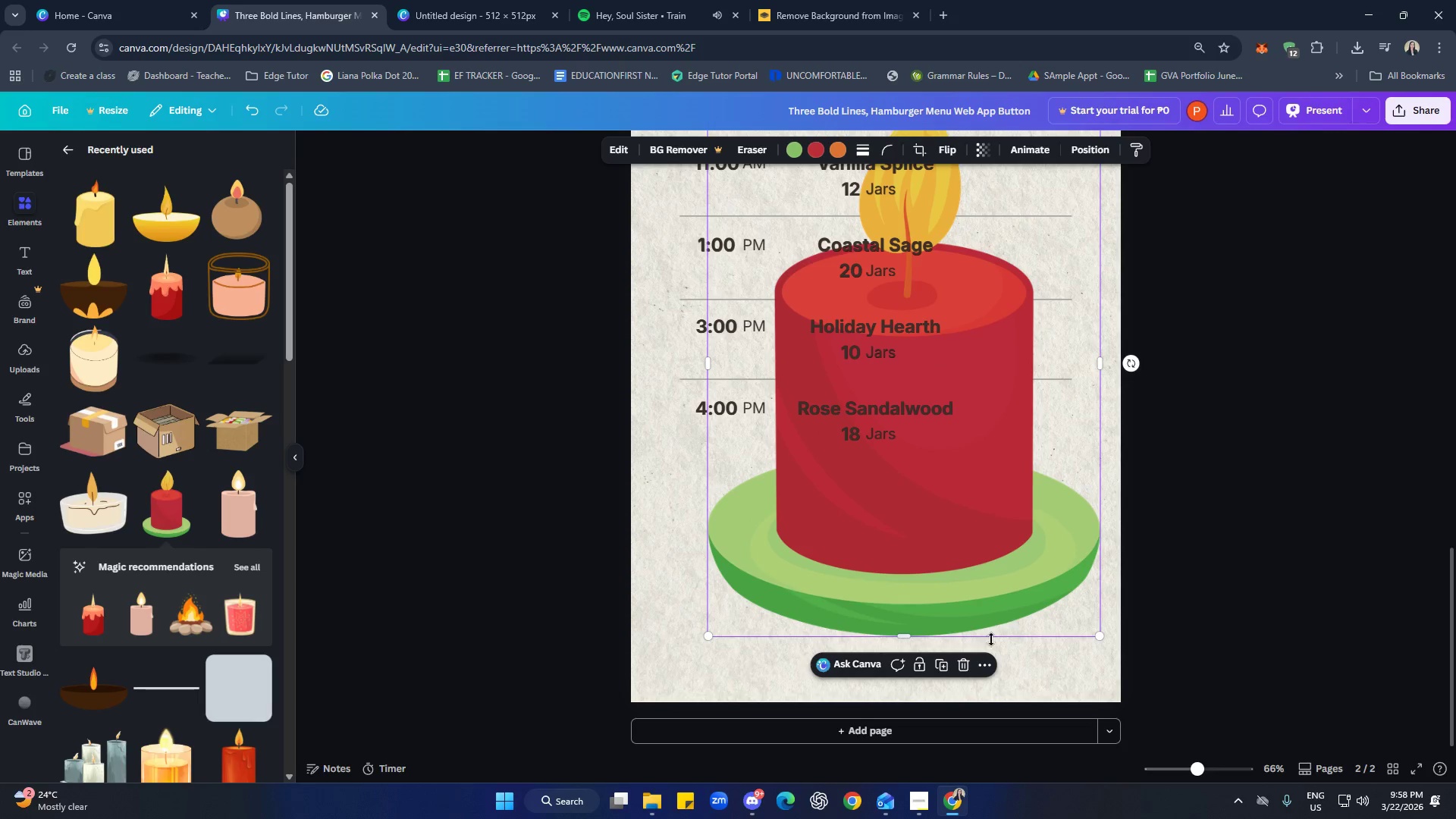 
left_click([968, 671])
 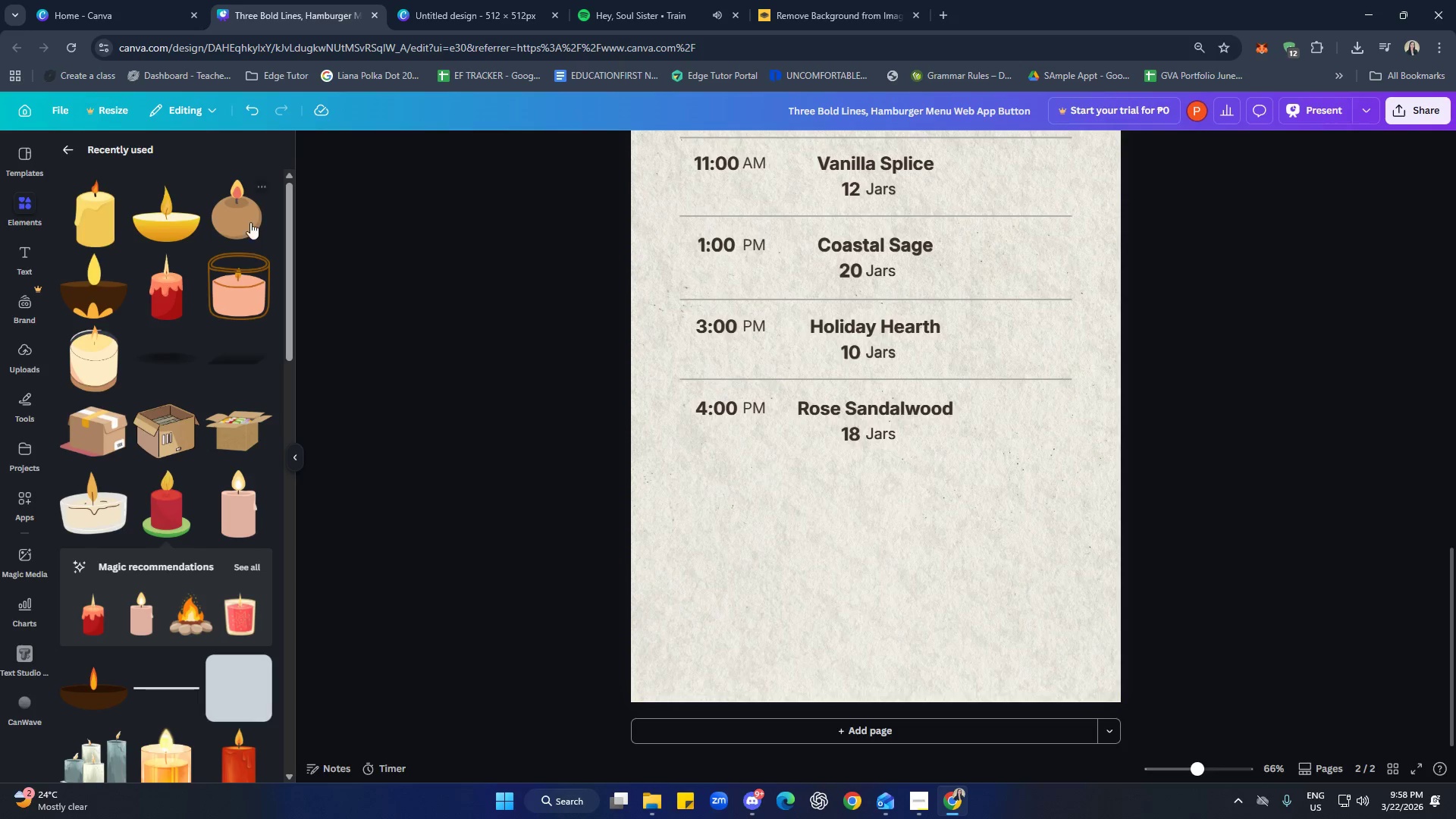 
left_click([244, 220])
 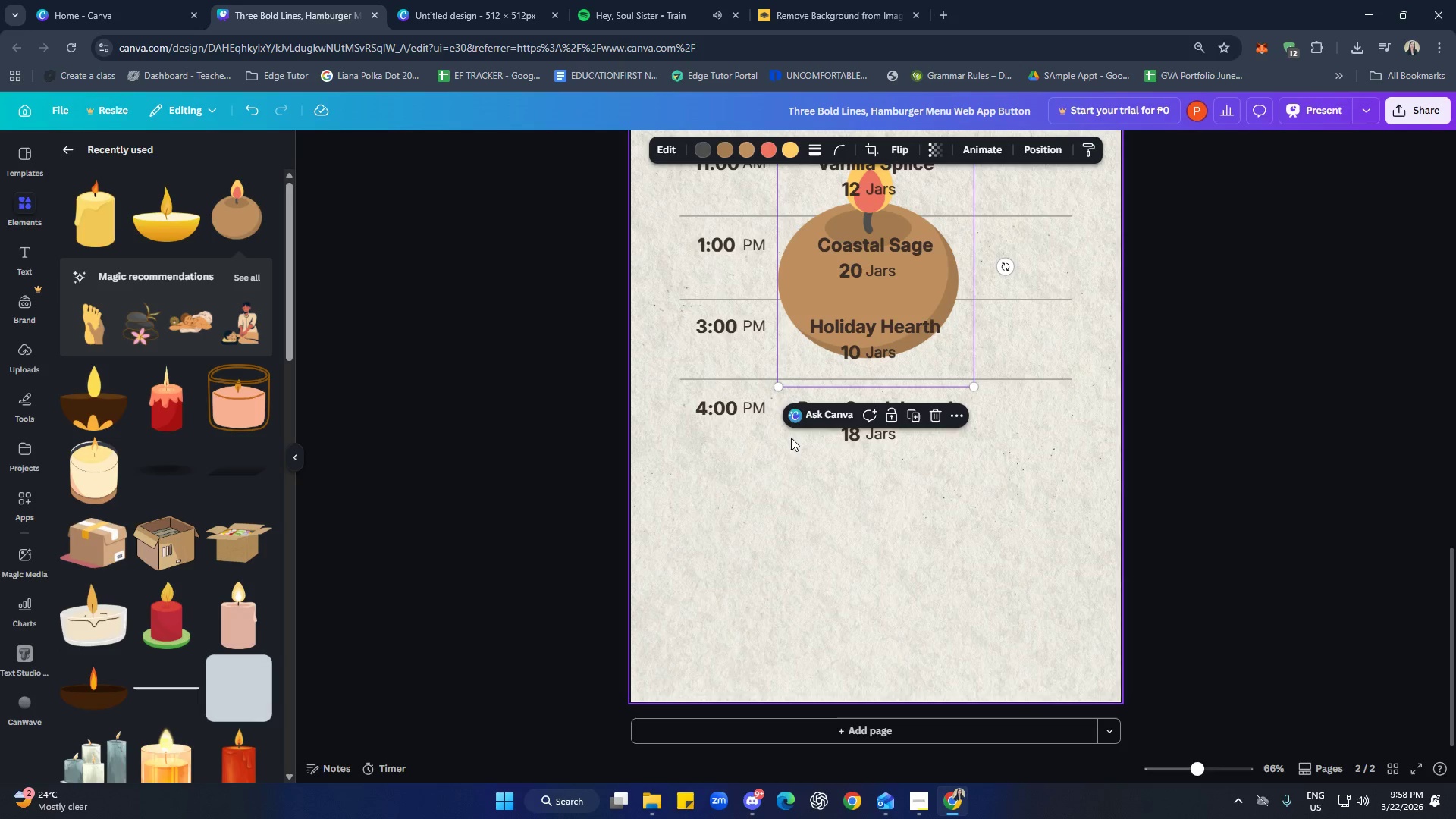 
scroll: coordinate [850, 518], scroll_direction: up, amount: 4.0
 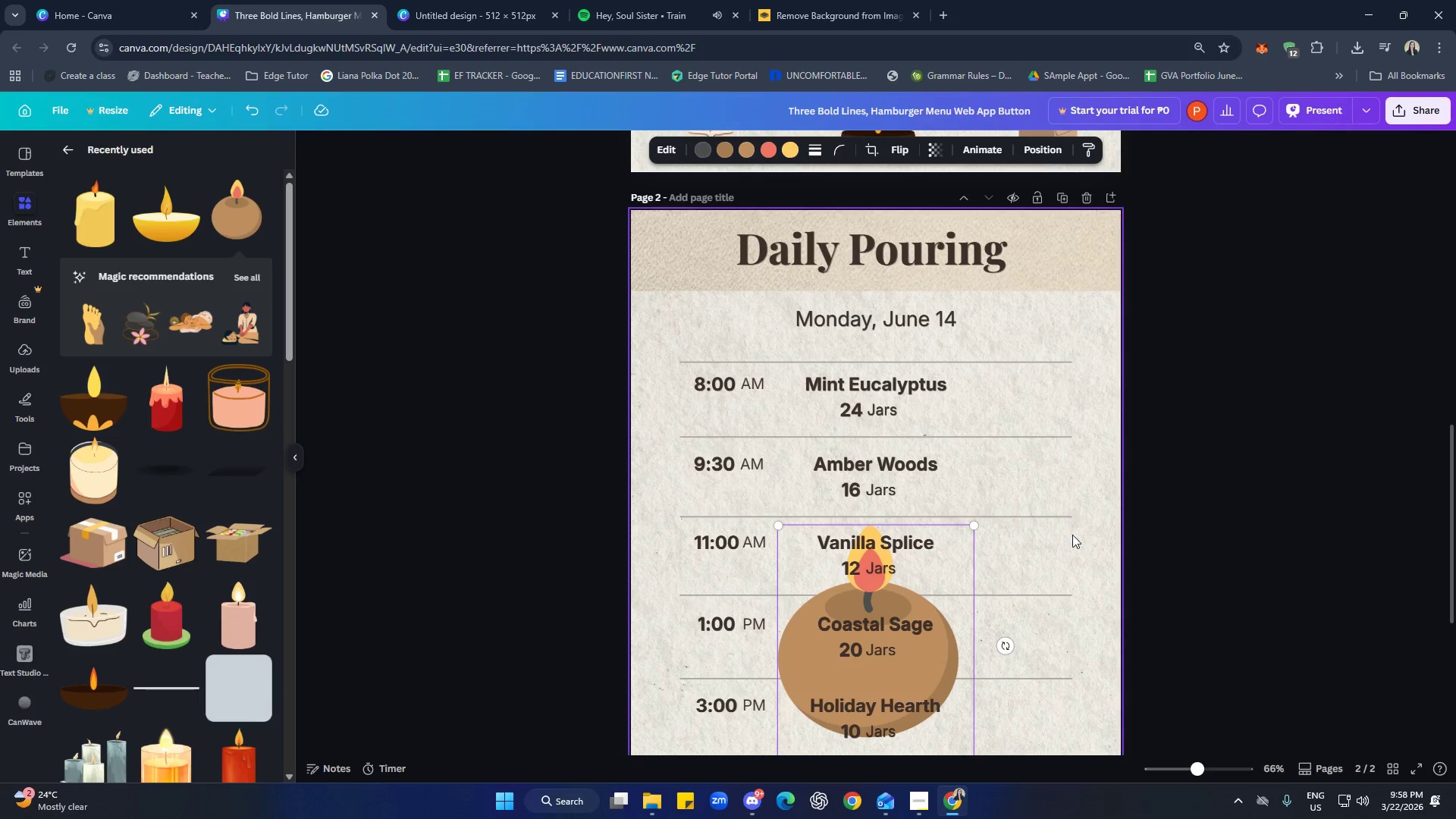 
key(Control+ControlLeft)
 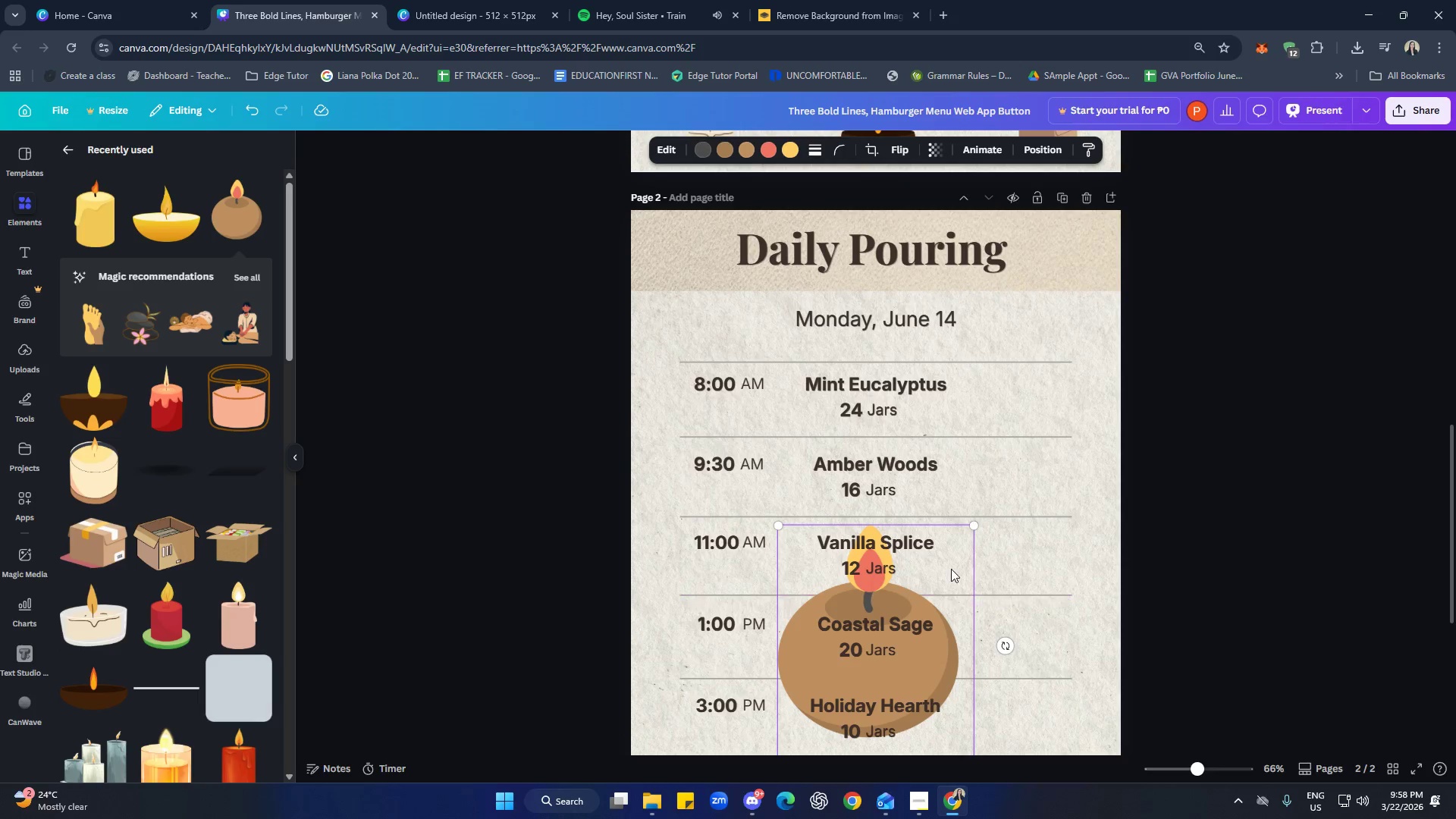 
left_click_drag(start_coordinate=[953, 561], to_coordinate=[1121, 322])
 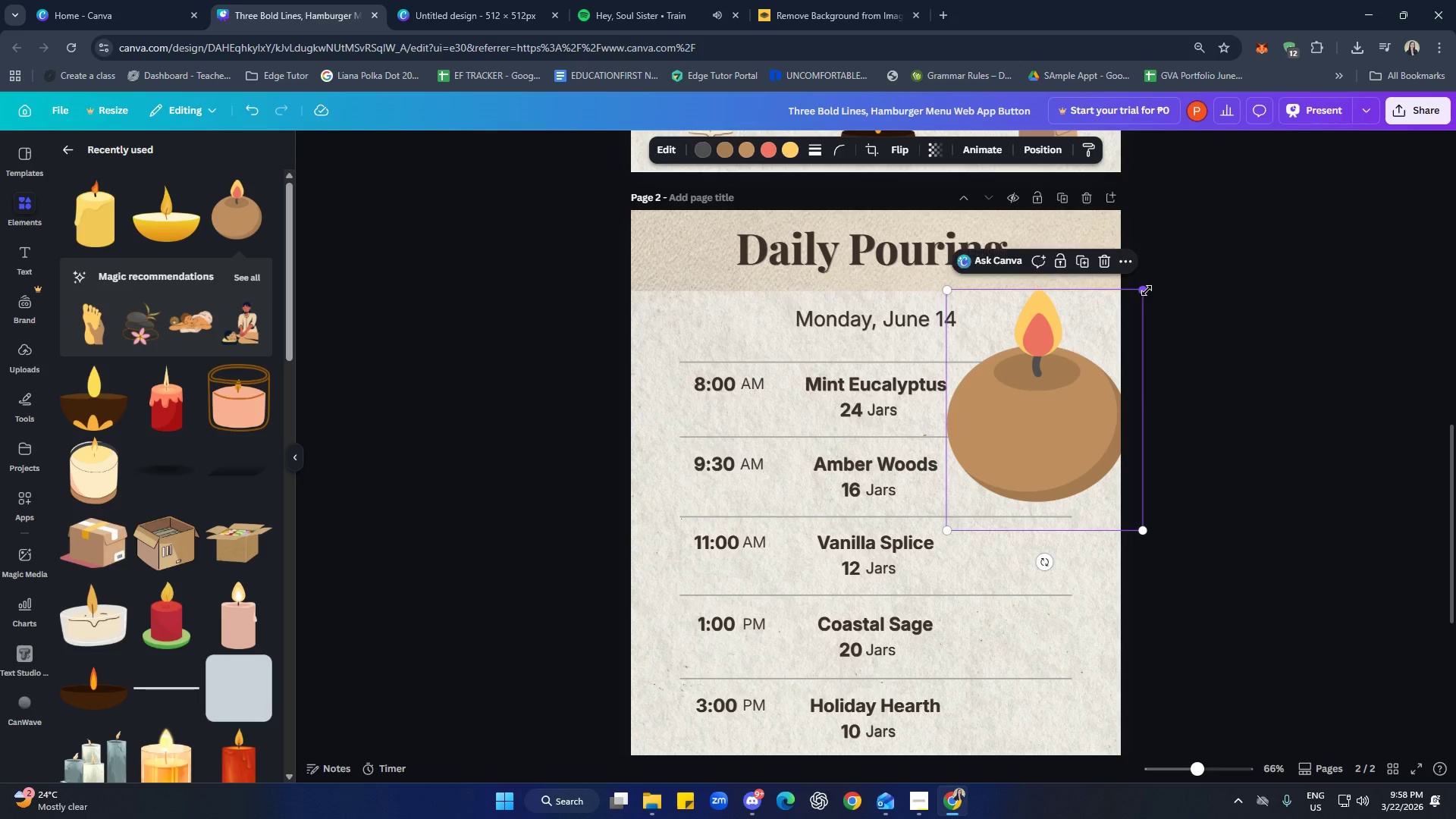 
left_click_drag(start_coordinate=[1147, 290], to_coordinate=[1012, 484])
 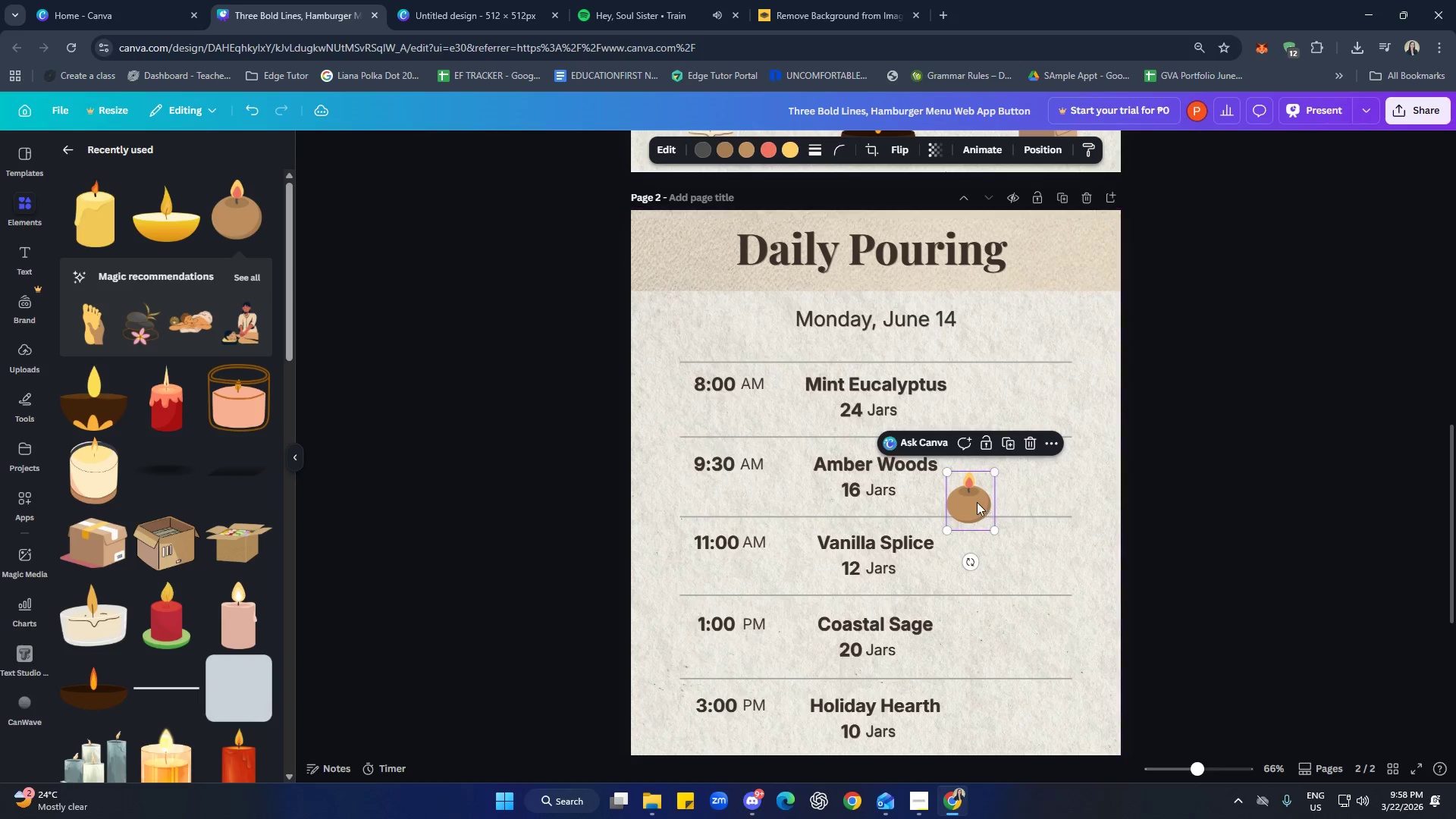 
left_click_drag(start_coordinate=[976, 500], to_coordinate=[1037, 396])
 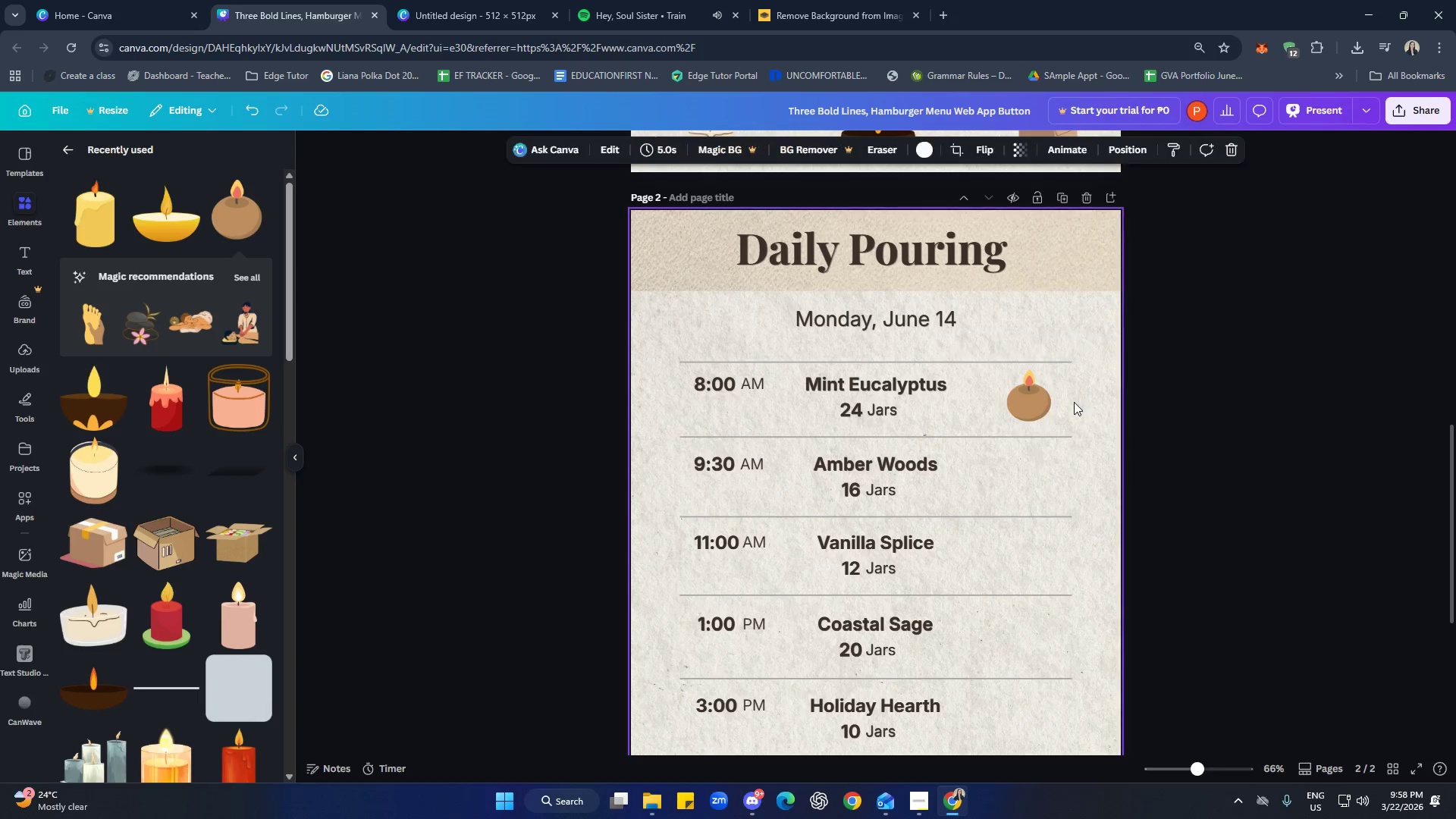 
double_click([1041, 401])
 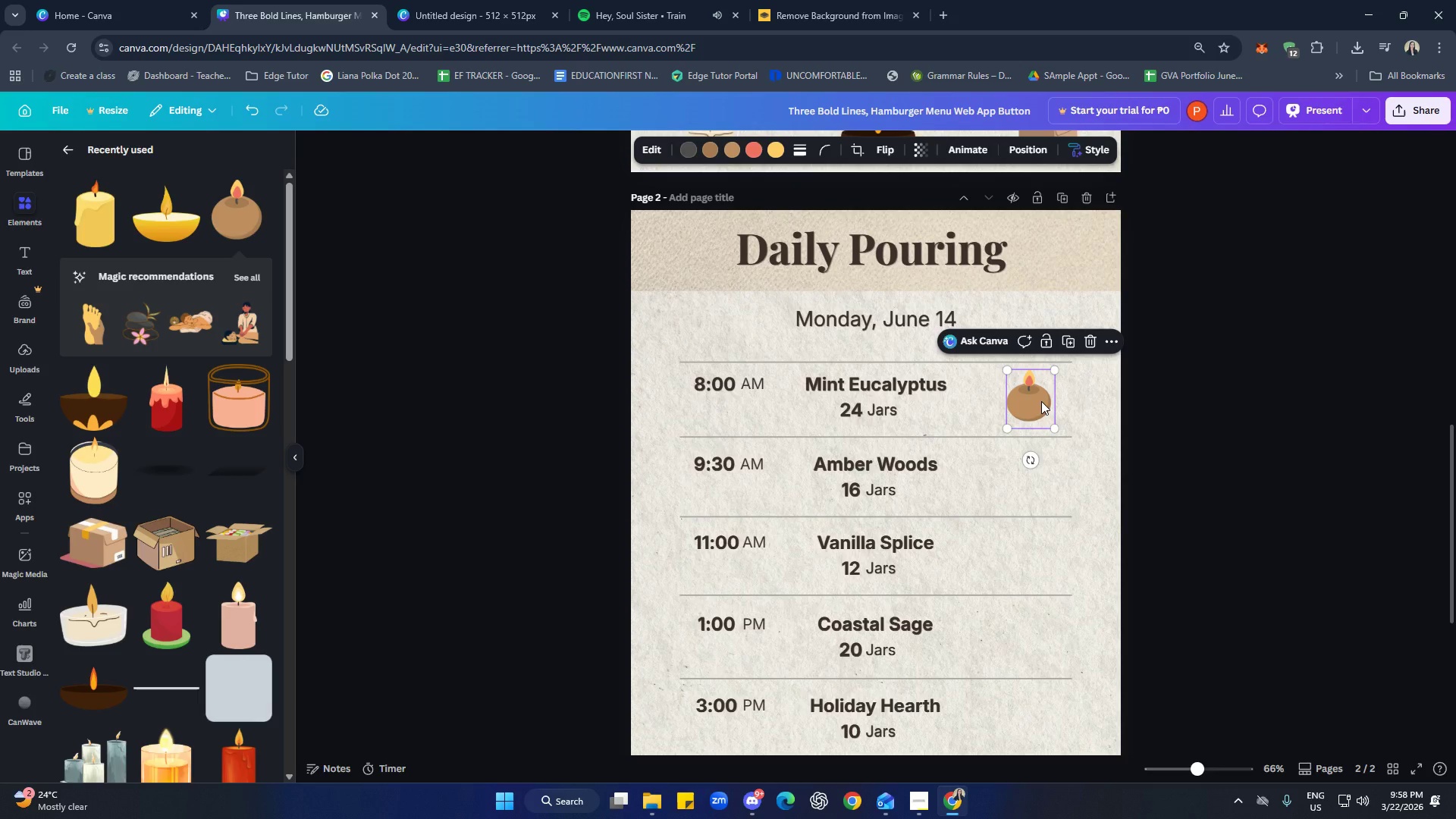 
key(Control+C)
 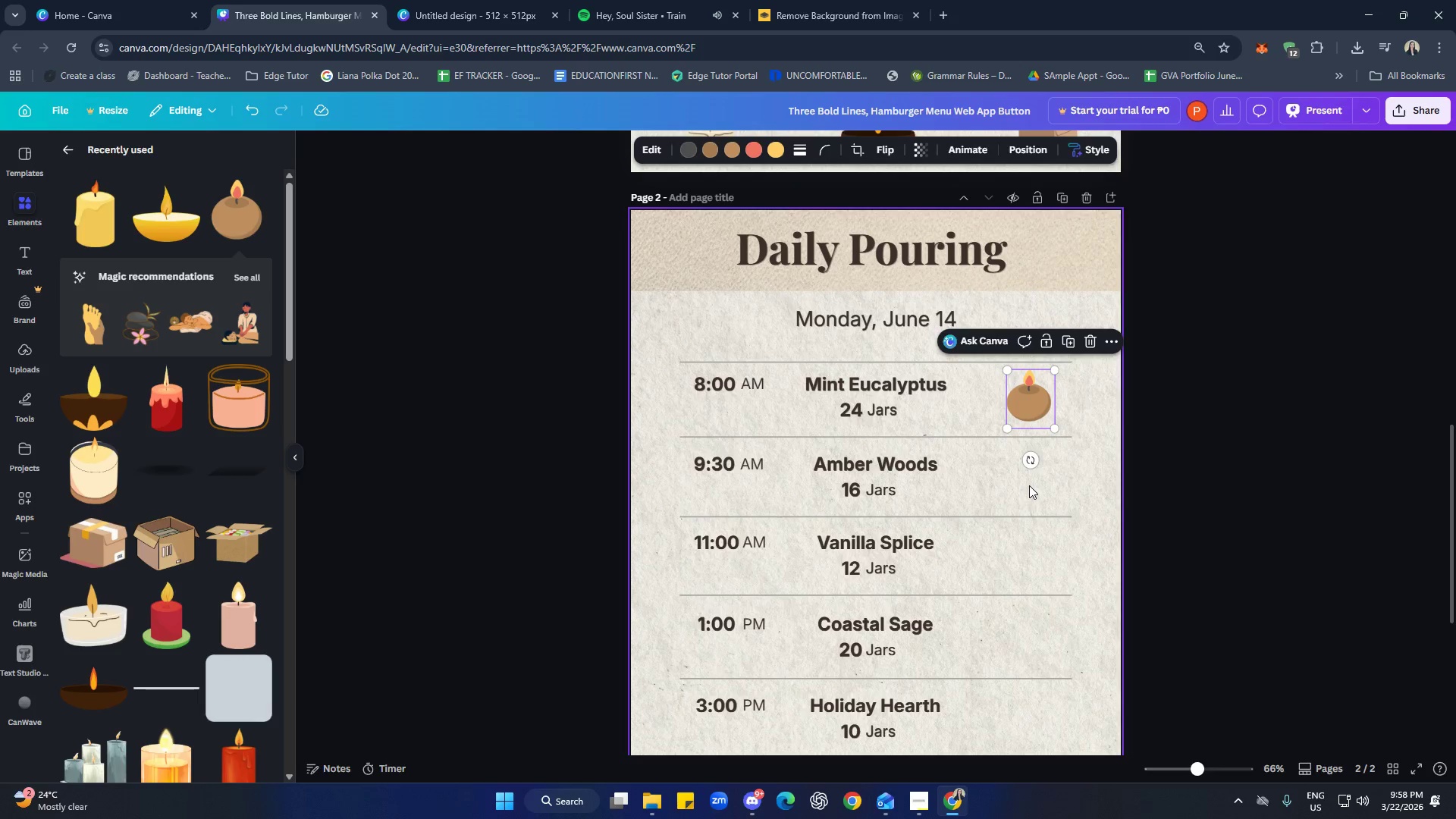 
key(Control+V)
 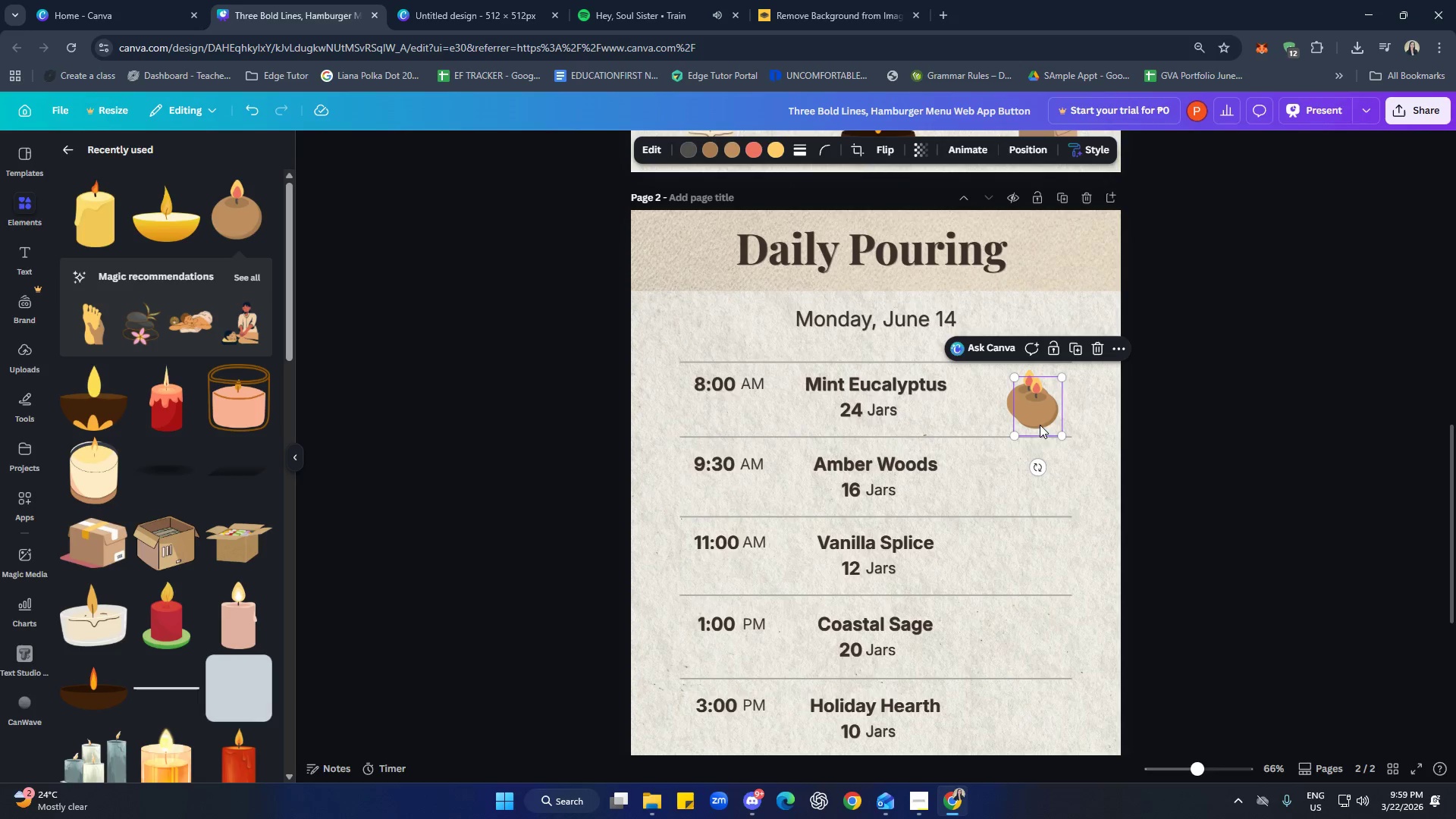 
left_click_drag(start_coordinate=[1040, 419], to_coordinate=[1031, 489])
 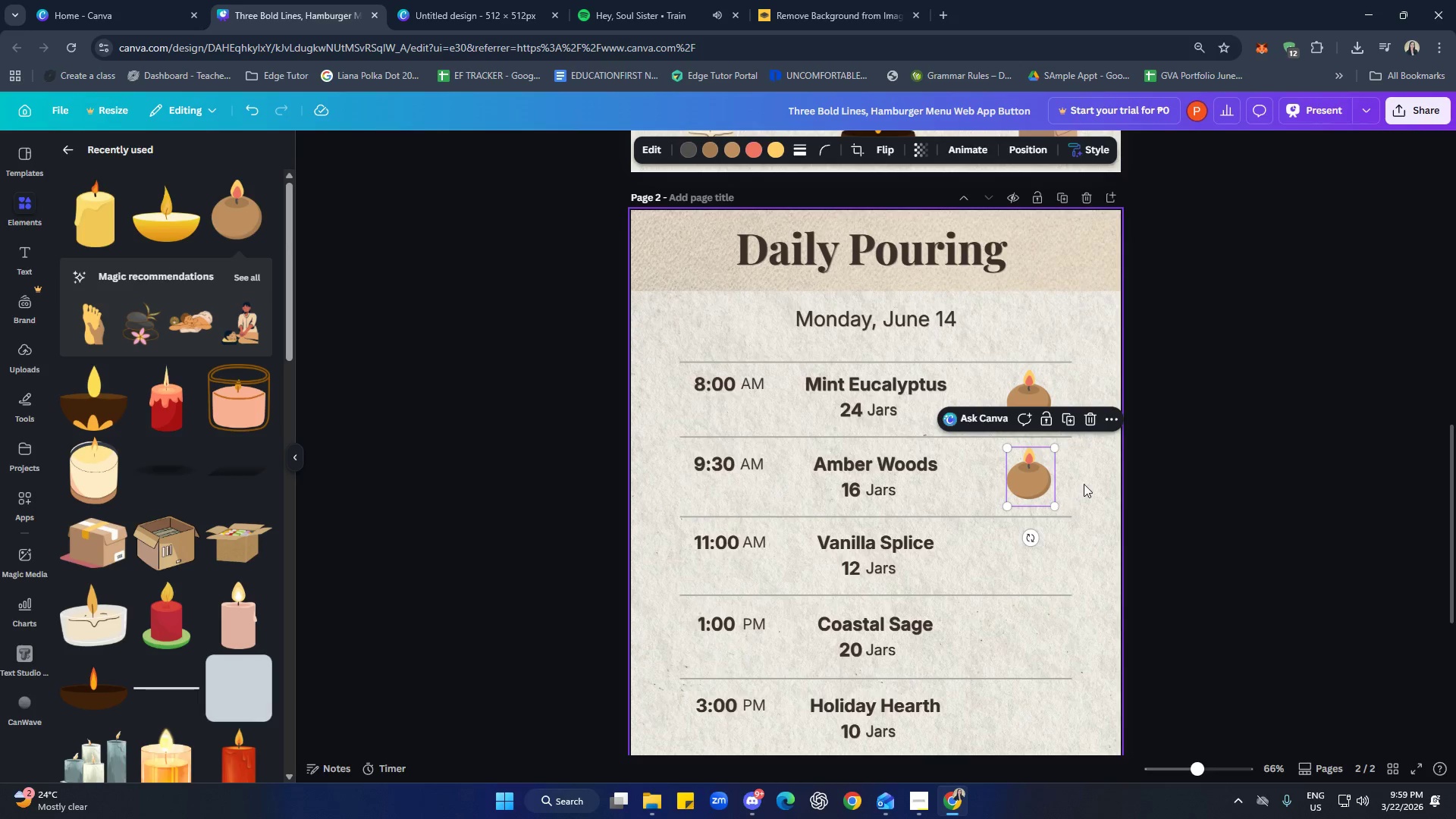 
left_click([1084, 484])
 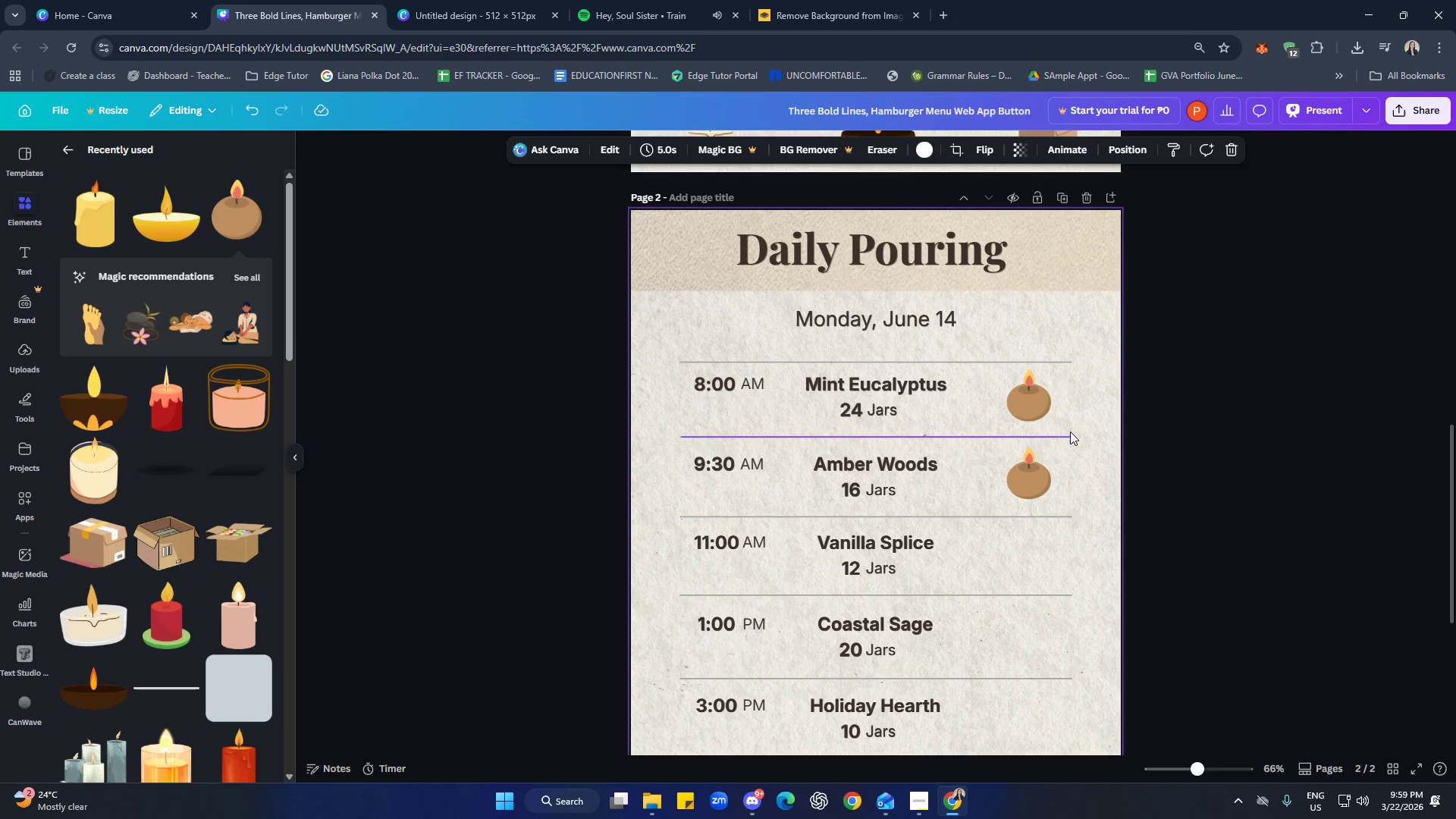 
left_click([1042, 398])
 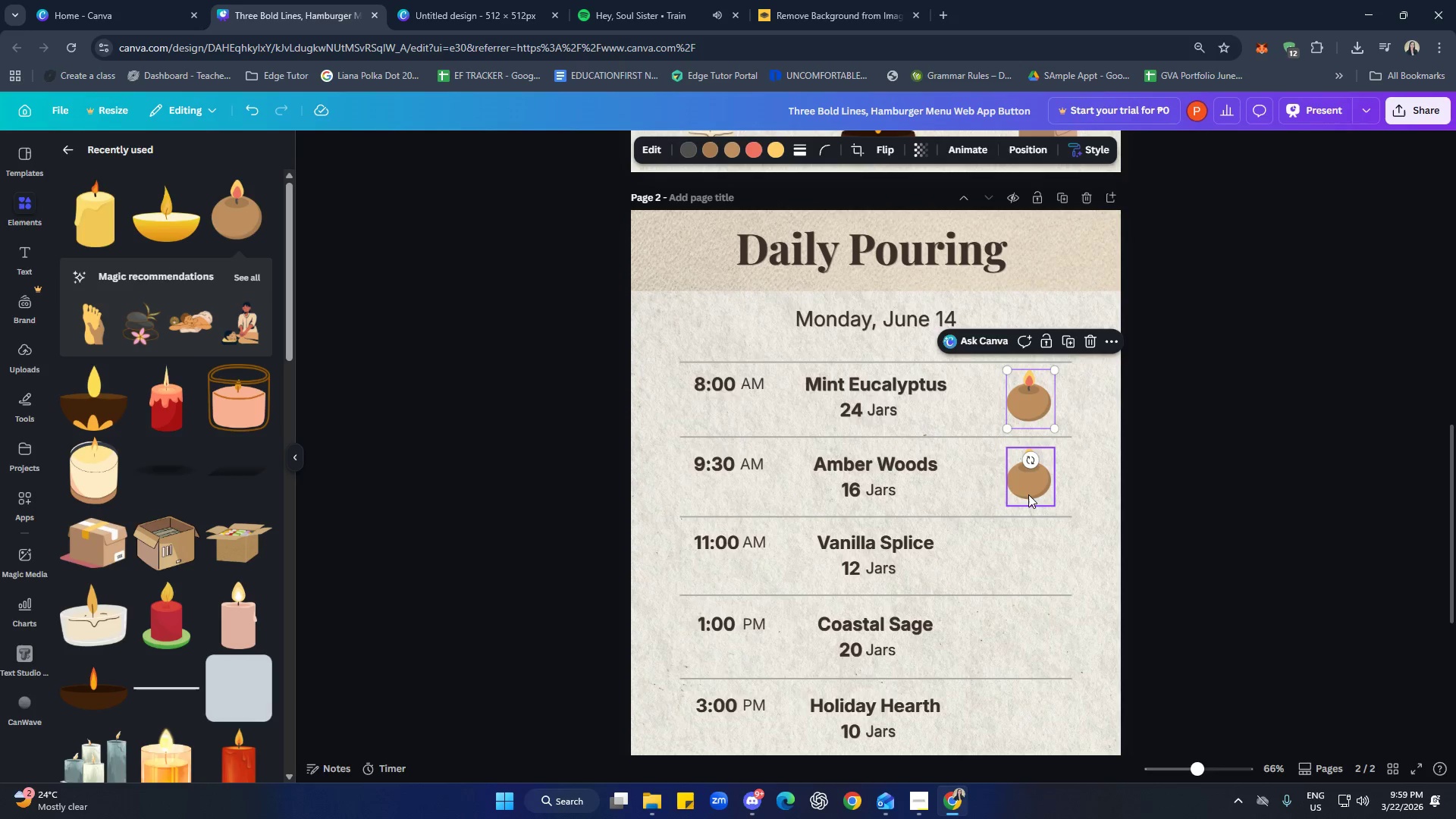 
left_click([1028, 488])
 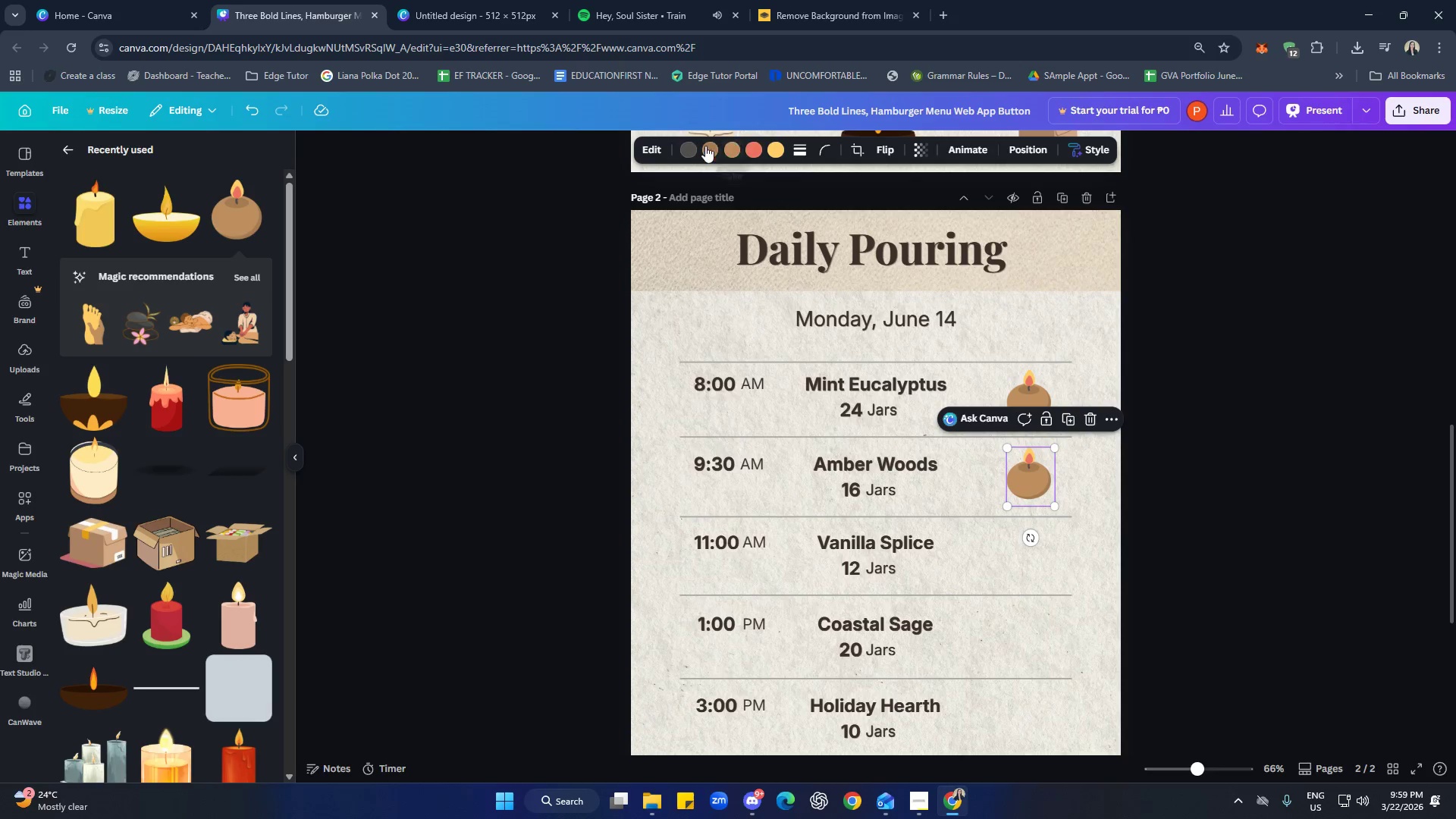 
left_click([704, 146])
 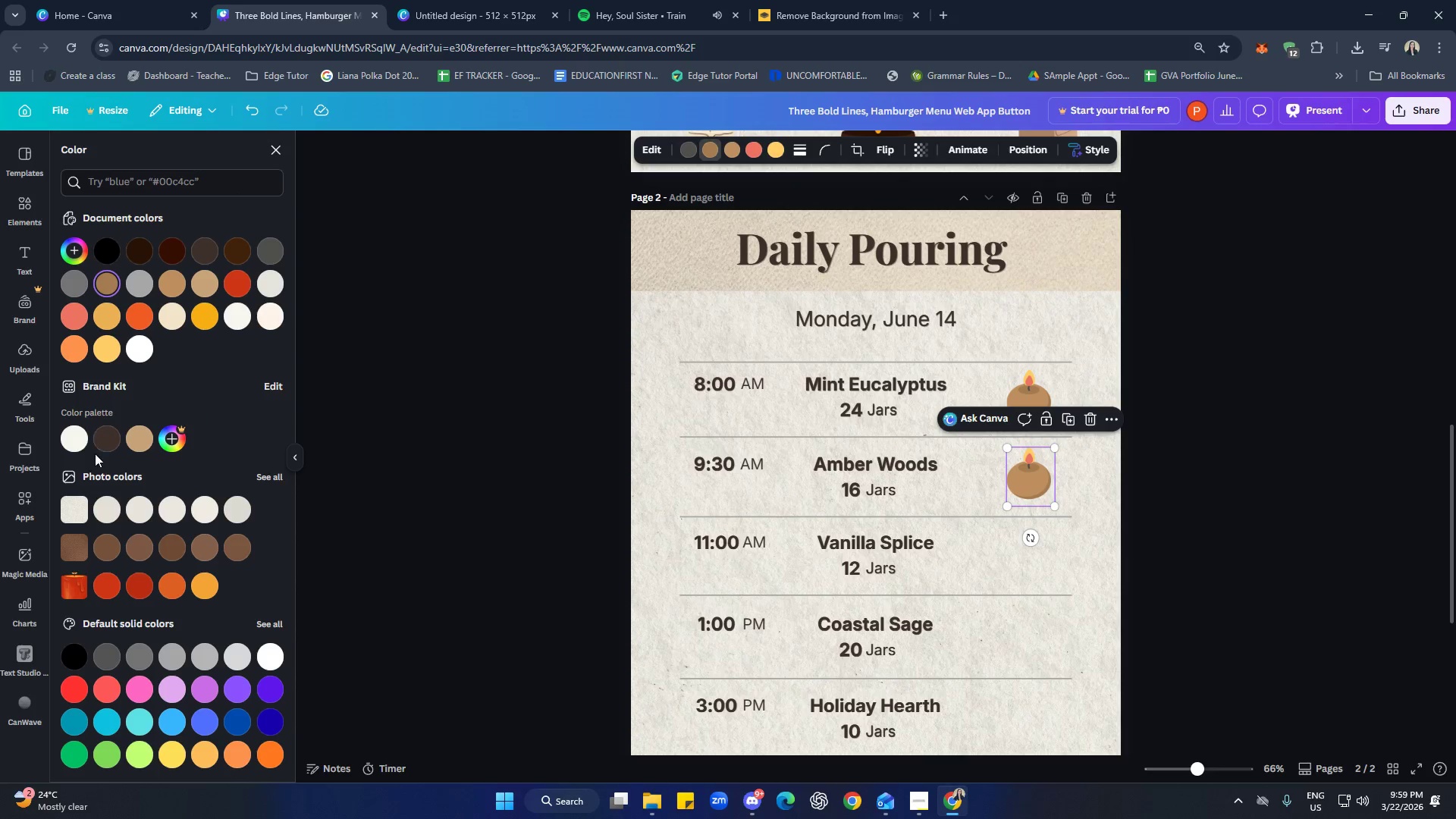 
left_click([114, 444])
 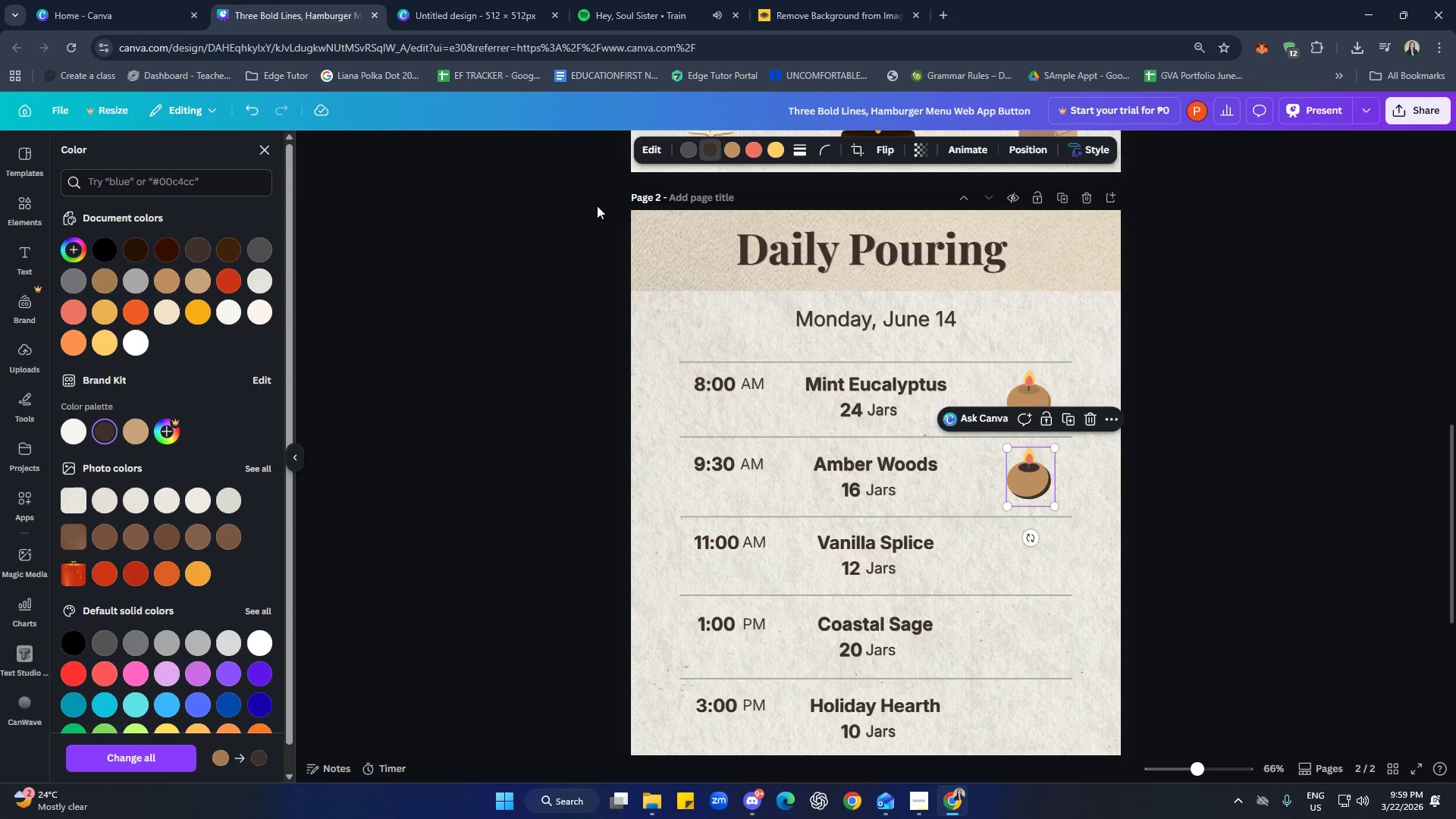 
left_click([731, 153])
 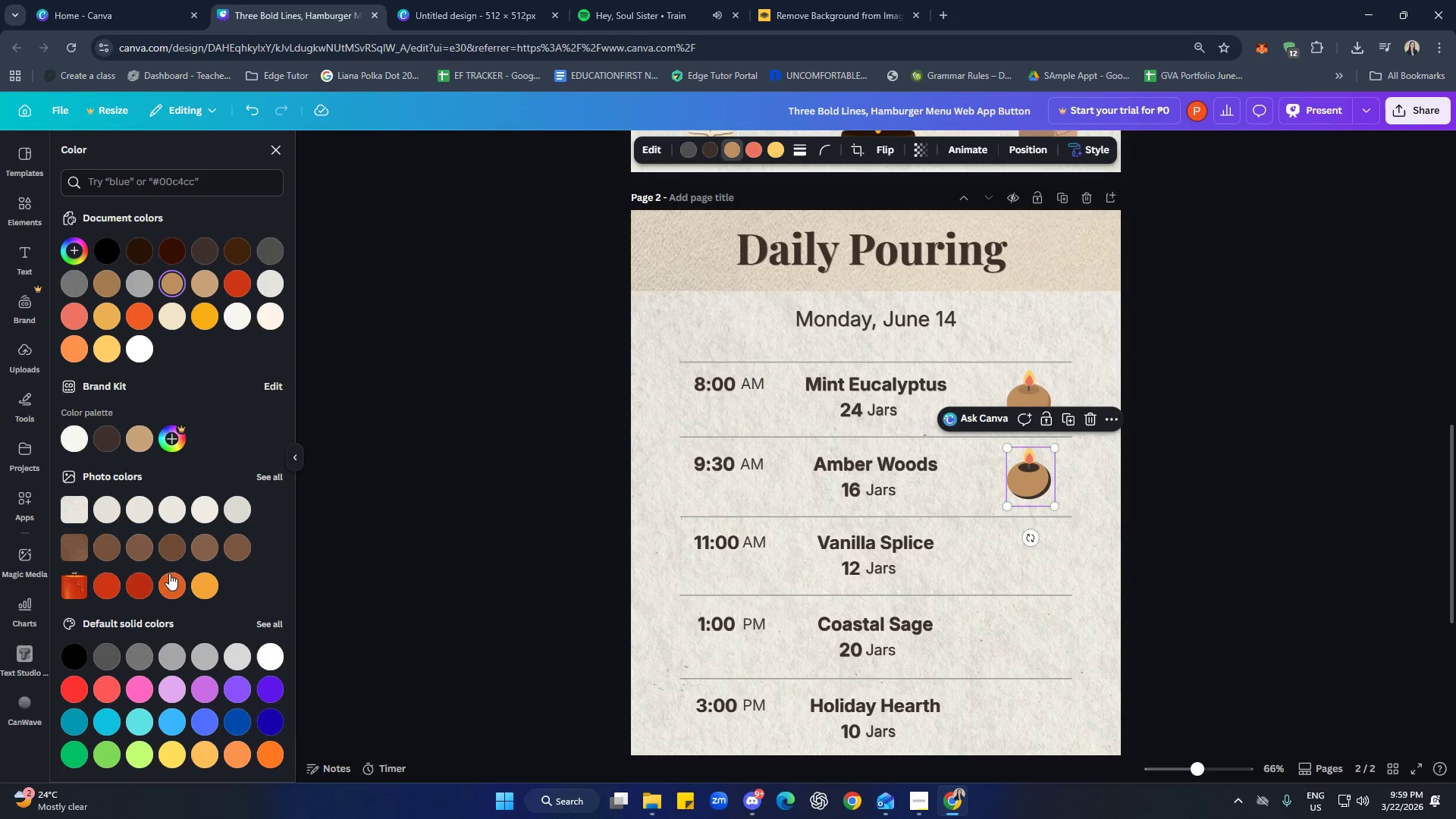 
left_click([108, 544])
 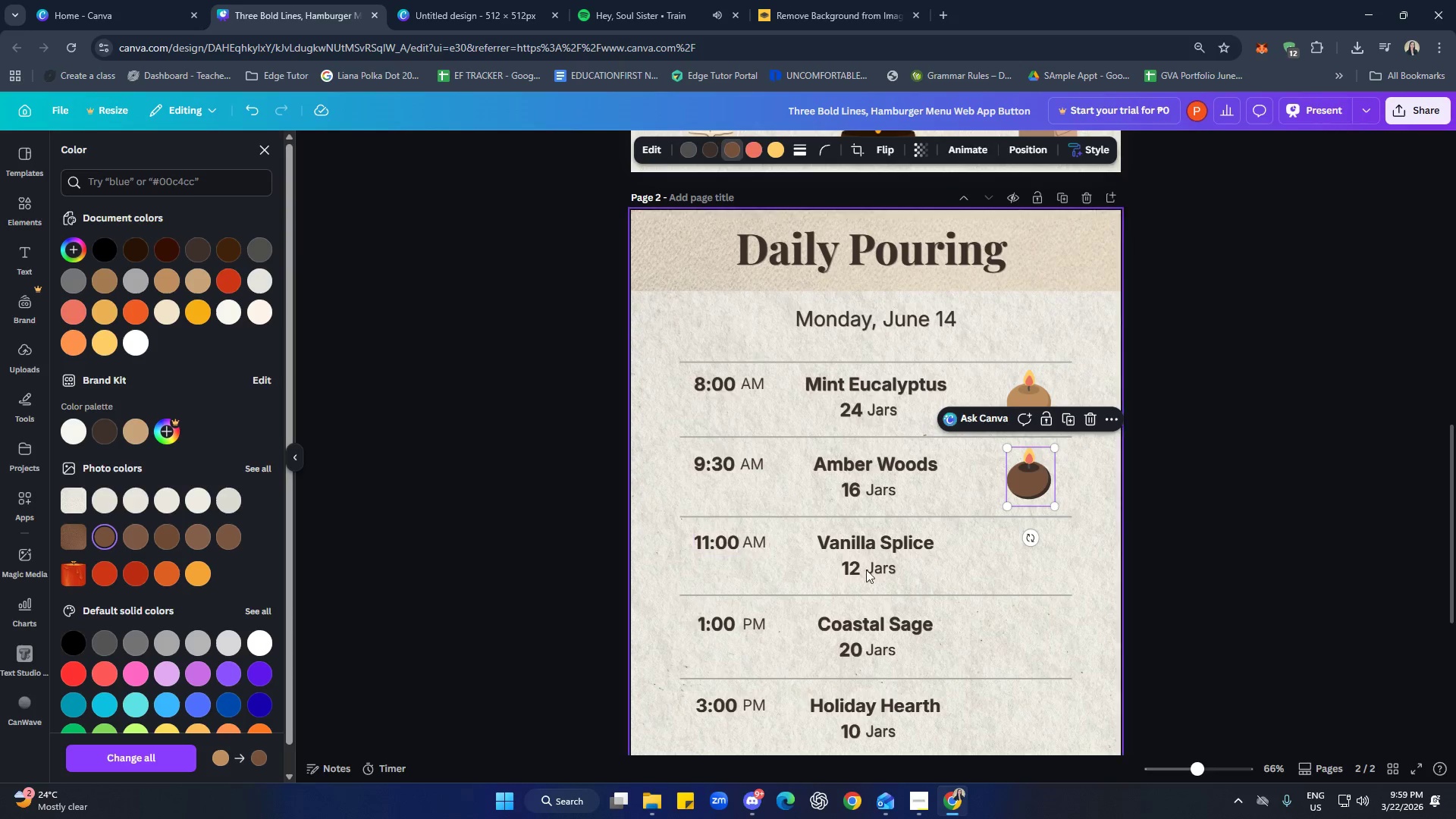 
left_click([999, 554])
 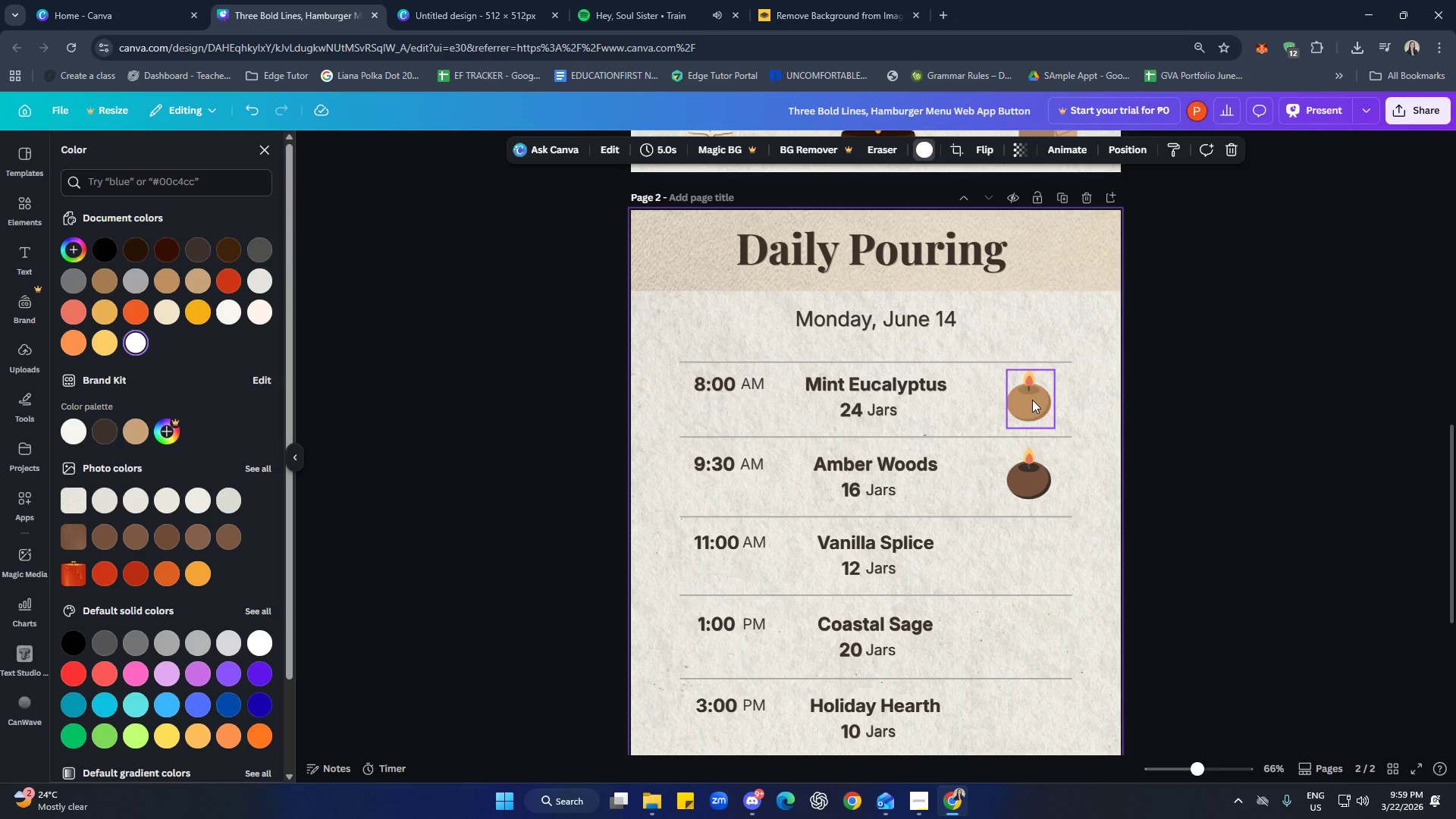 
left_click([1032, 400])
 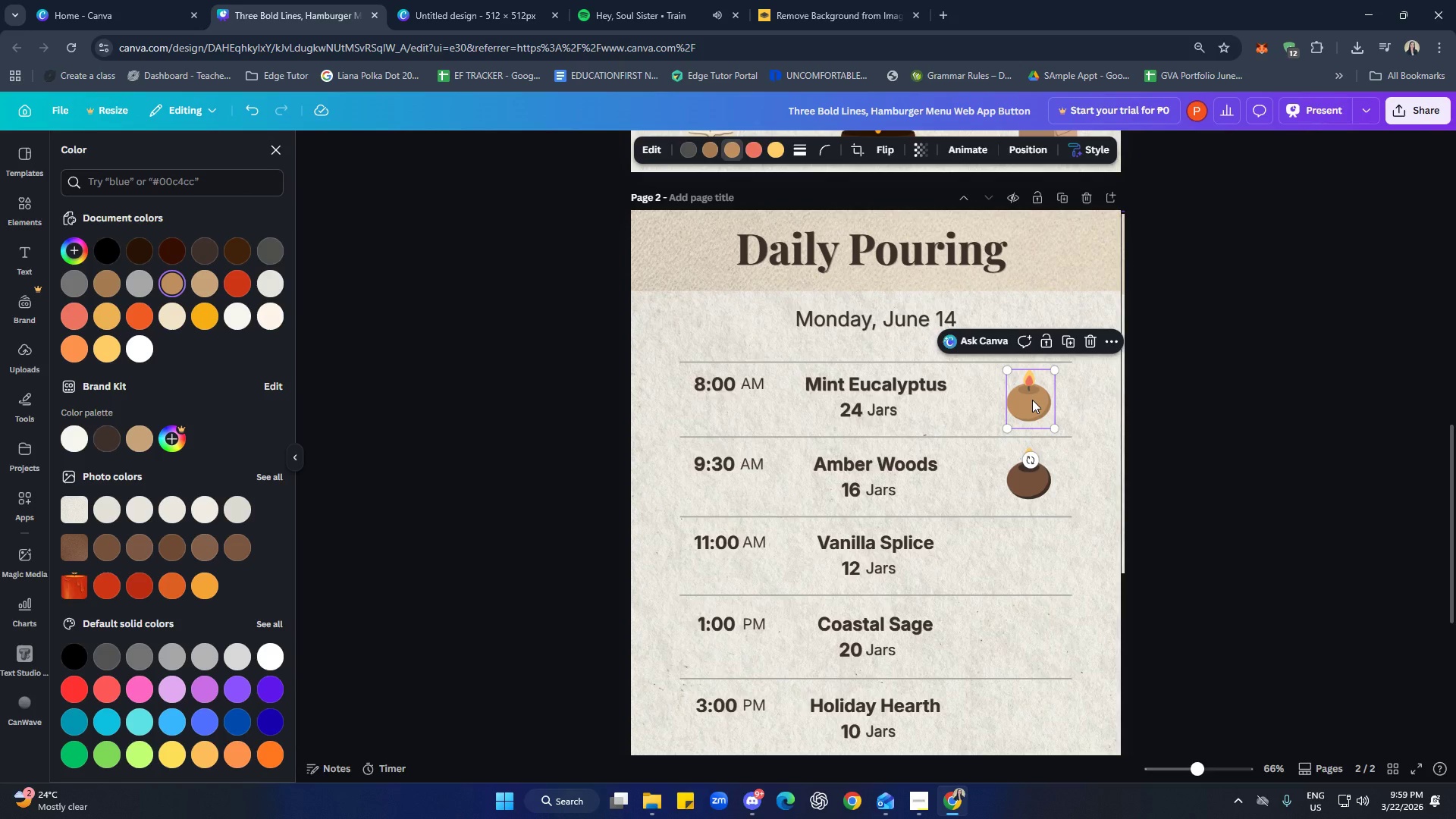 
key(Control+C)
 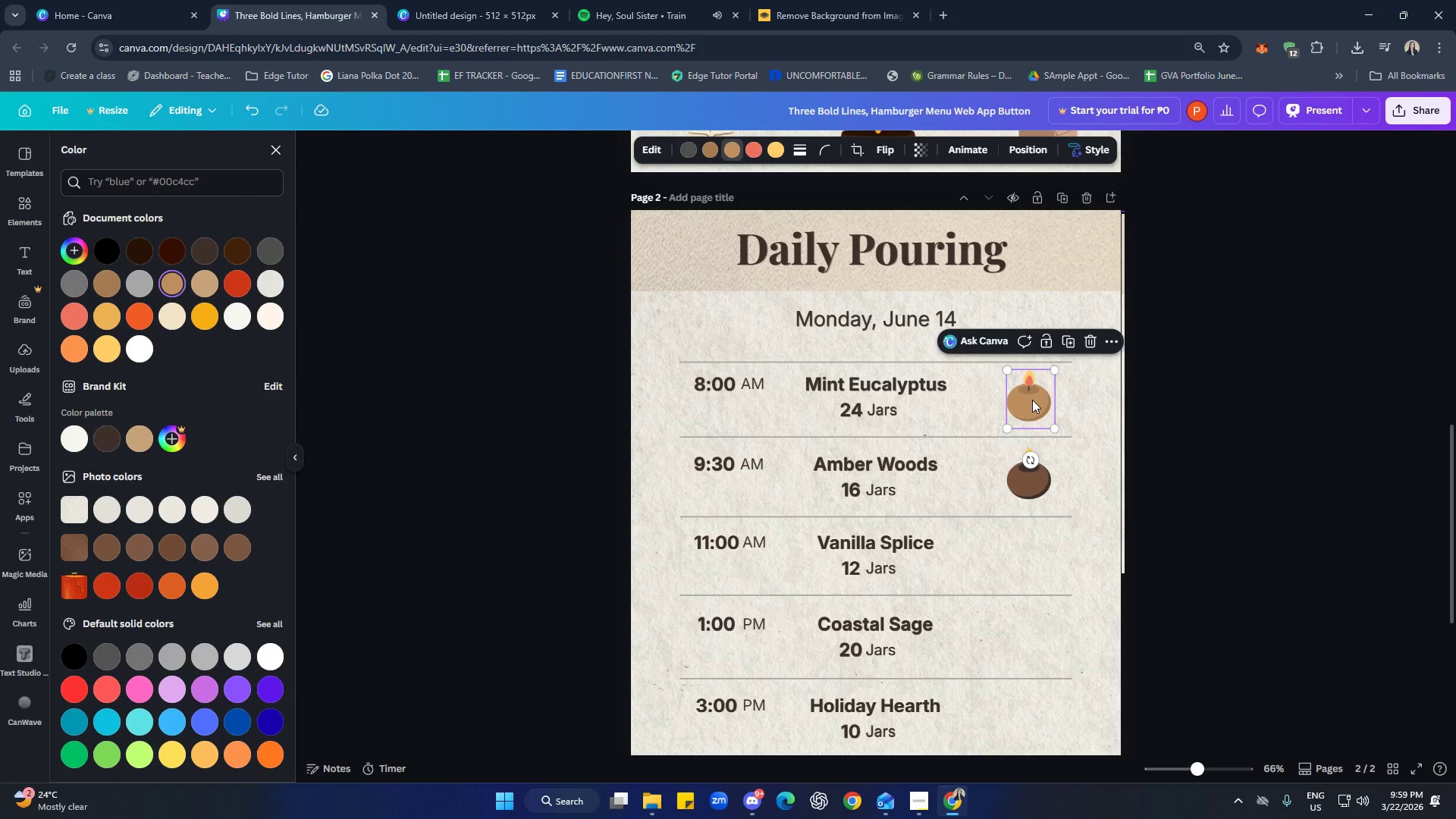 
key(Control+V)
 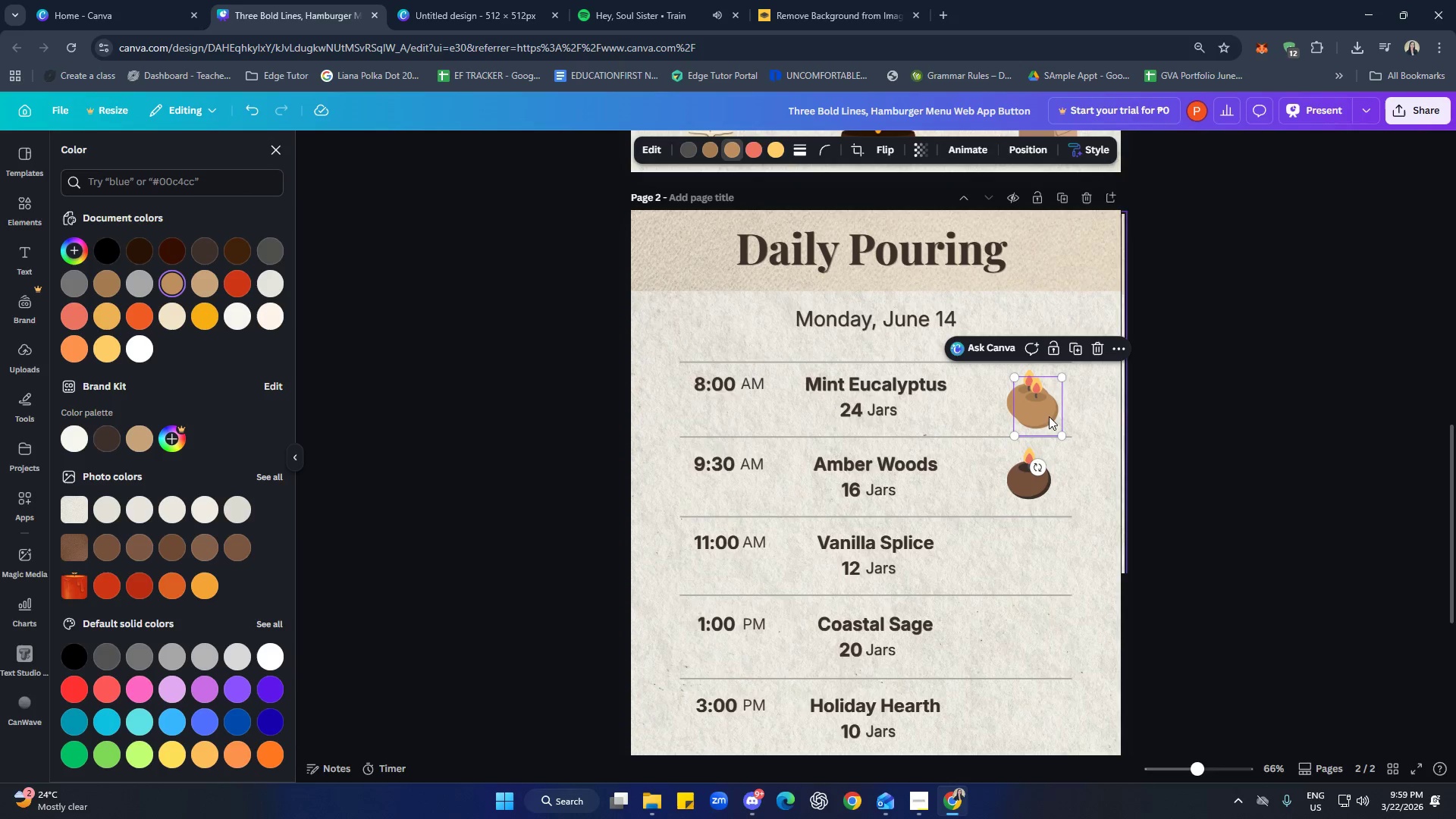 
left_click_drag(start_coordinate=[1049, 416], to_coordinate=[1040, 566])
 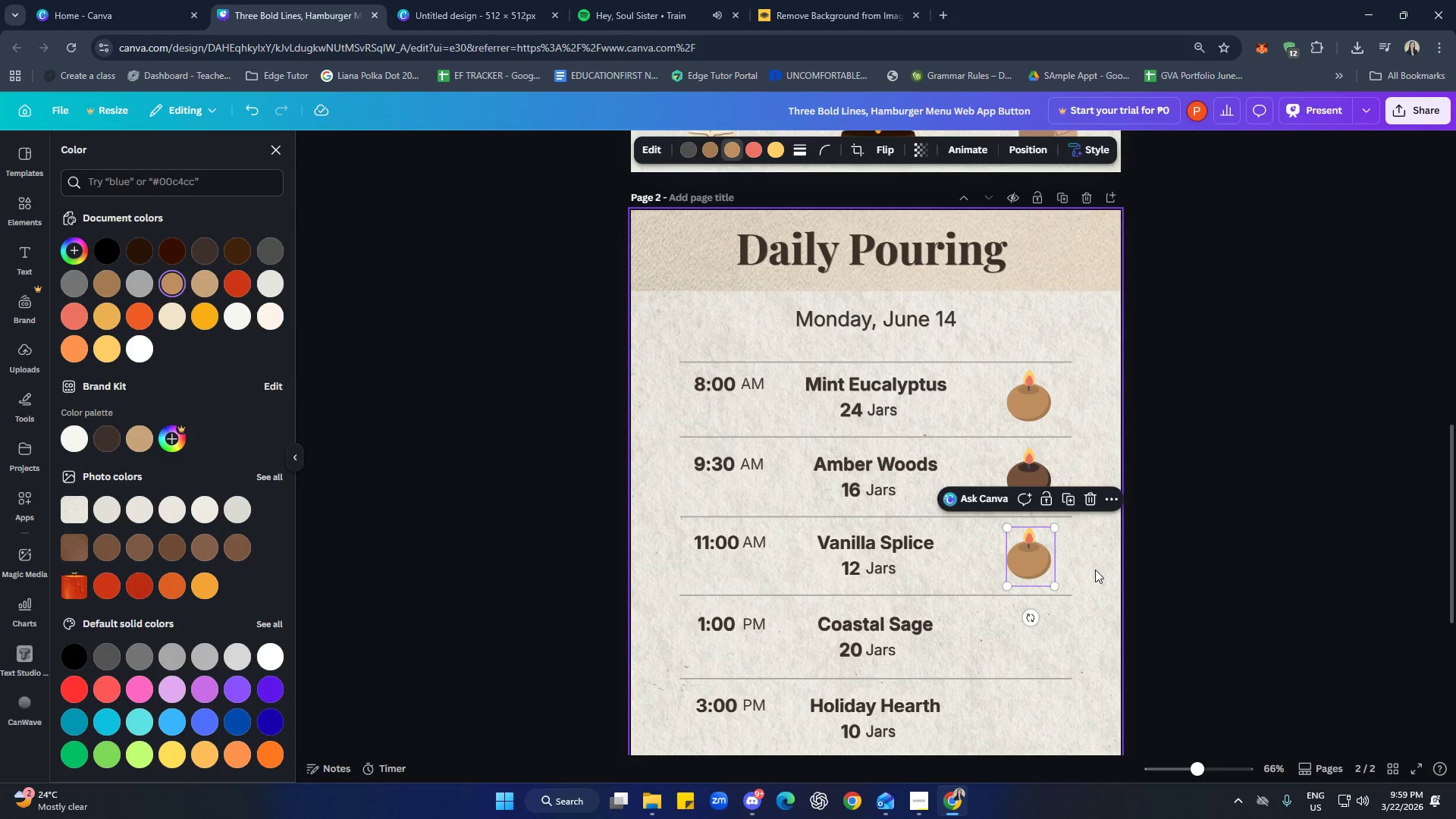 
left_click([1095, 570])
 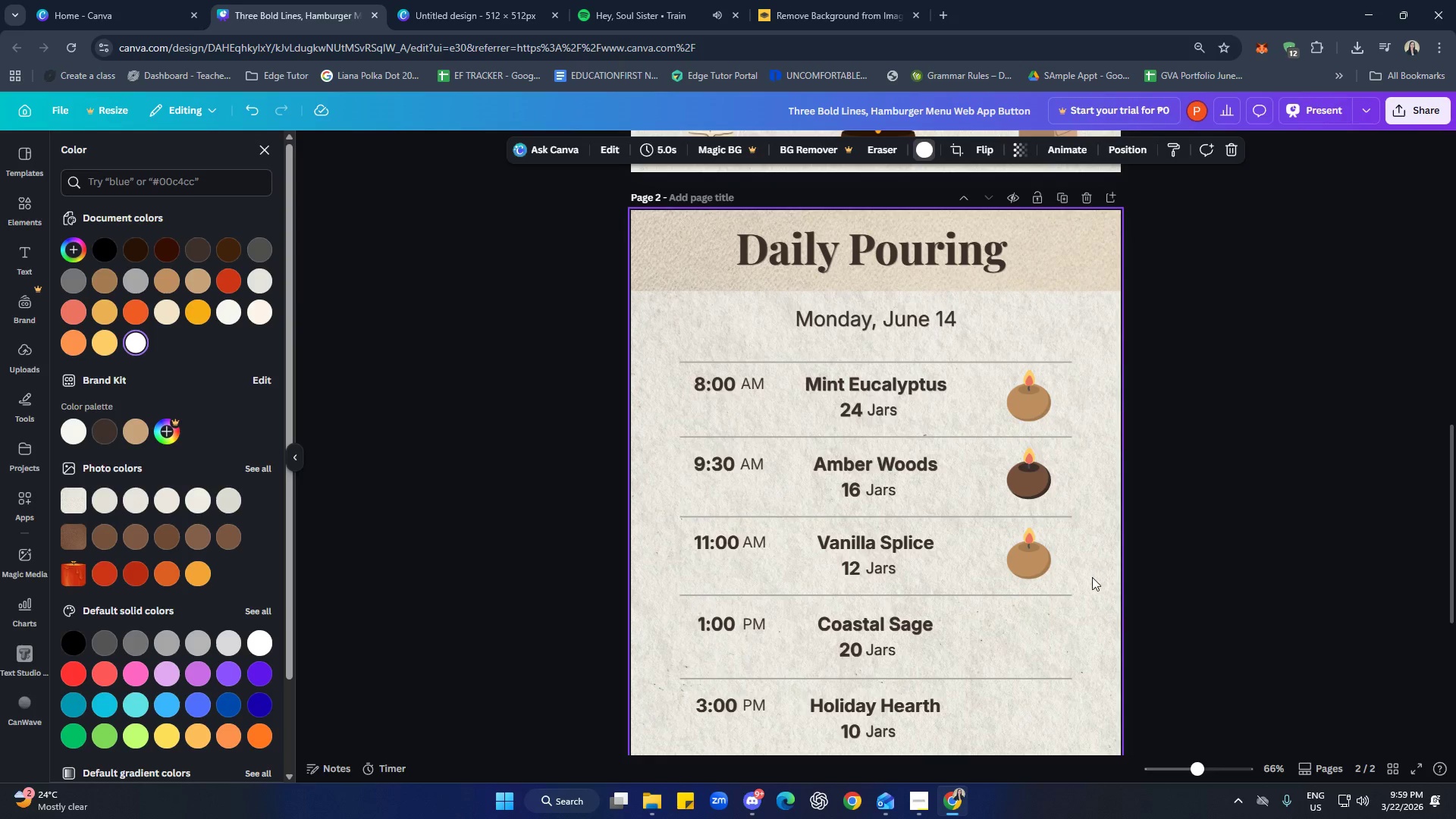 
scroll: coordinate [1009, 566], scroll_direction: down, amount: 2.0
 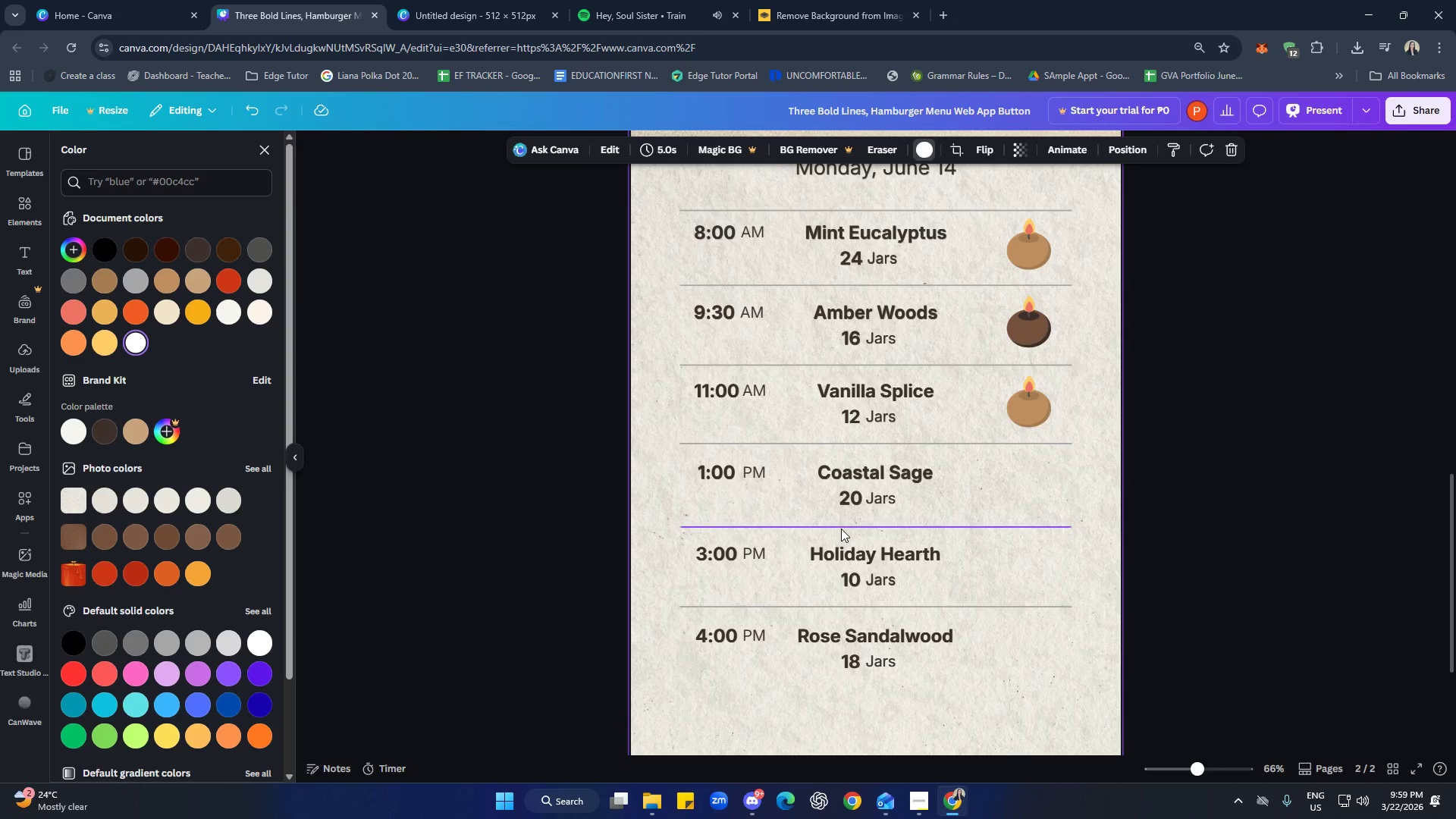 
left_click_drag(start_coordinate=[610, 471], to_coordinate=[1061, 681])
 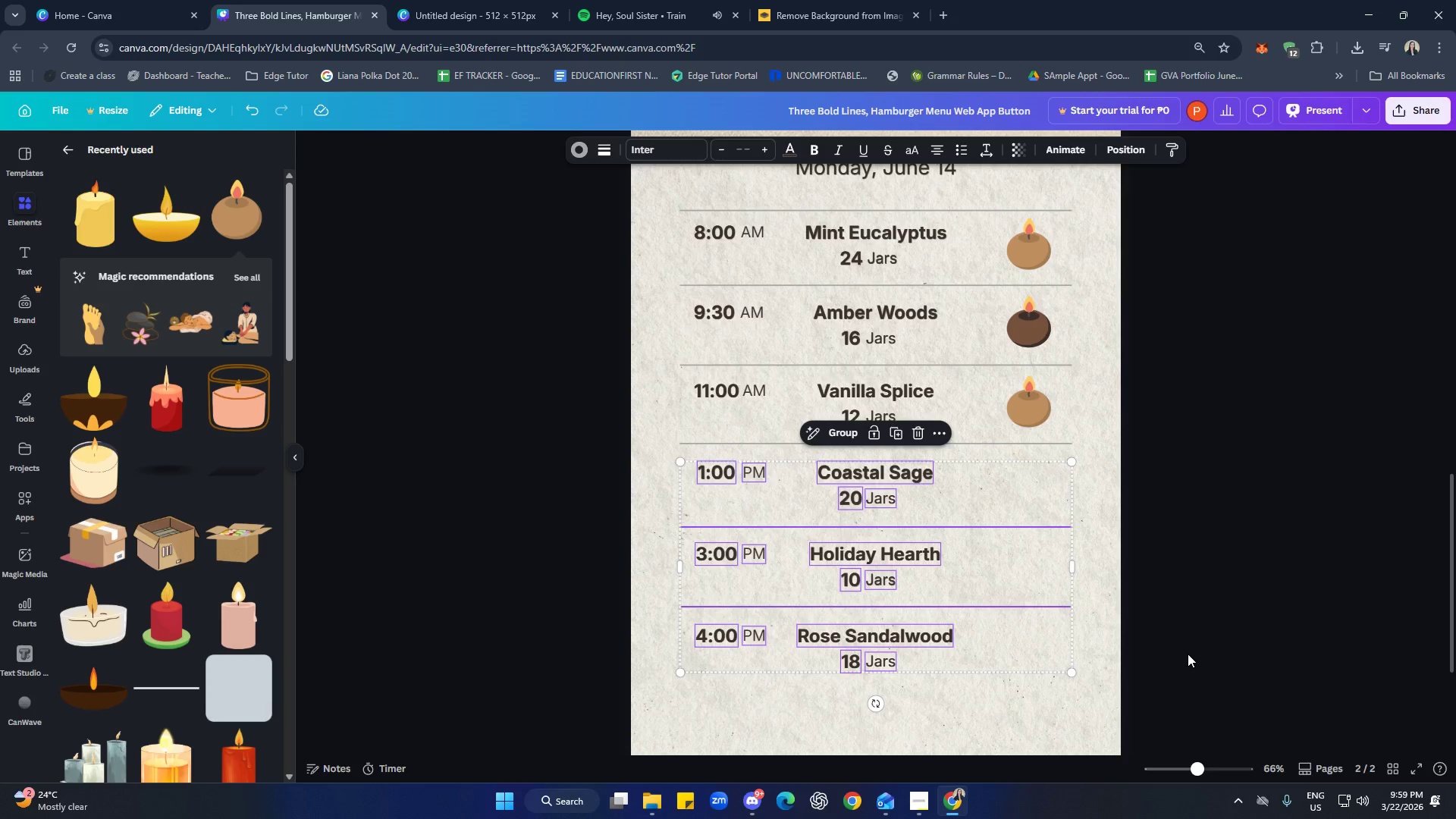 
key(ArrowDown)
 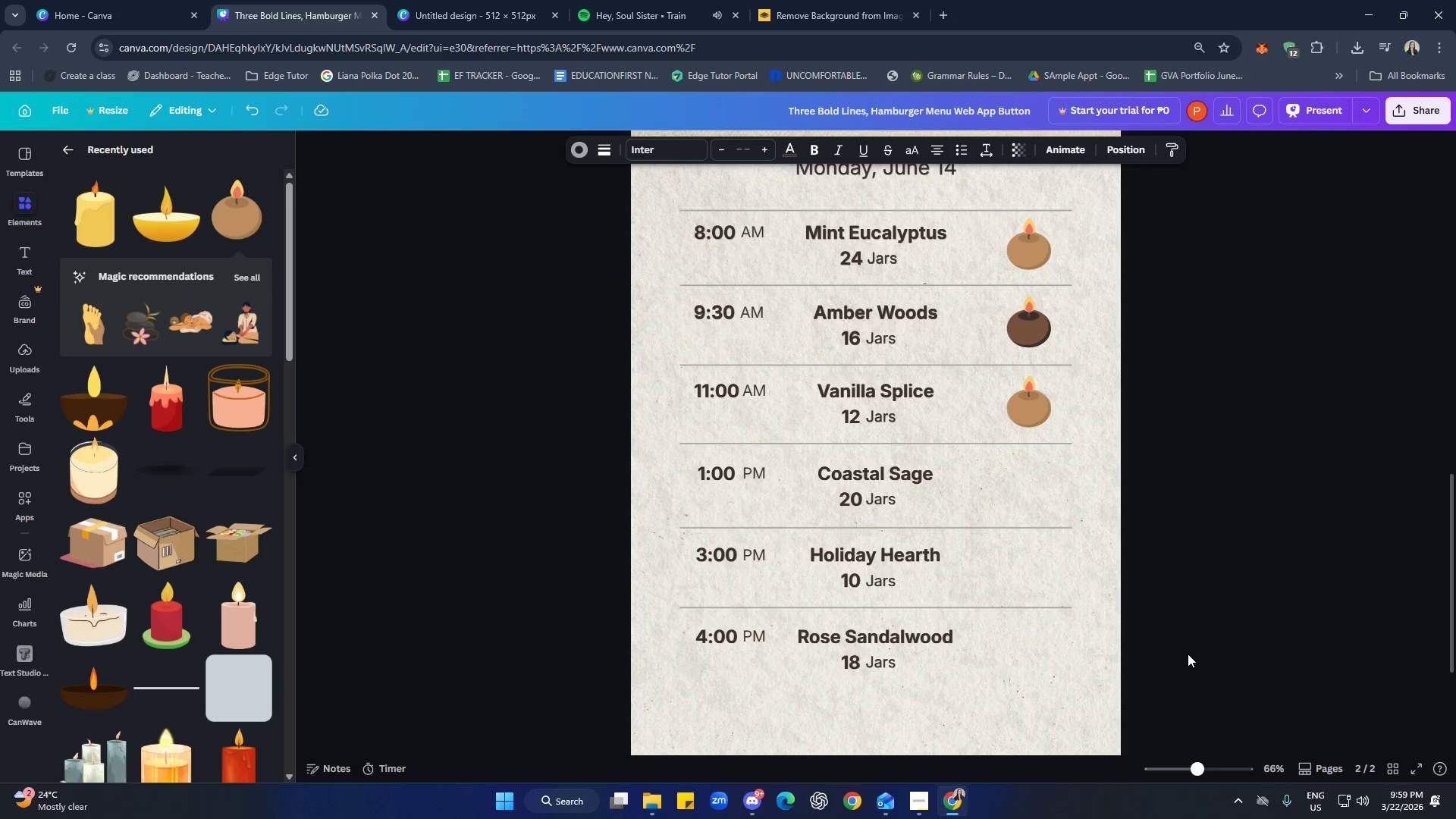 
key(ArrowDown)
 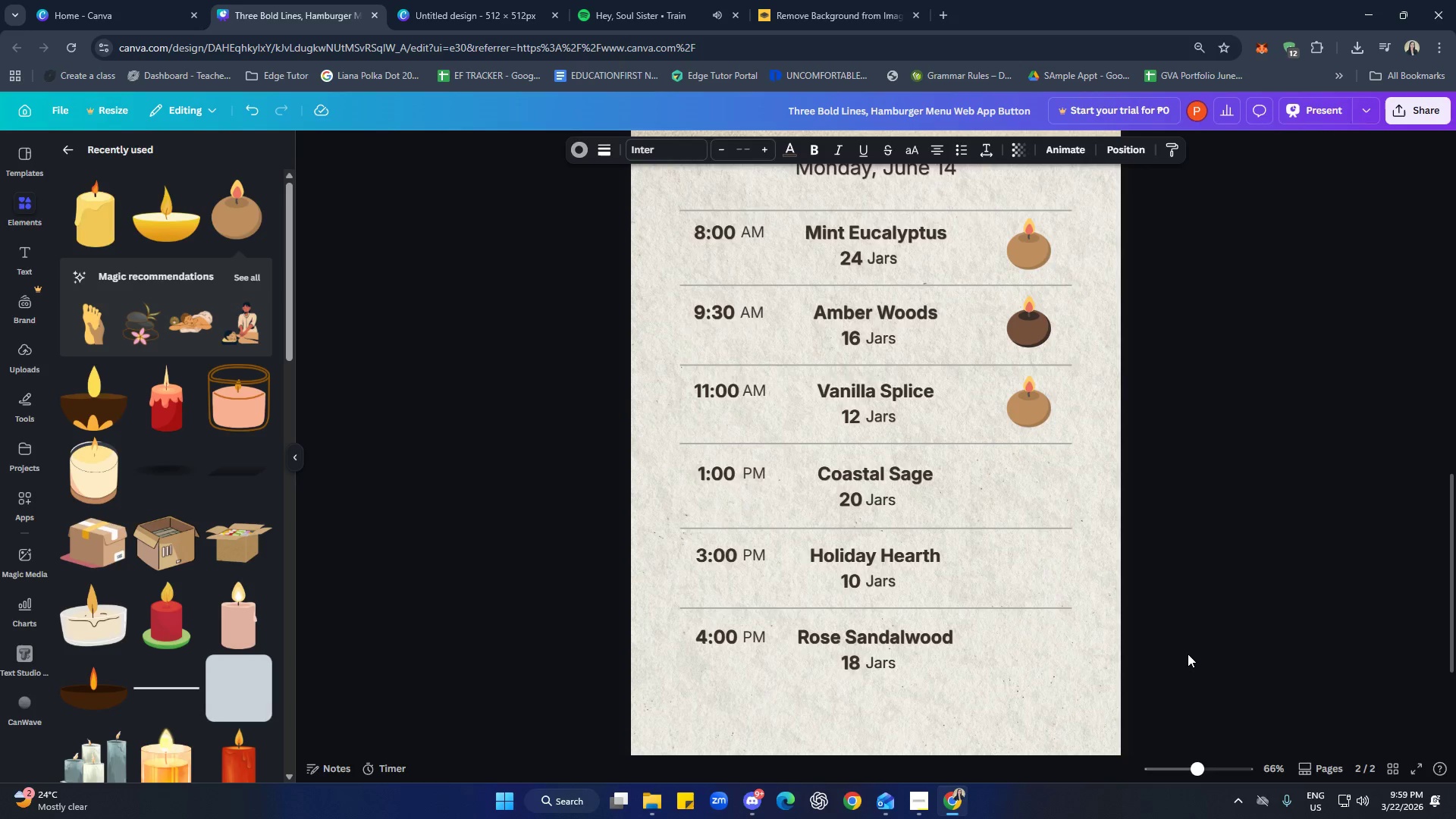 
key(ArrowDown)
 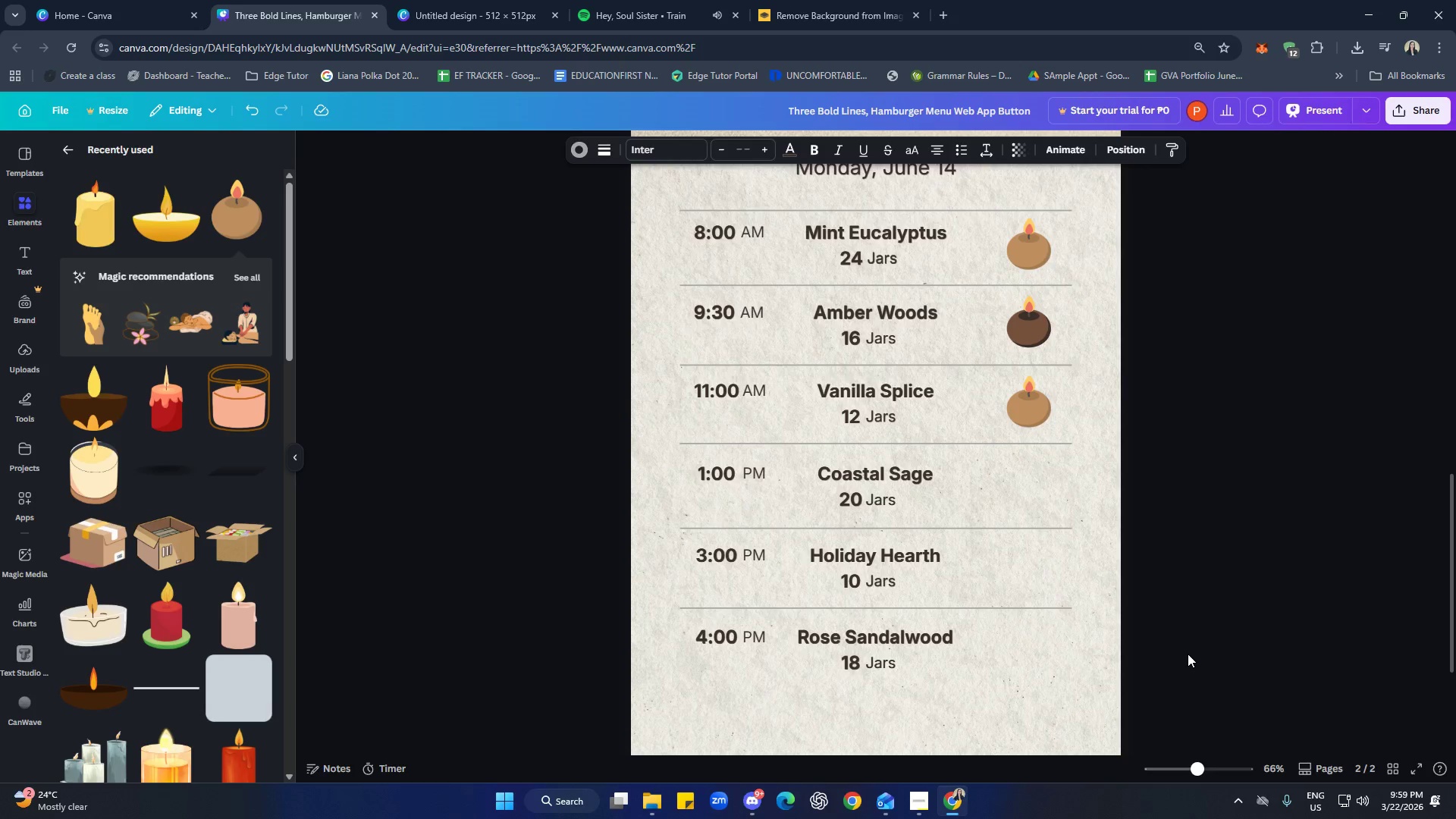 
key(ArrowDown)
 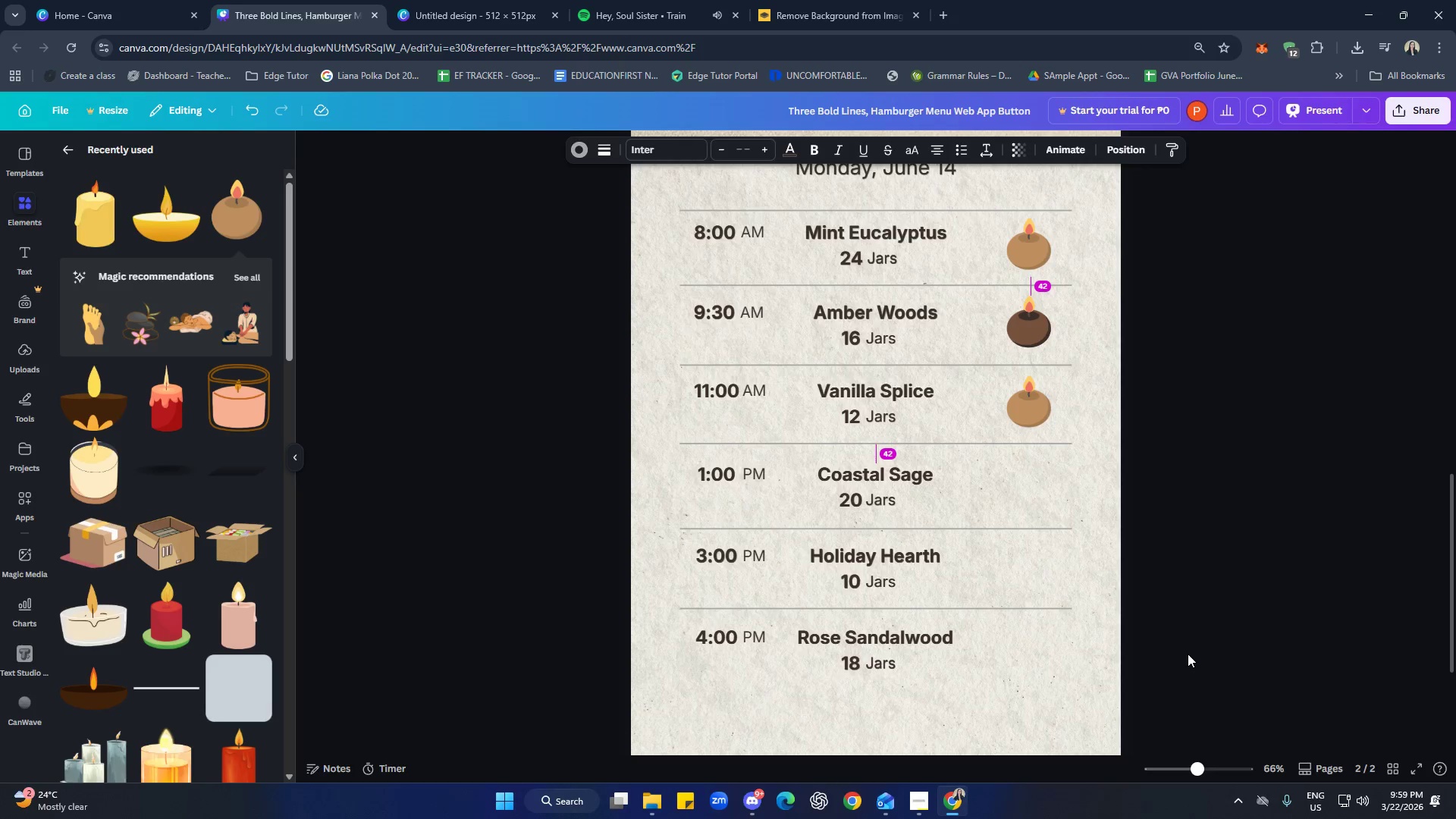 
key(ArrowDown)
 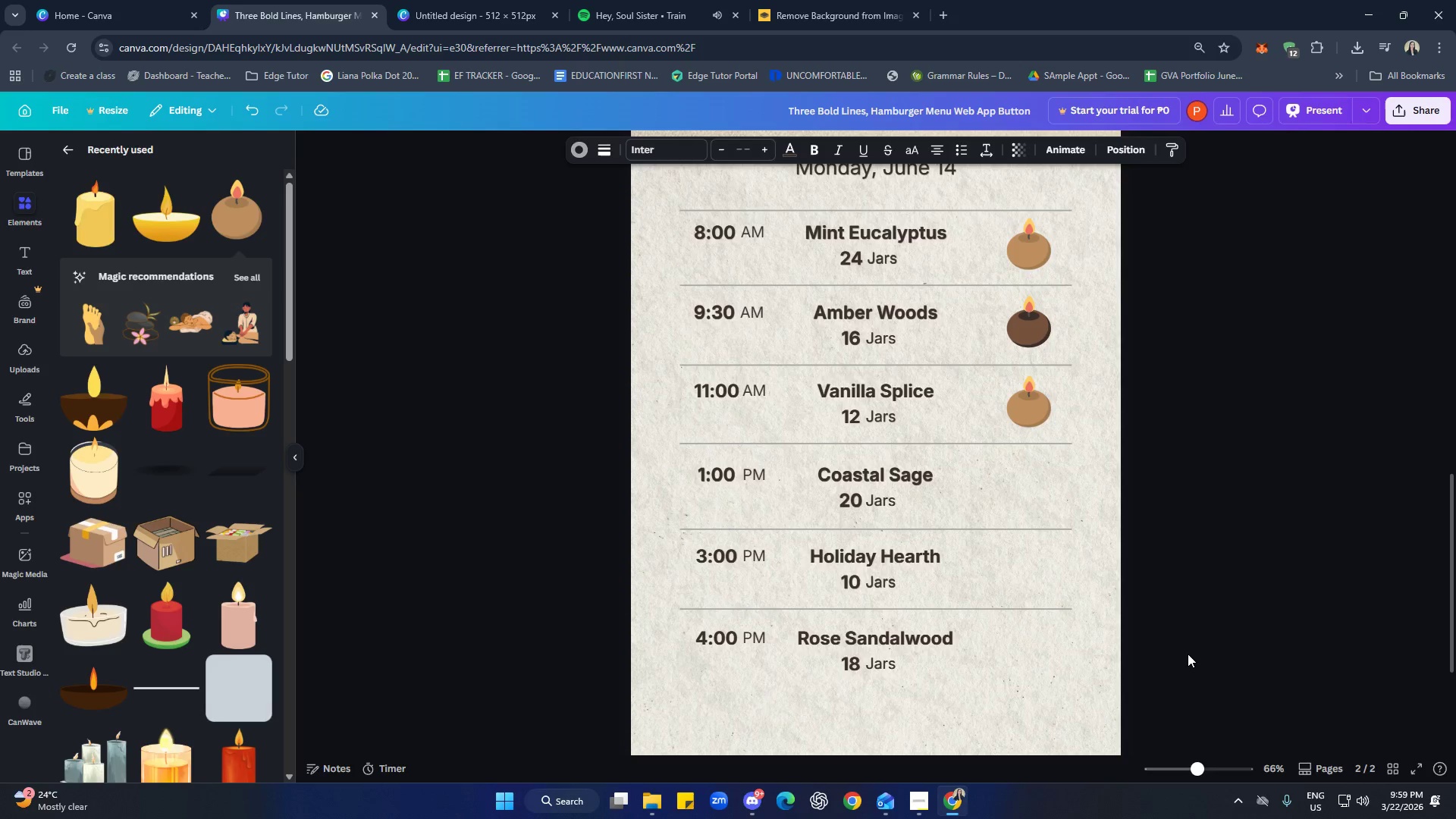 
key(ArrowUp)
 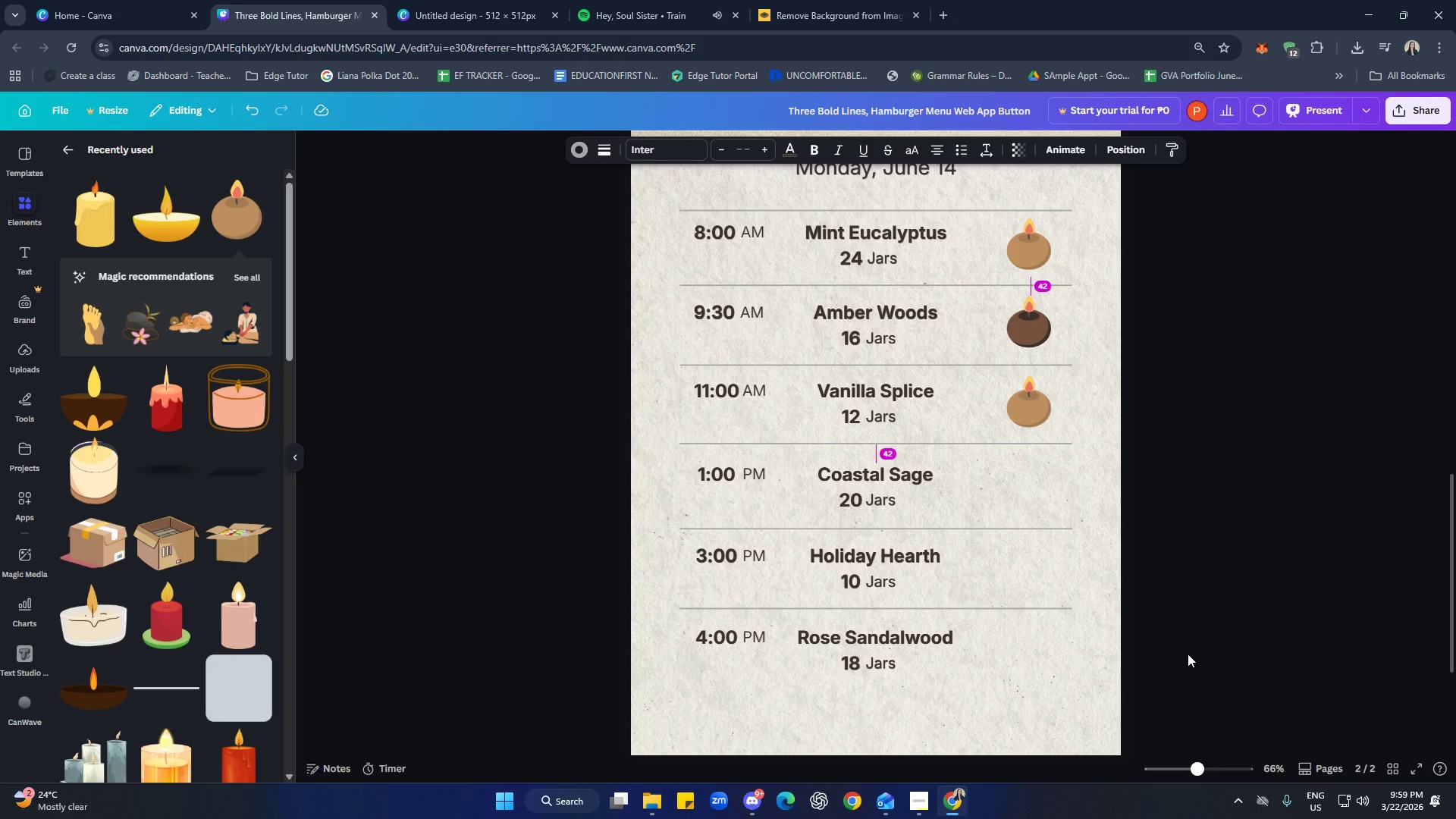 
key(ArrowDown)
 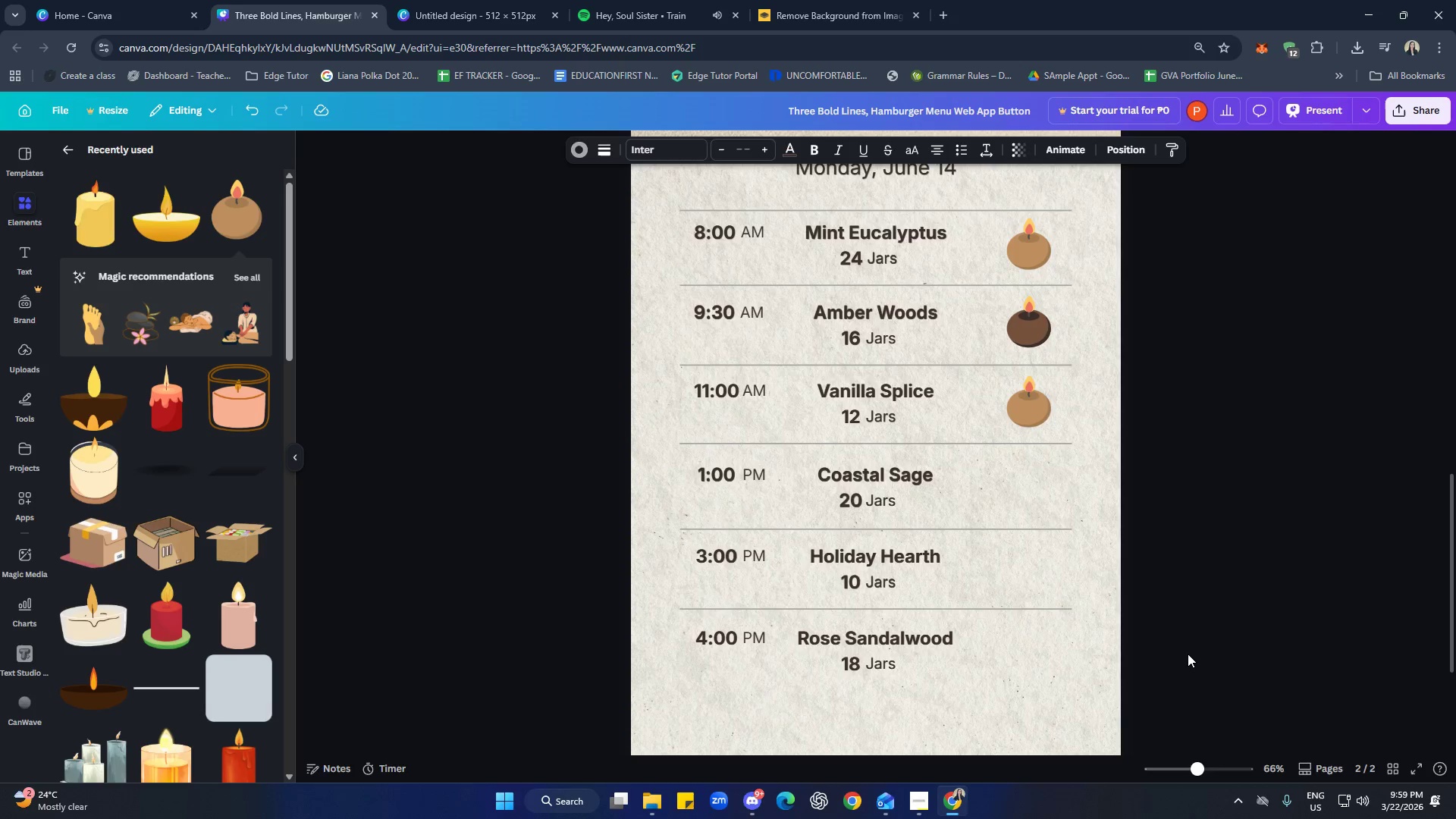 
key(ArrowDown)
 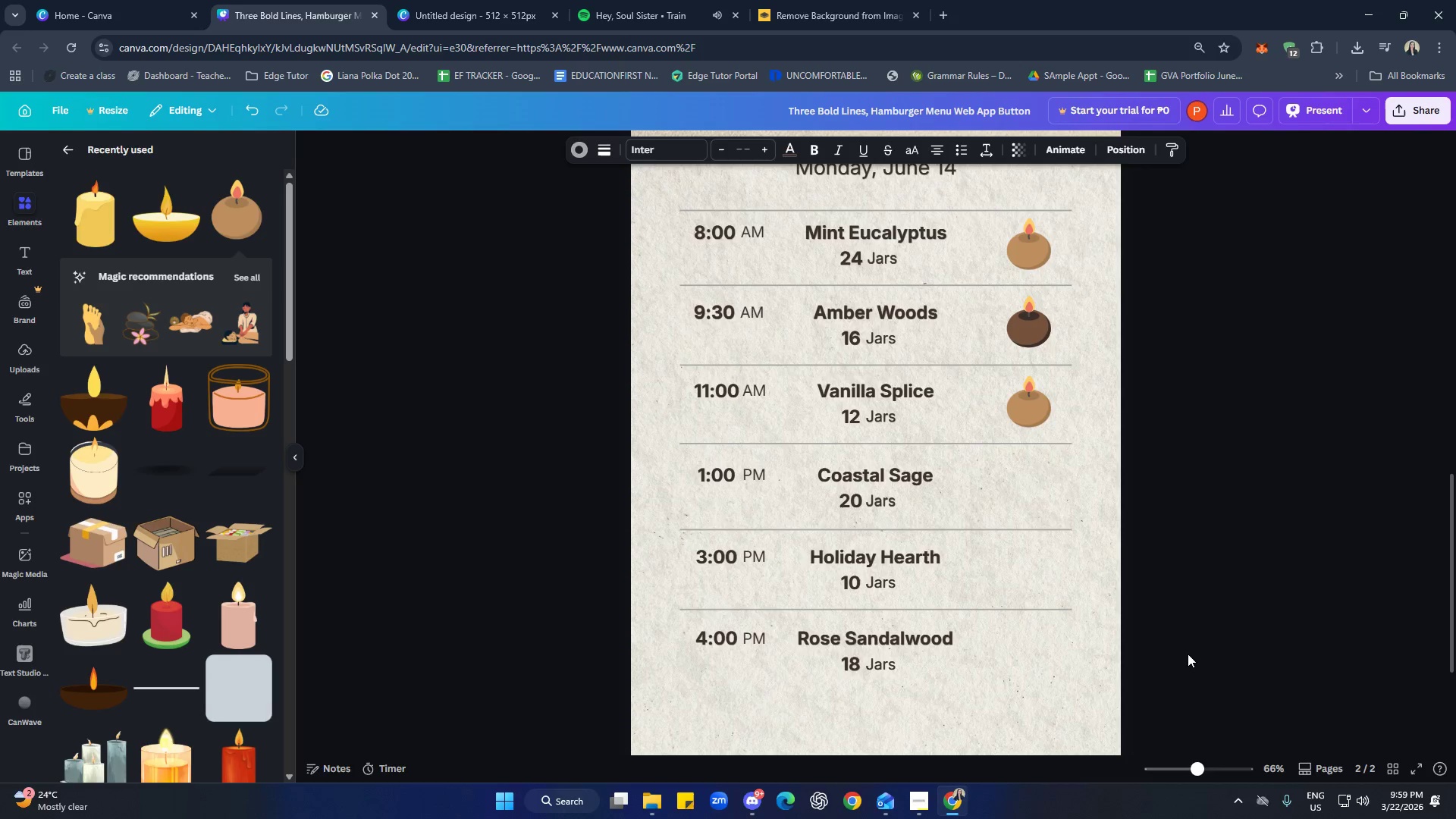 
key(ArrowDown)
 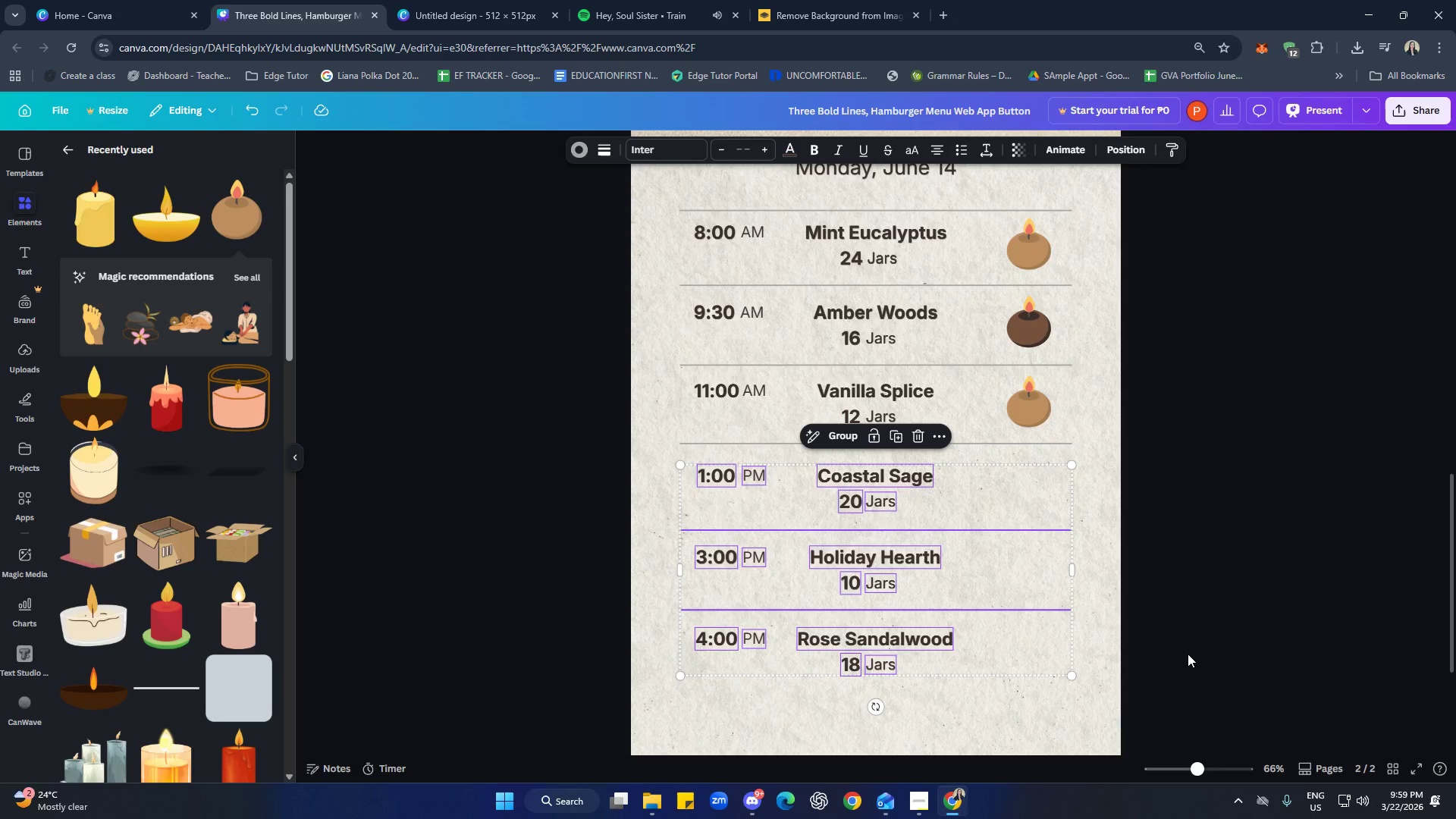 
key(ArrowDown)
 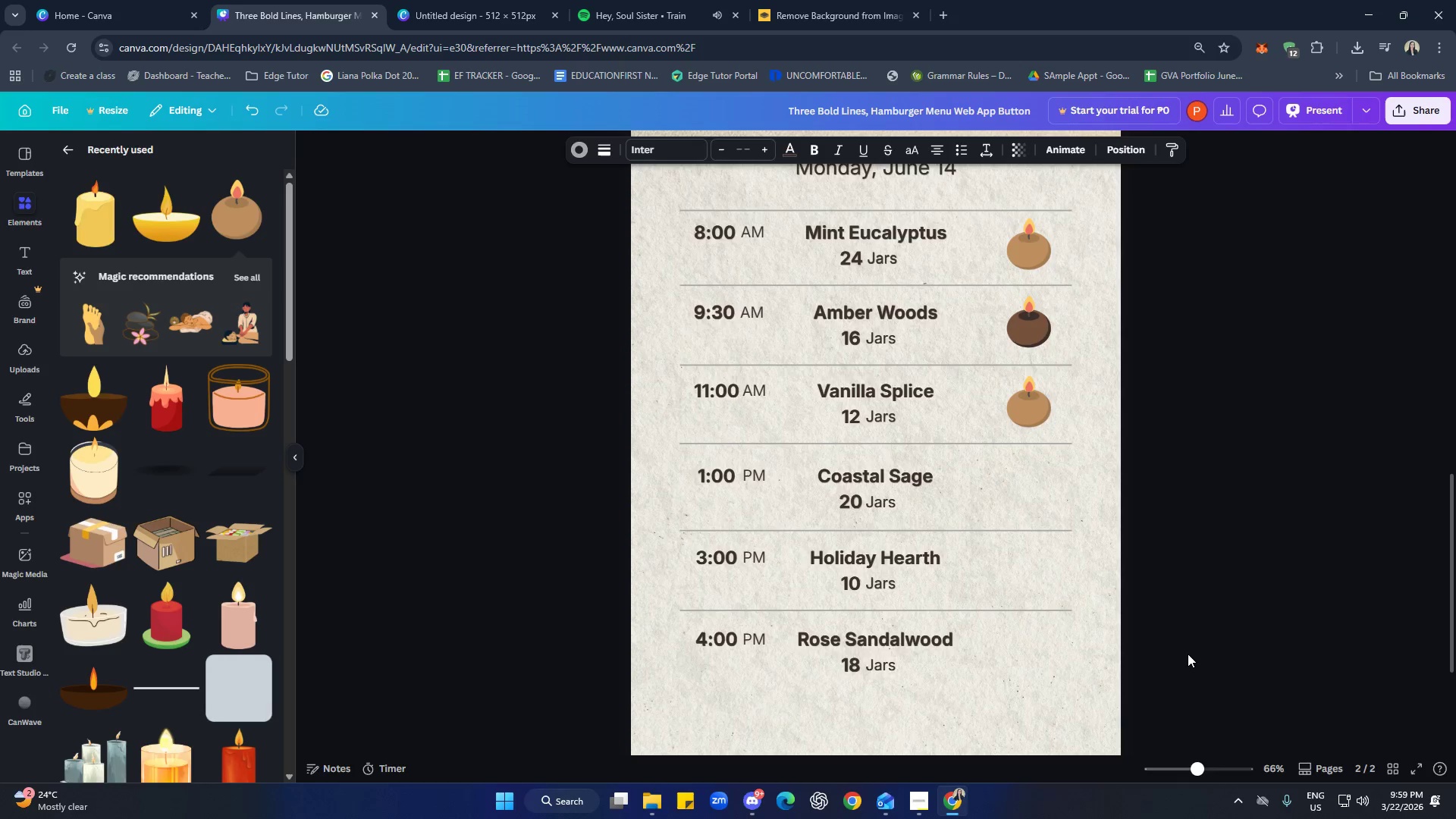 
key(ArrowDown)
 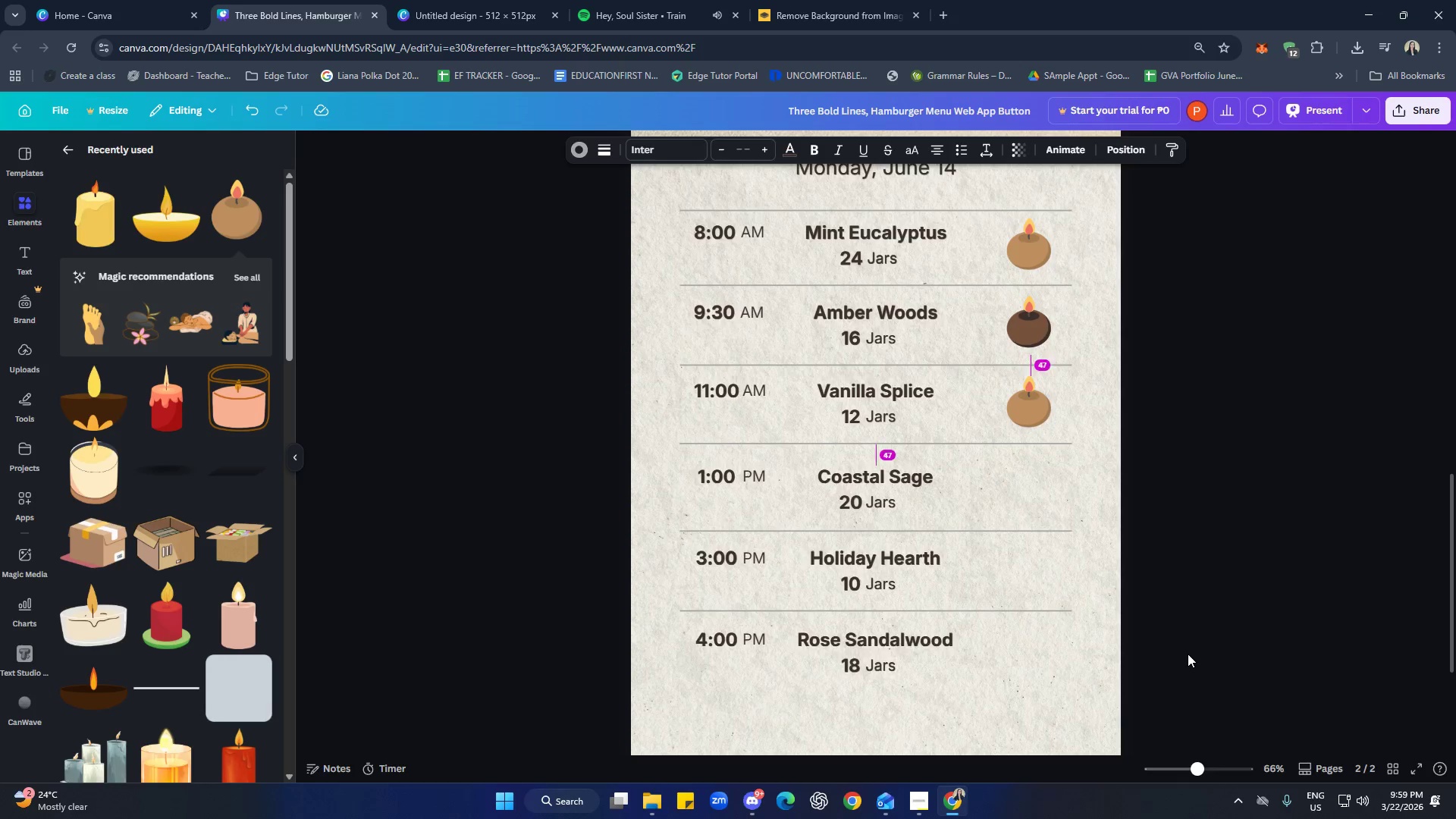 
key(ArrowDown)
 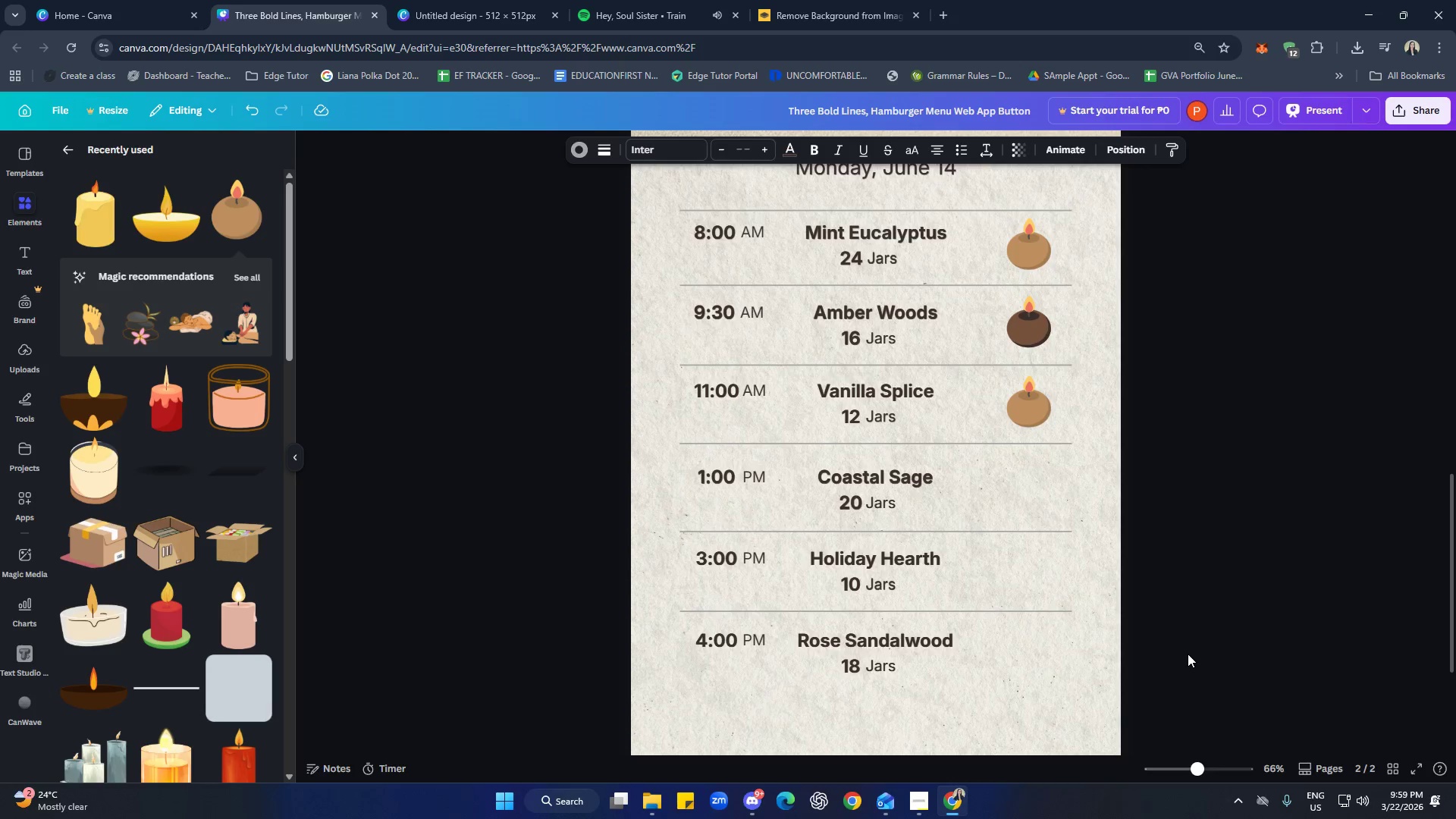 
key(ArrowDown)
 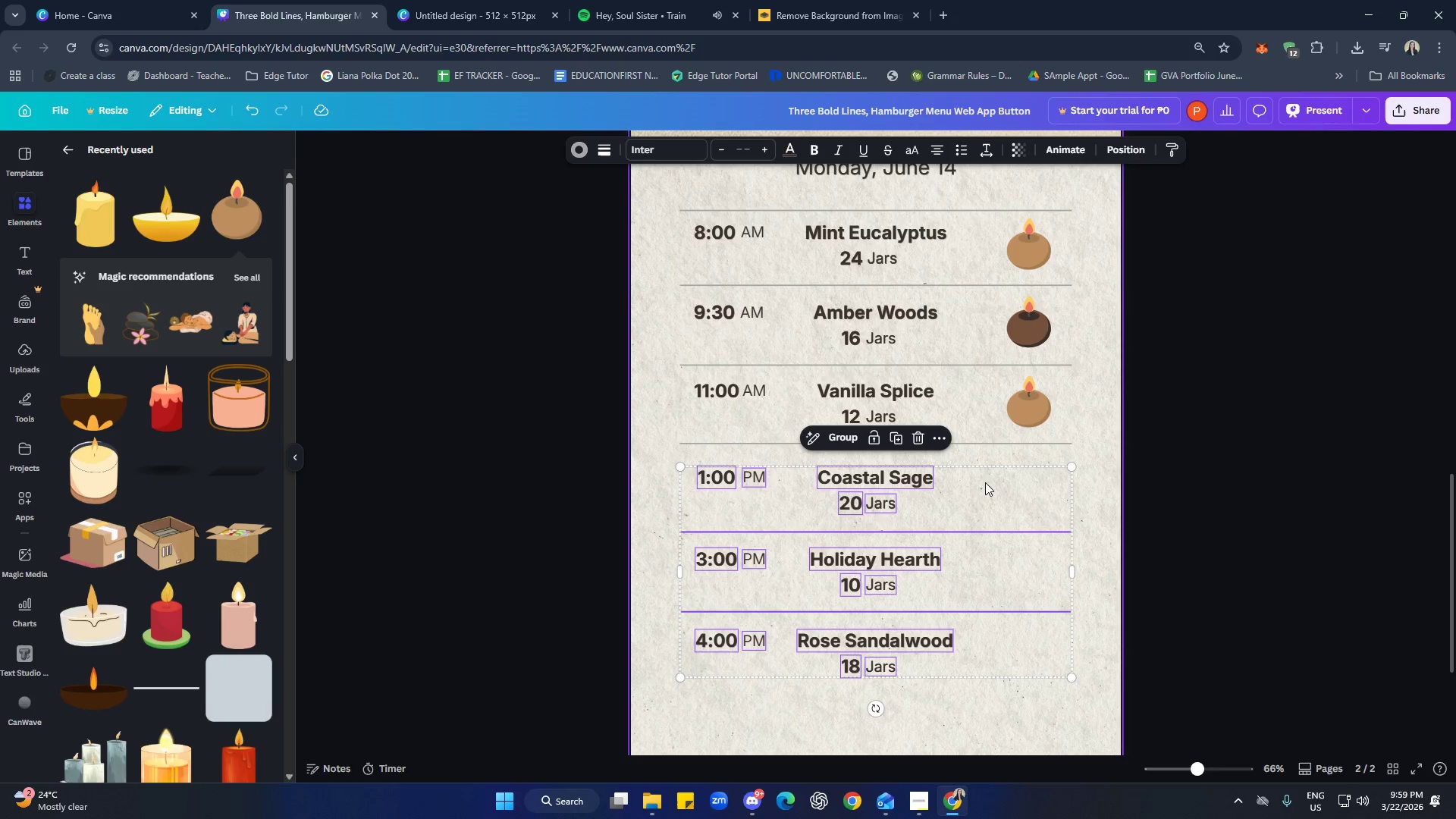 
left_click([984, 443])
 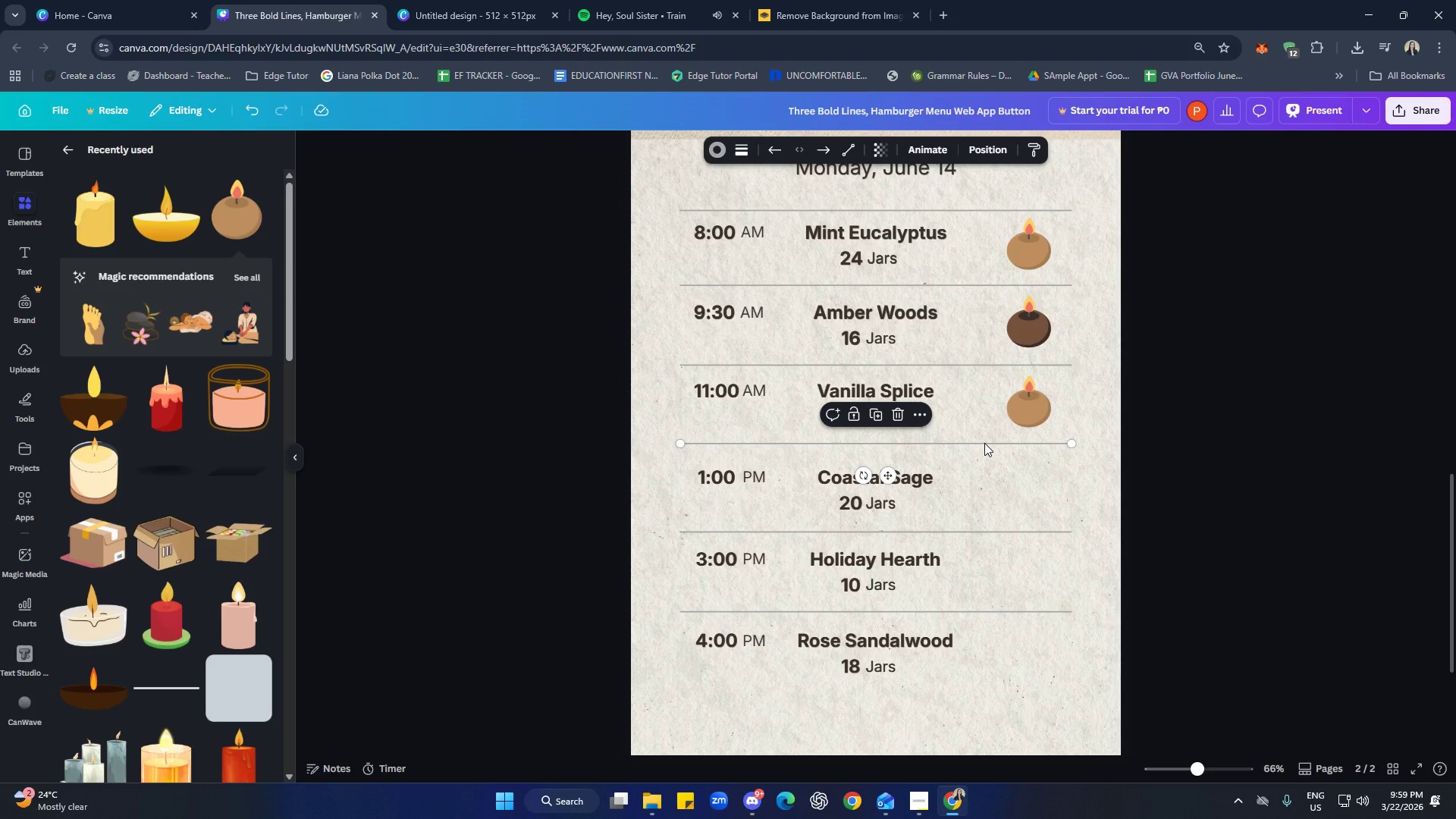 
key(ArrowDown)
 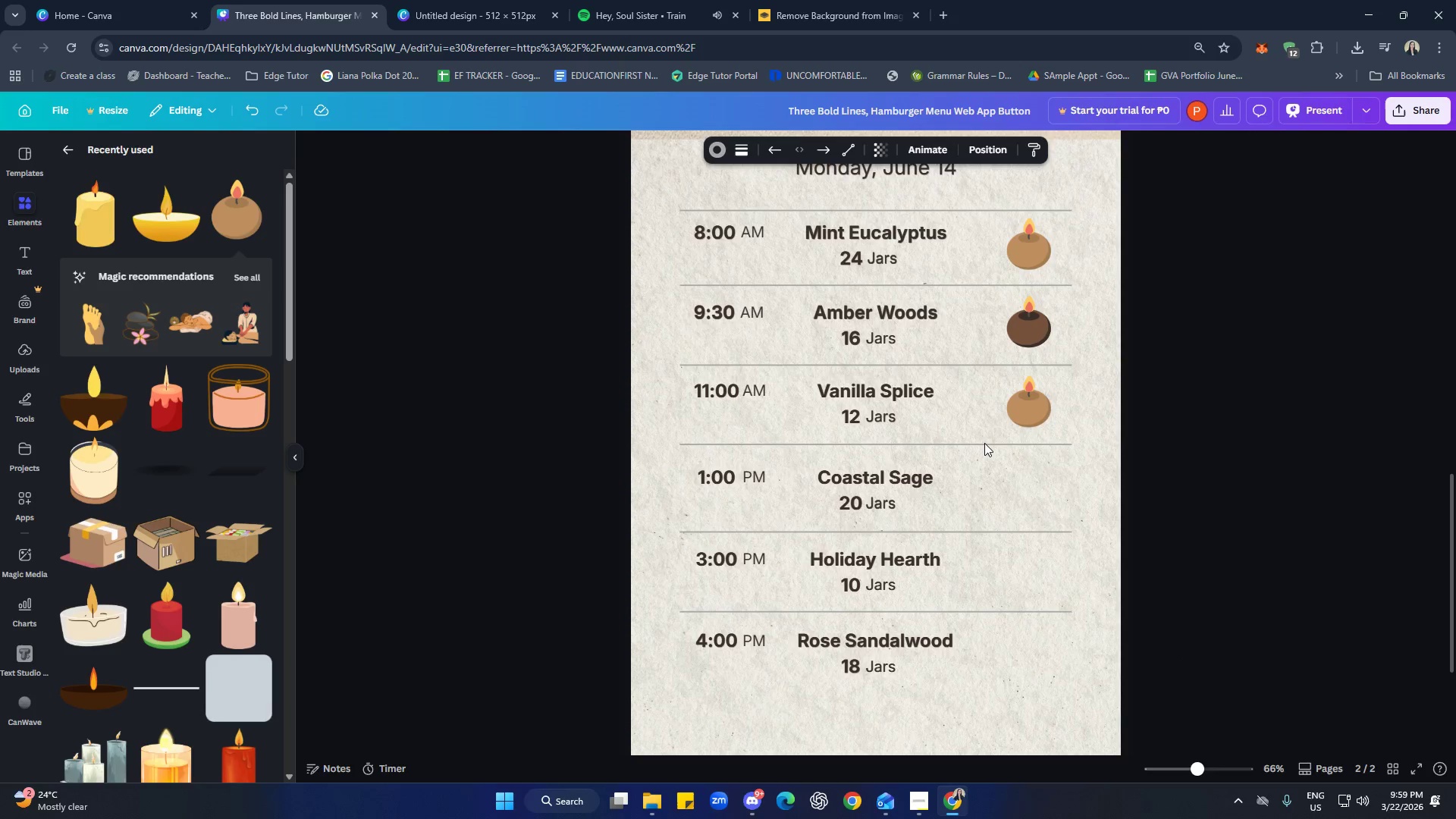 
key(ArrowDown)
 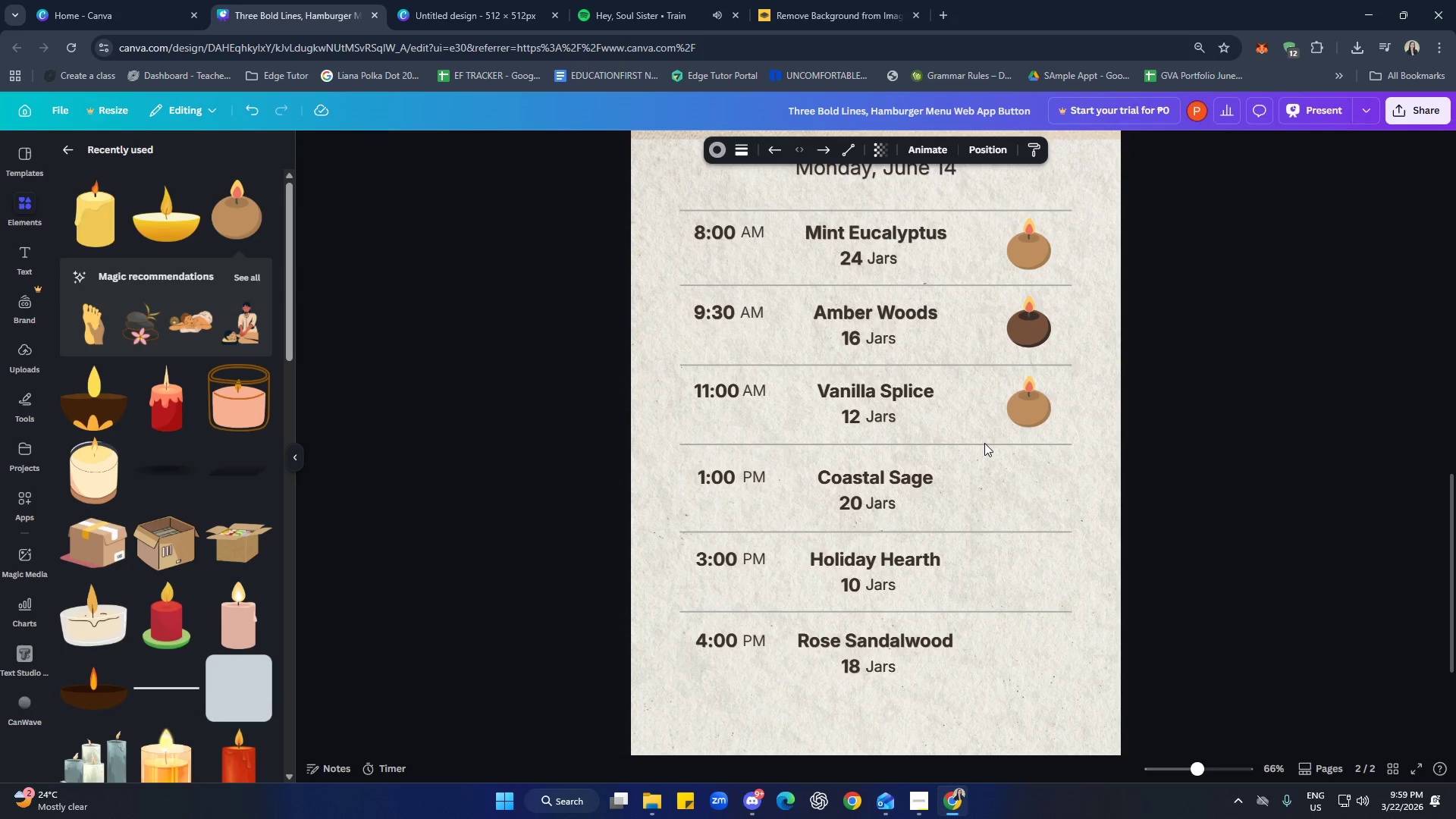 
key(ArrowDown)
 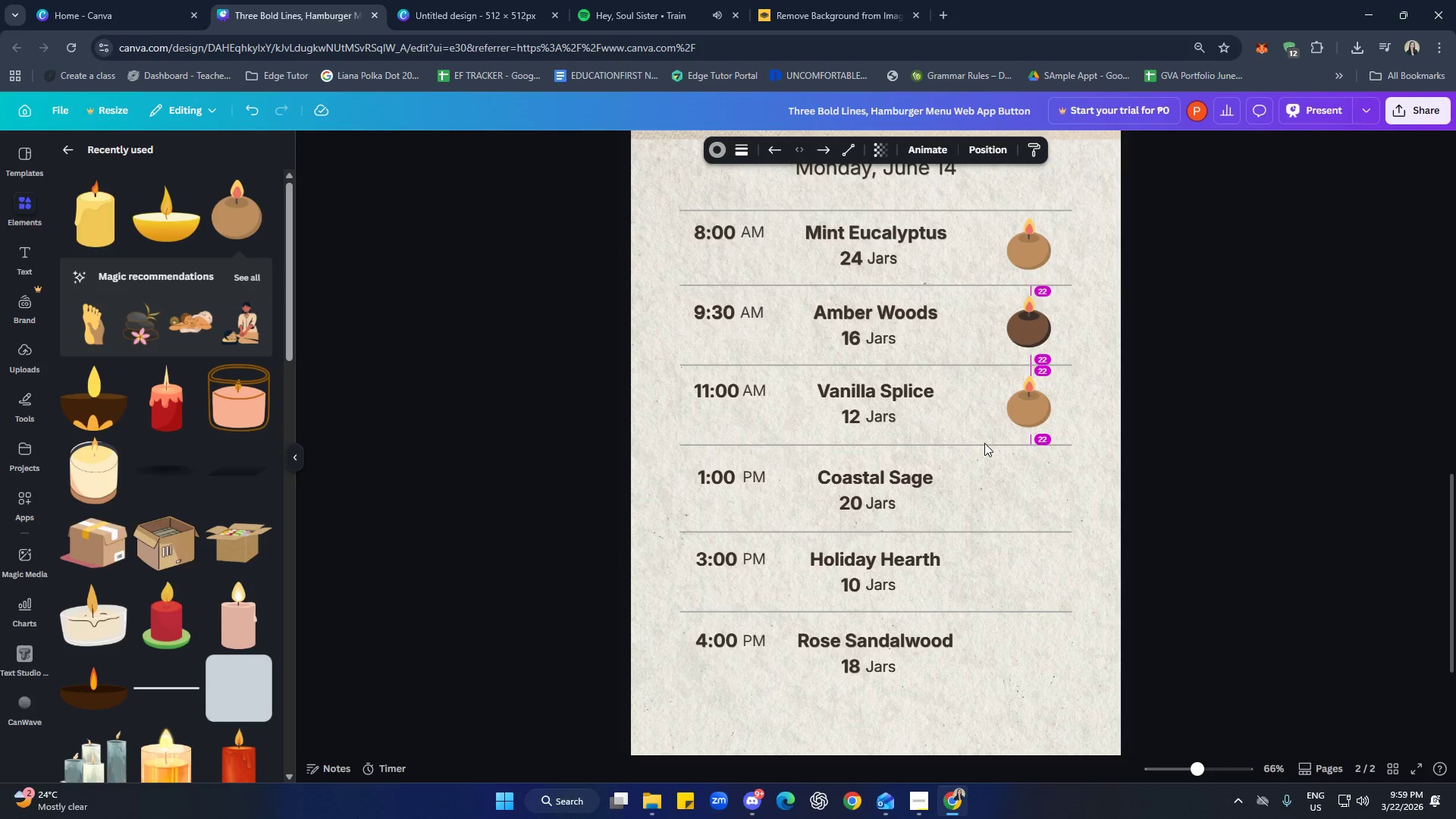 
key(ArrowDown)
 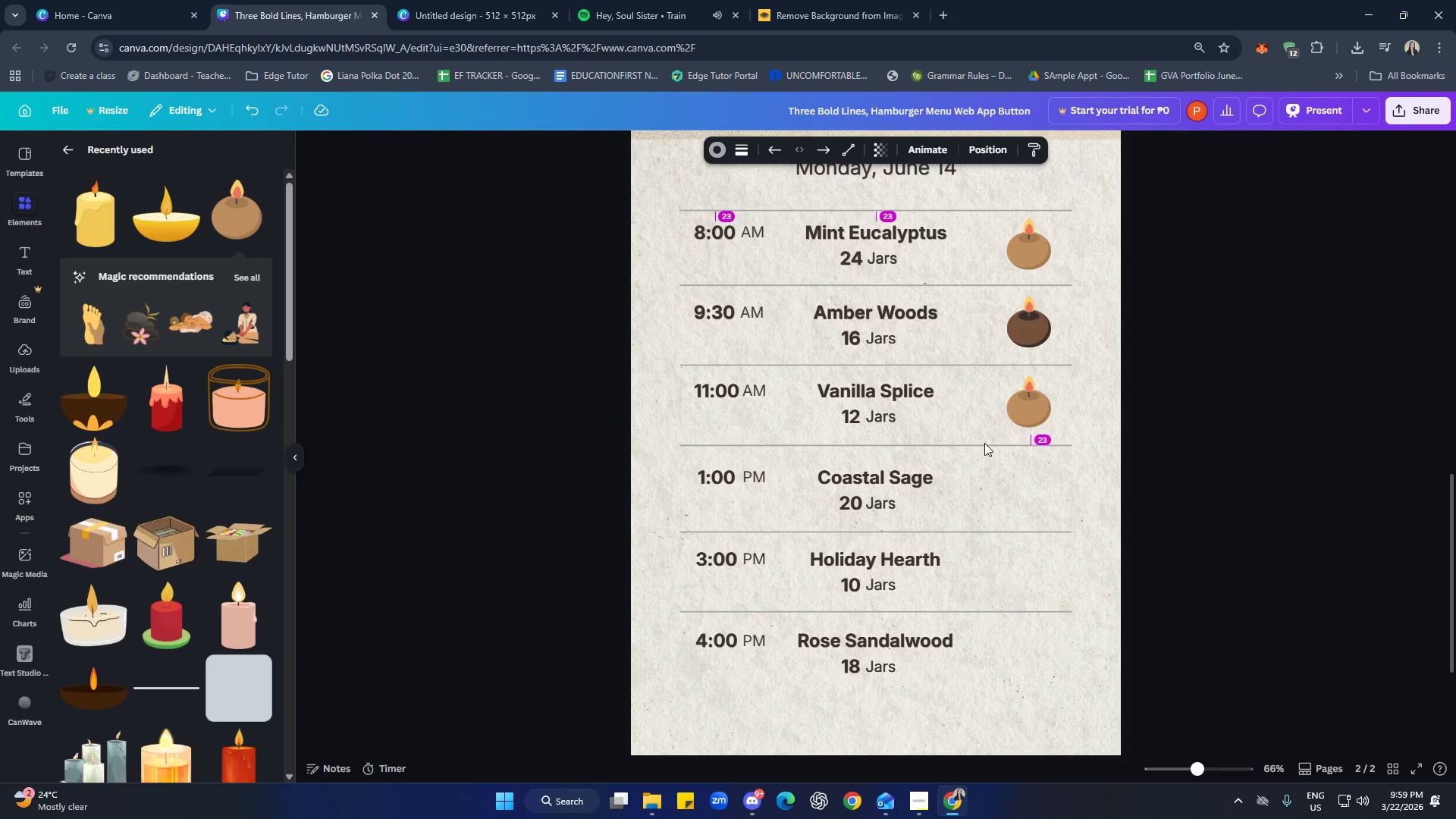 
key(ArrowDown)
 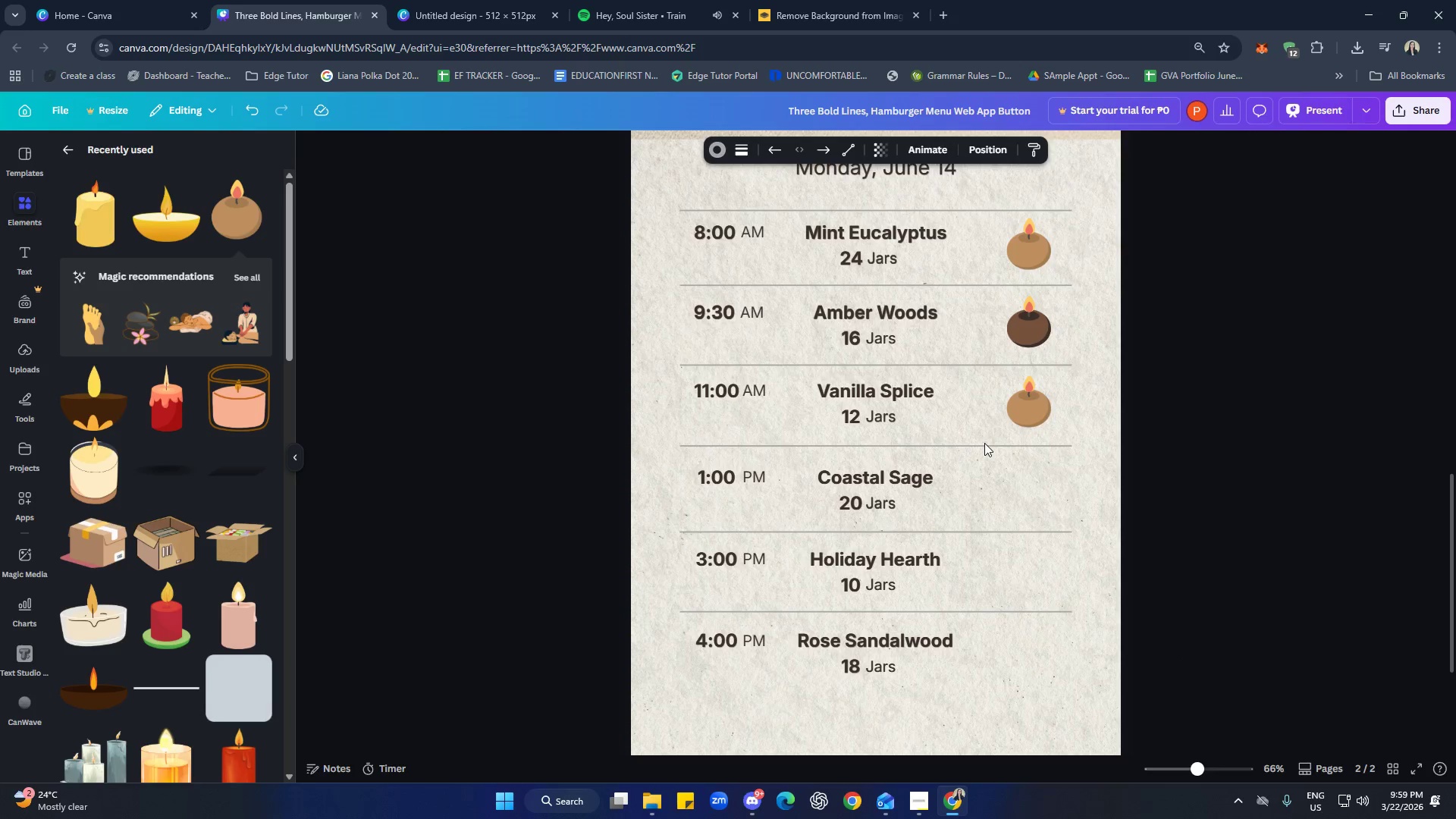 
key(ArrowDown)
 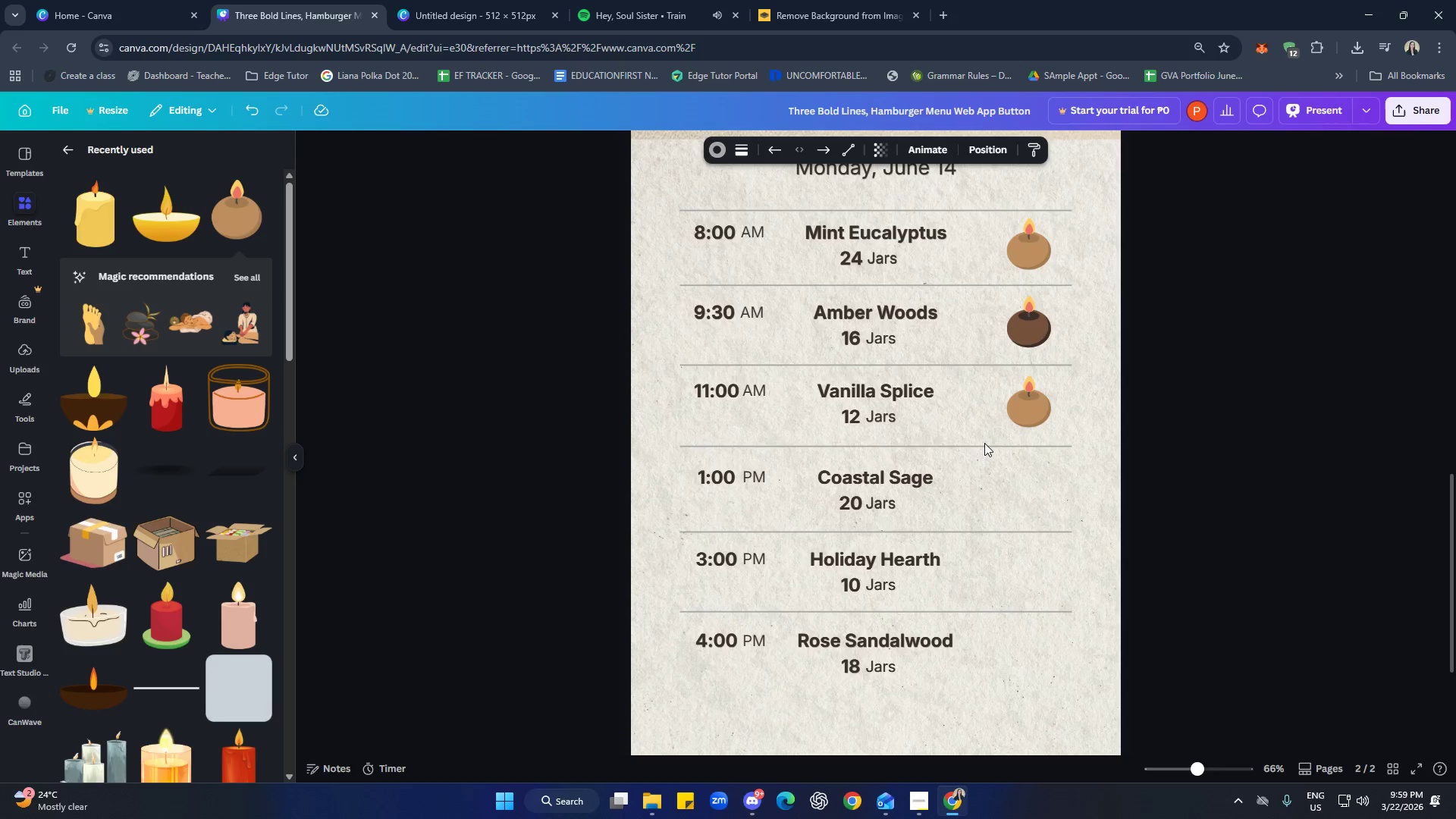 
key(ArrowDown)
 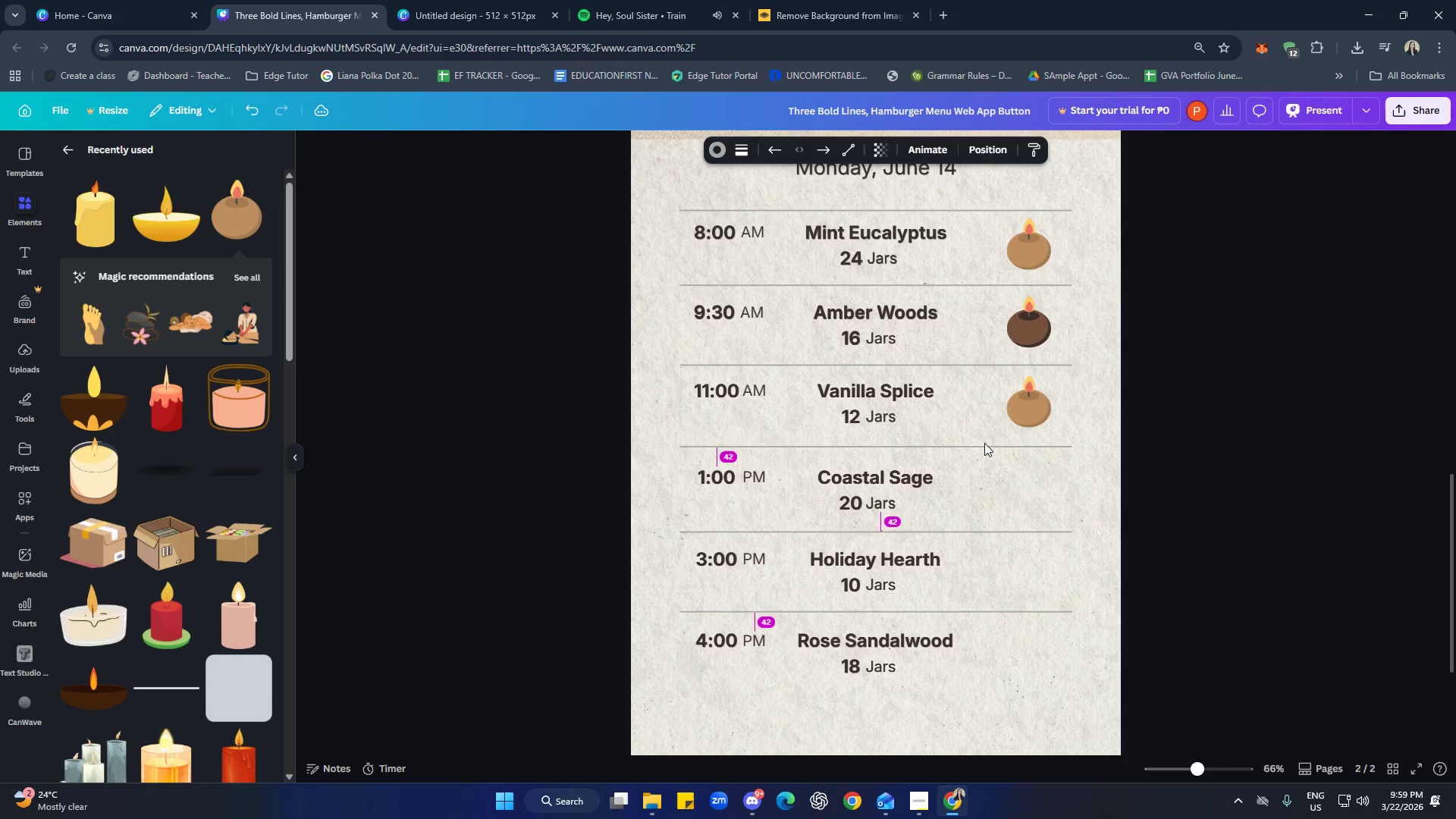 
key(ArrowDown)
 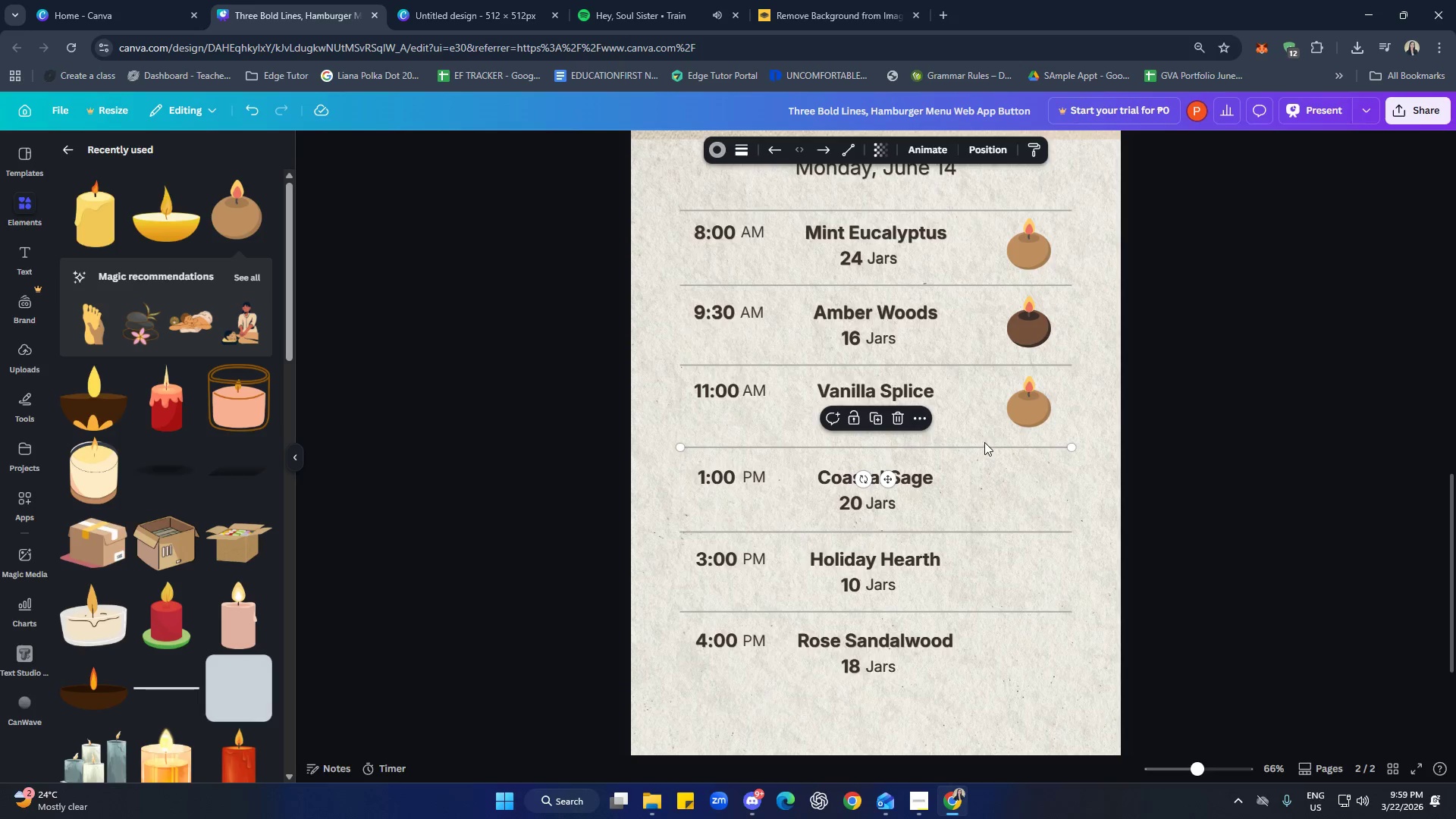 
left_click([1080, 613])
 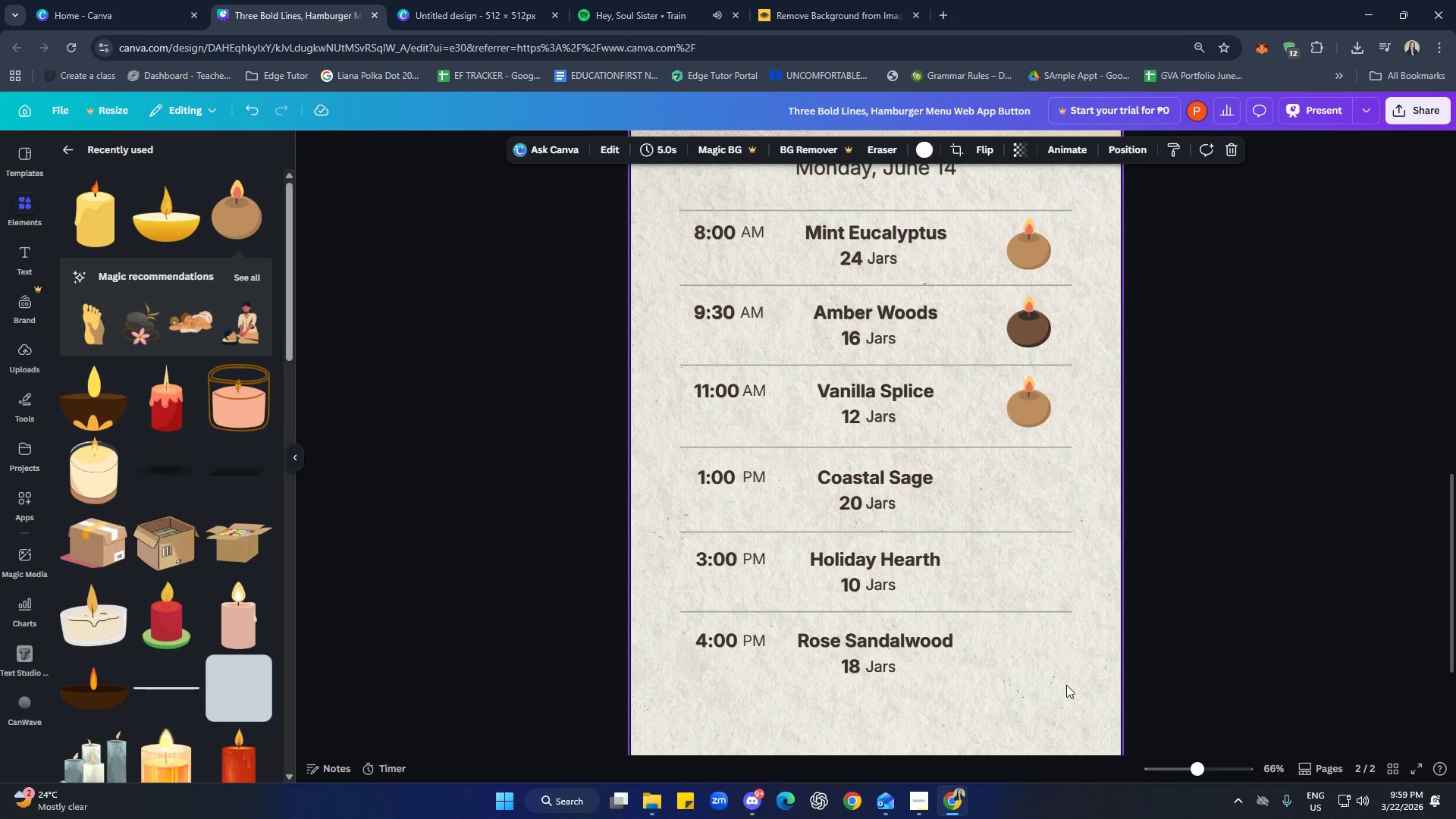 
scroll: coordinate [1064, 673], scroll_direction: down, amount: 2.0
 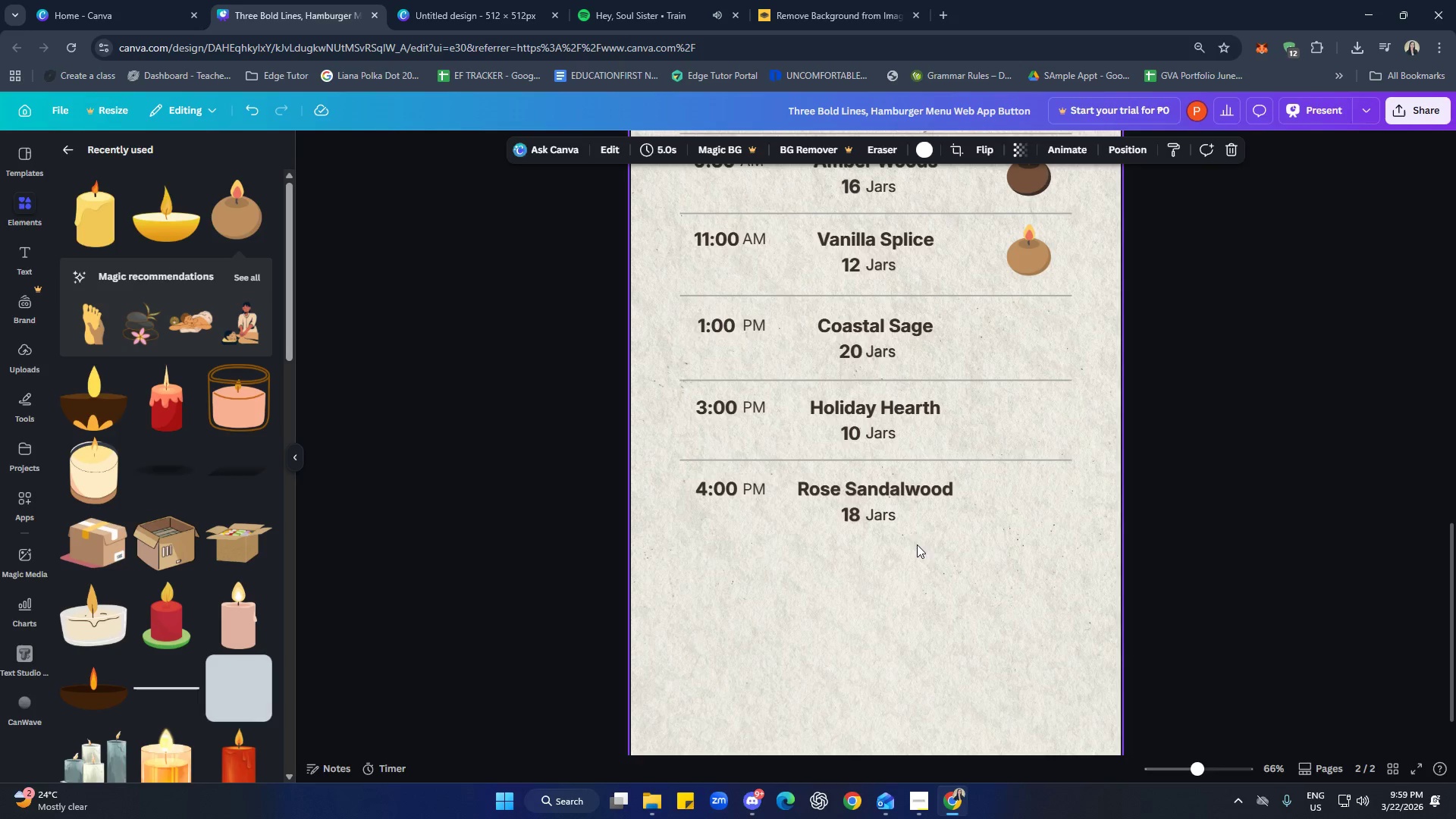 
scroll: coordinate [1007, 619], scroll_direction: up, amount: 2.0
 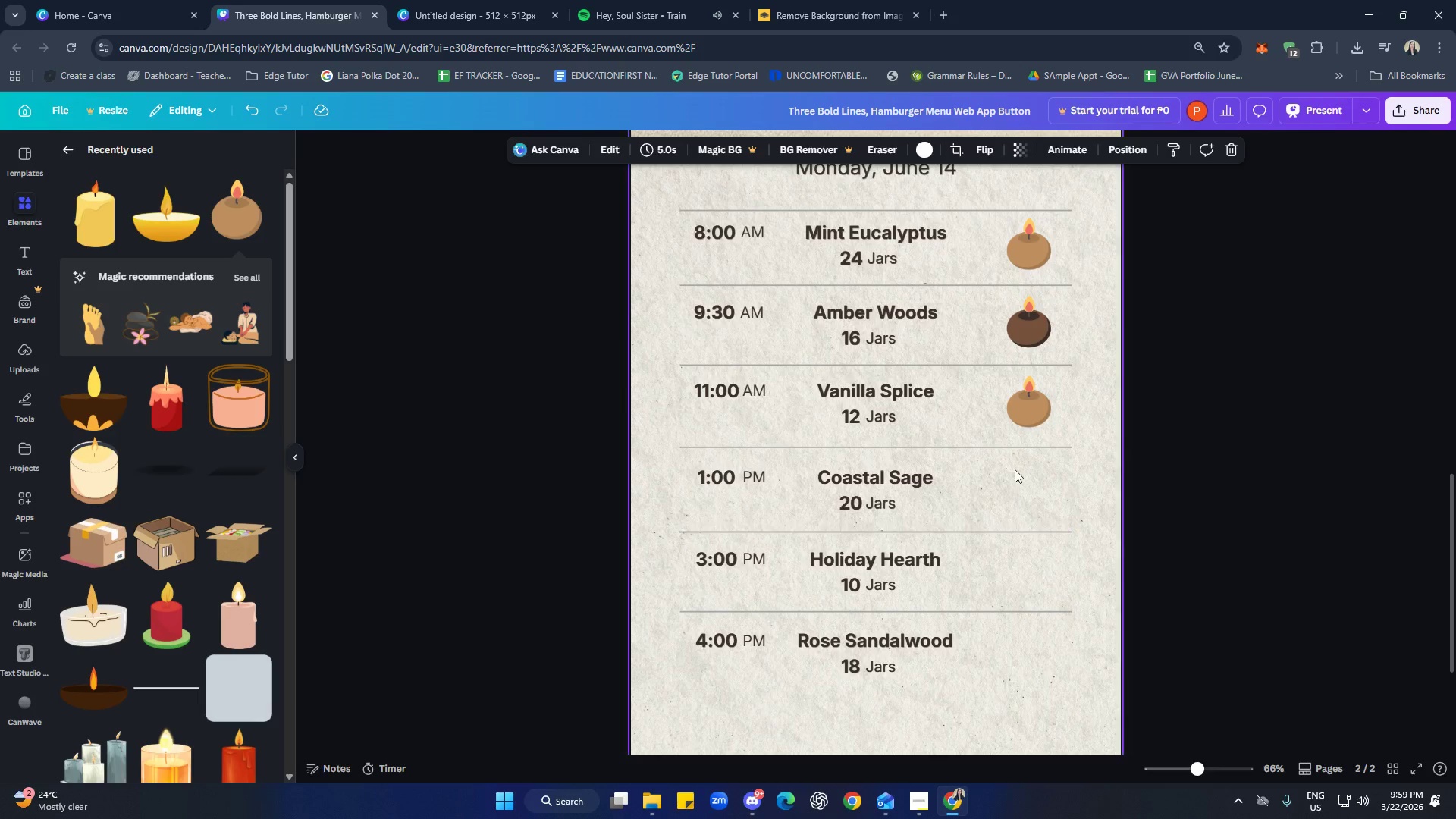 
left_click([1045, 324])
 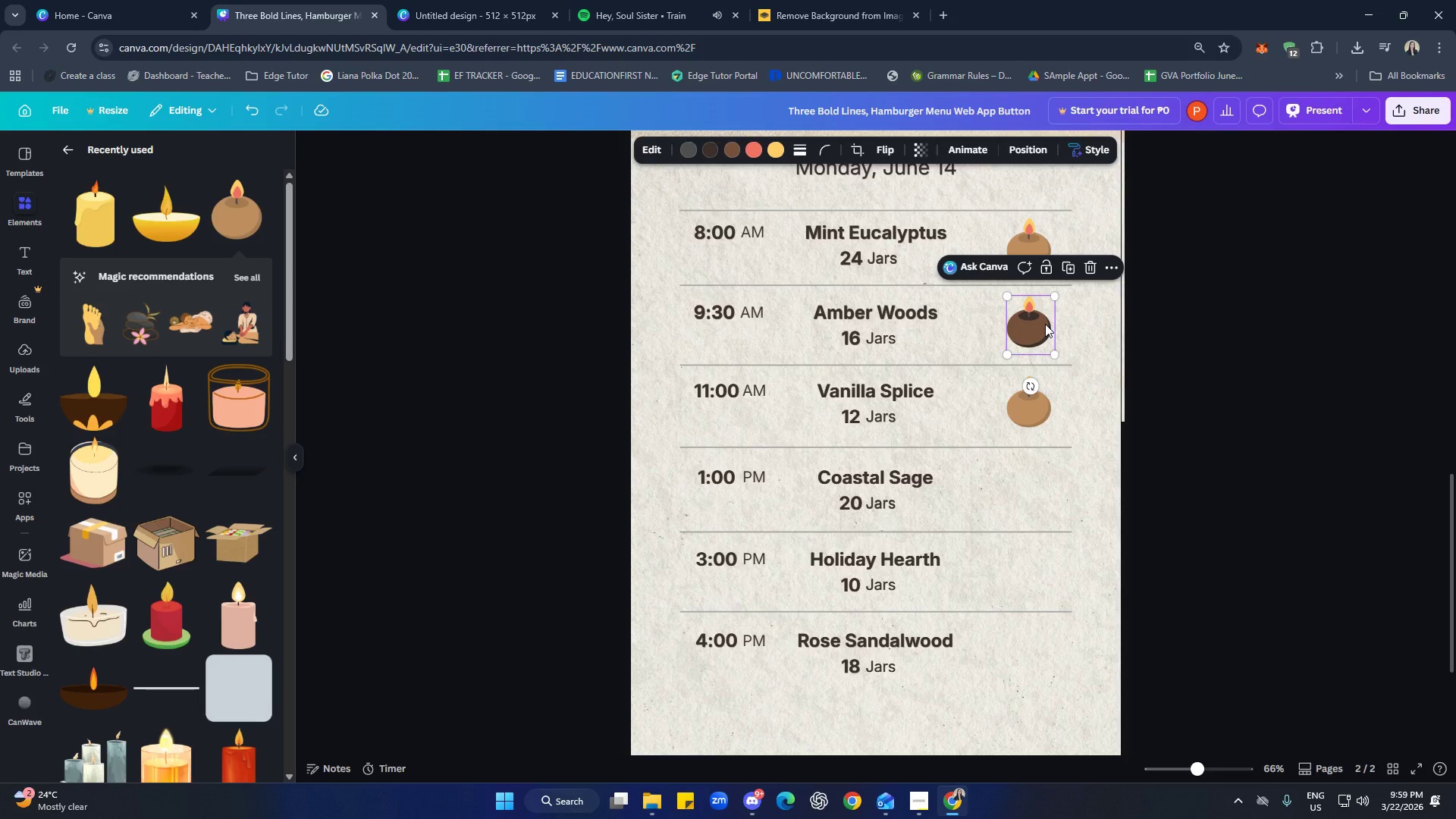 
key(Control+C)
 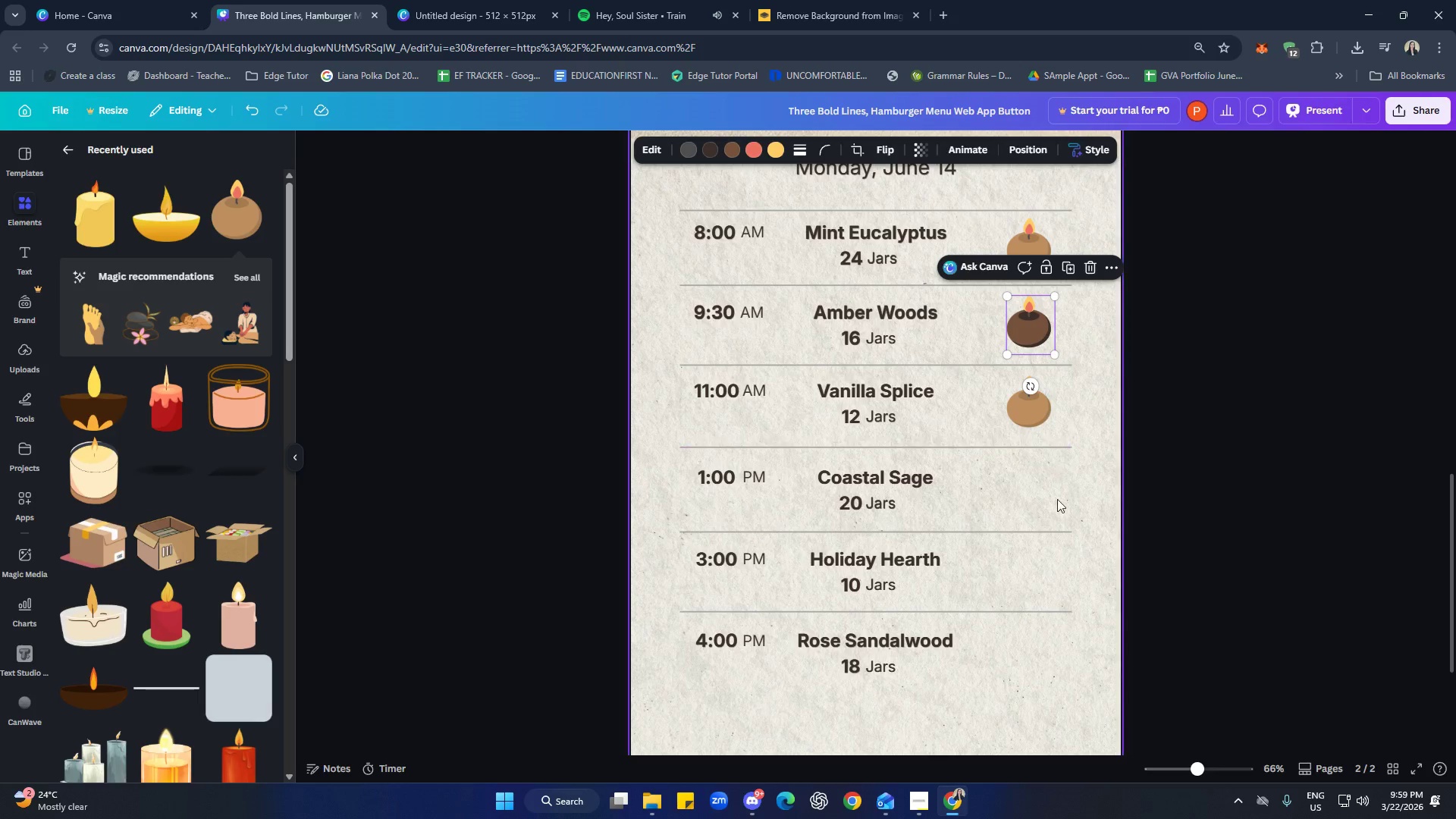 
left_click([1046, 491])
 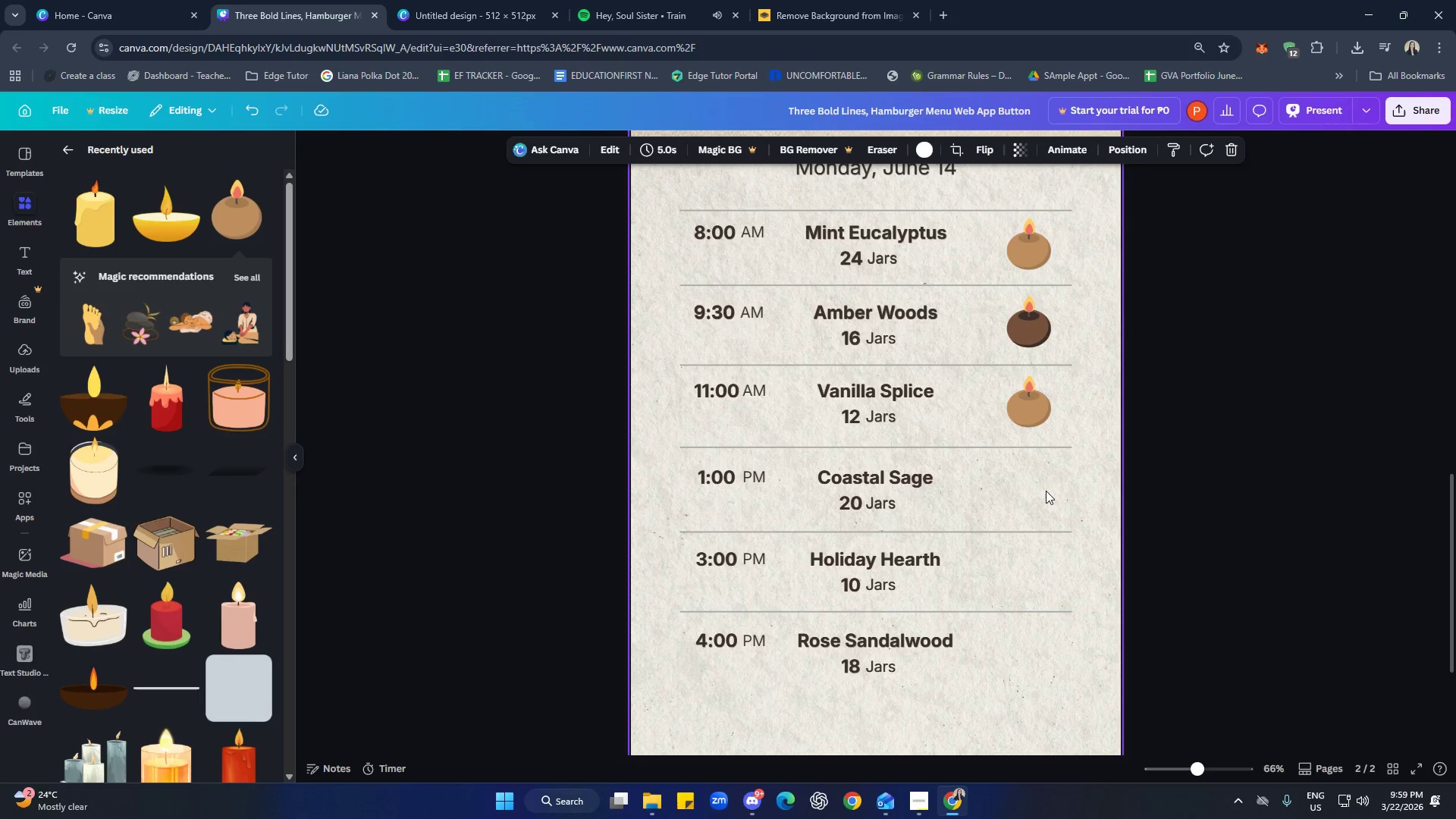 
key(Control+V)
 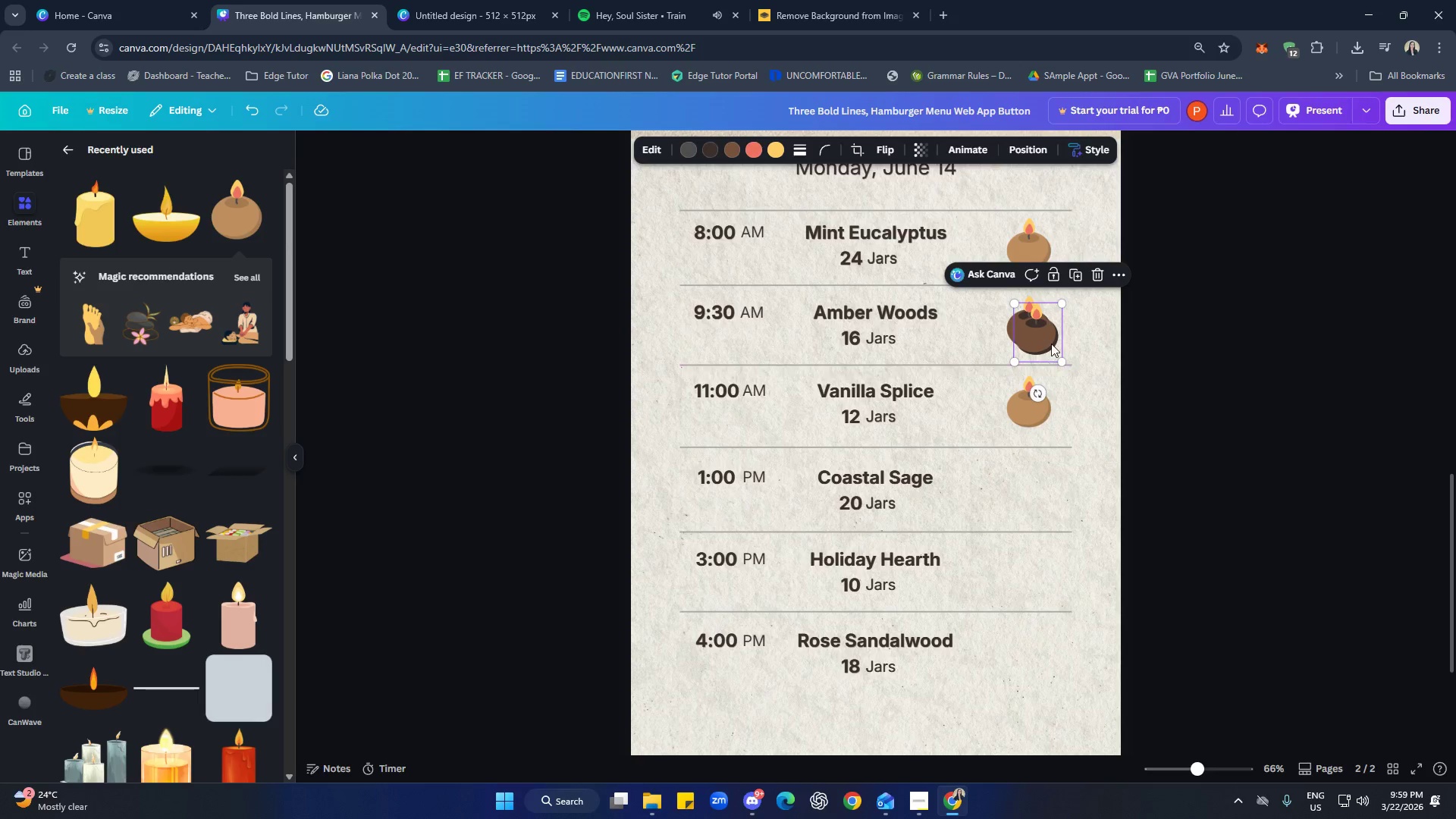 
left_click_drag(start_coordinate=[1050, 341], to_coordinate=[1043, 494])
 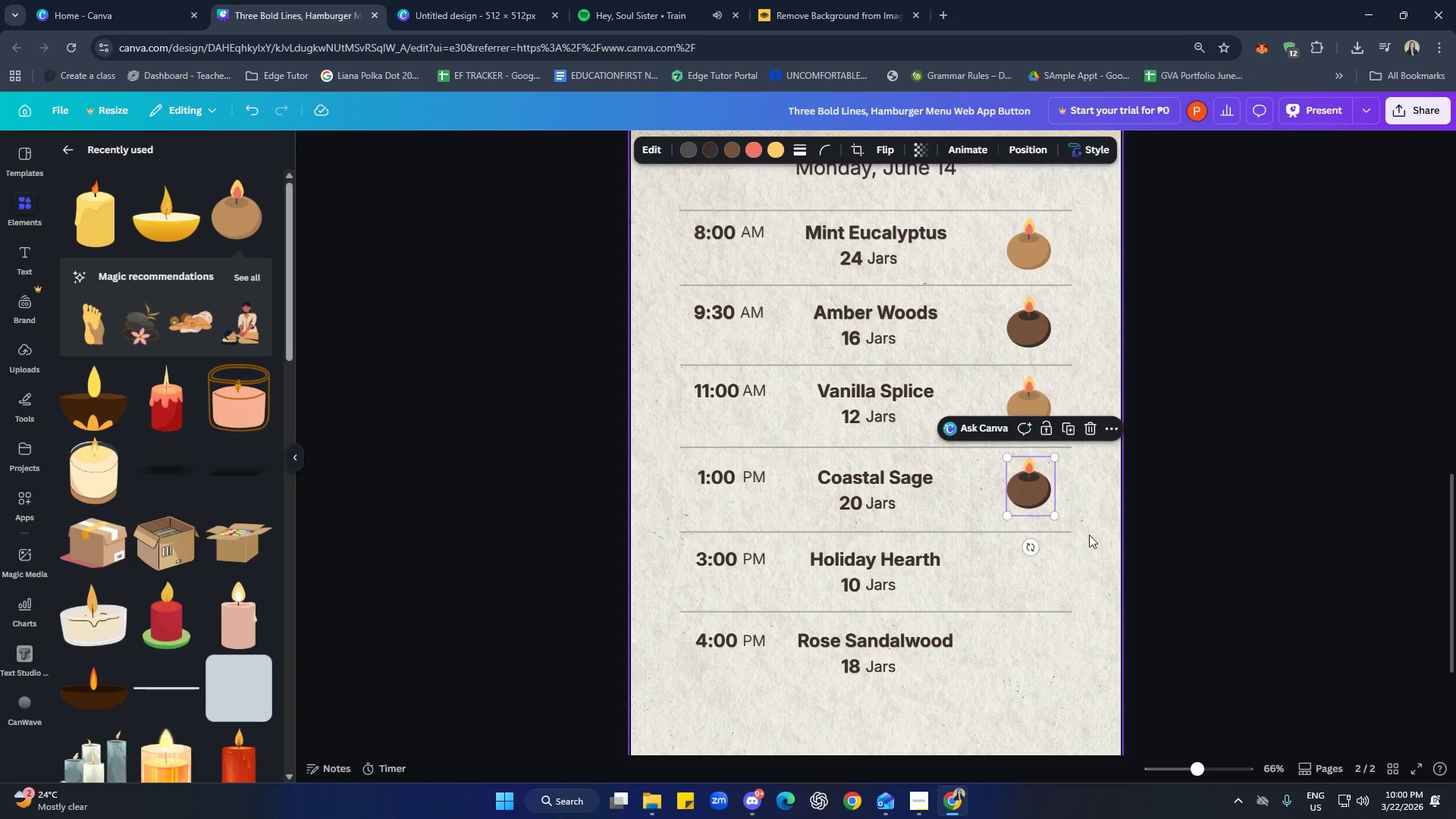 
left_click([1090, 534])
 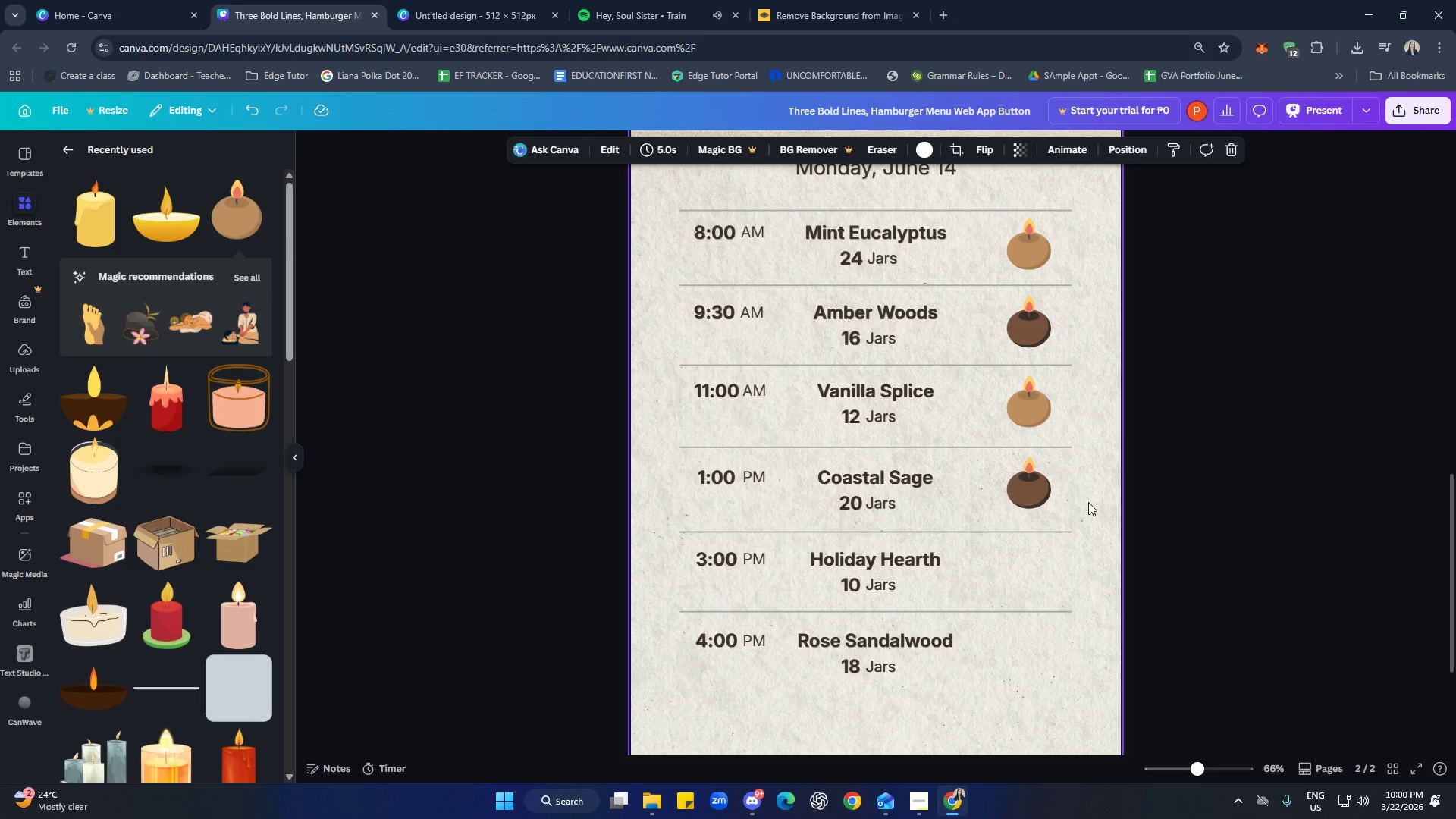 
left_click([1045, 403])
 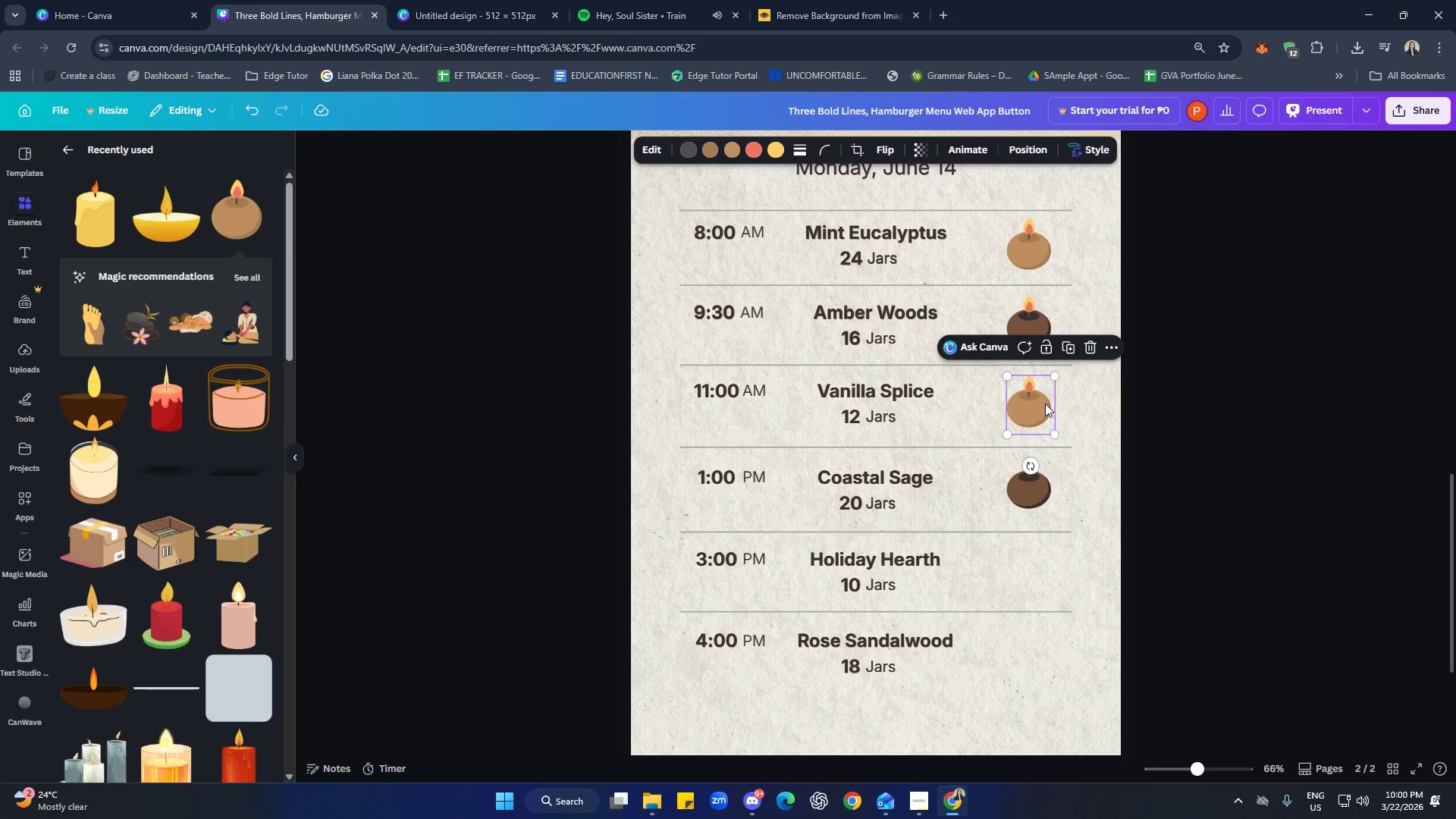 
key(Control+C)
 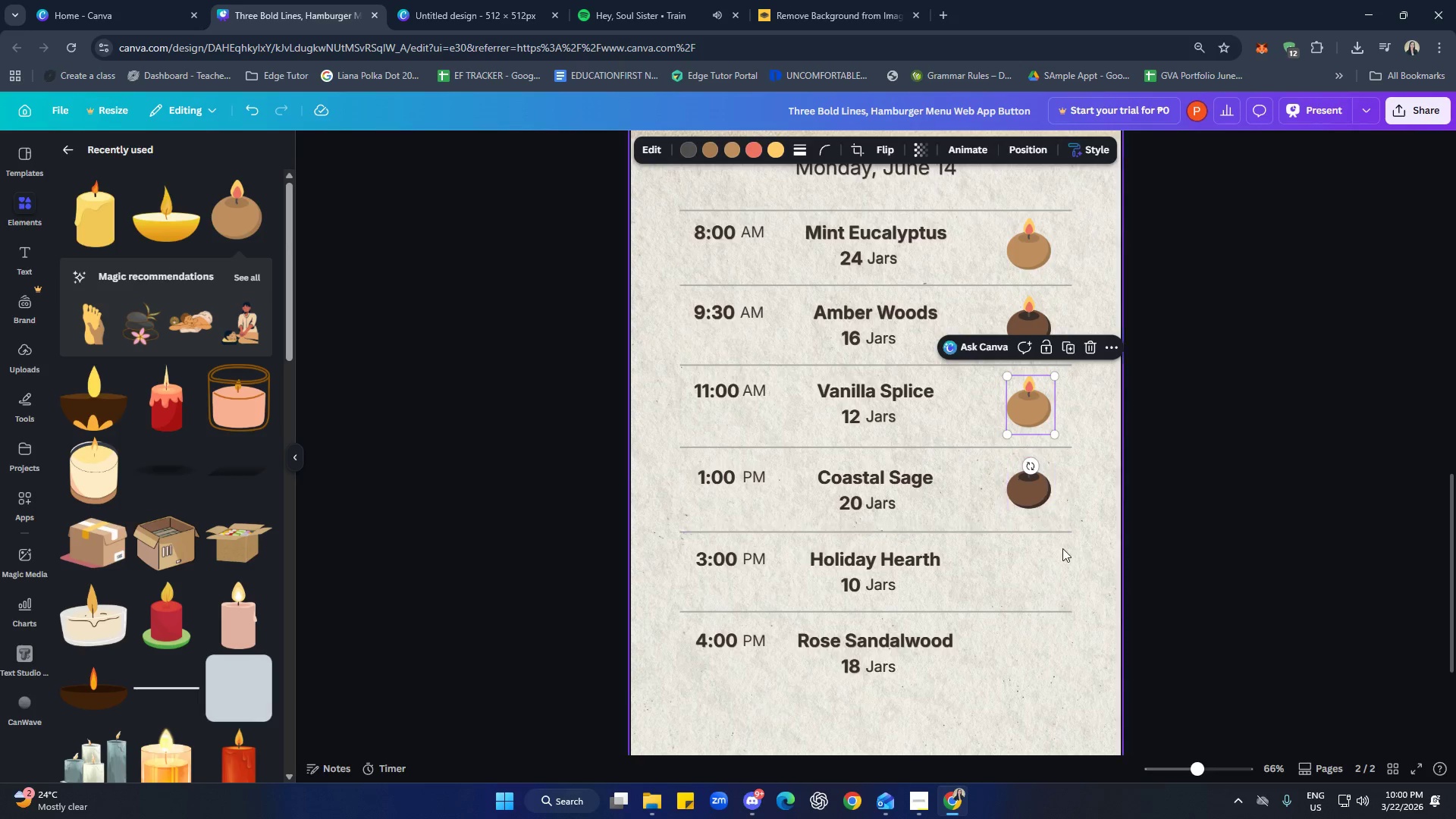 
left_click([1034, 504])
 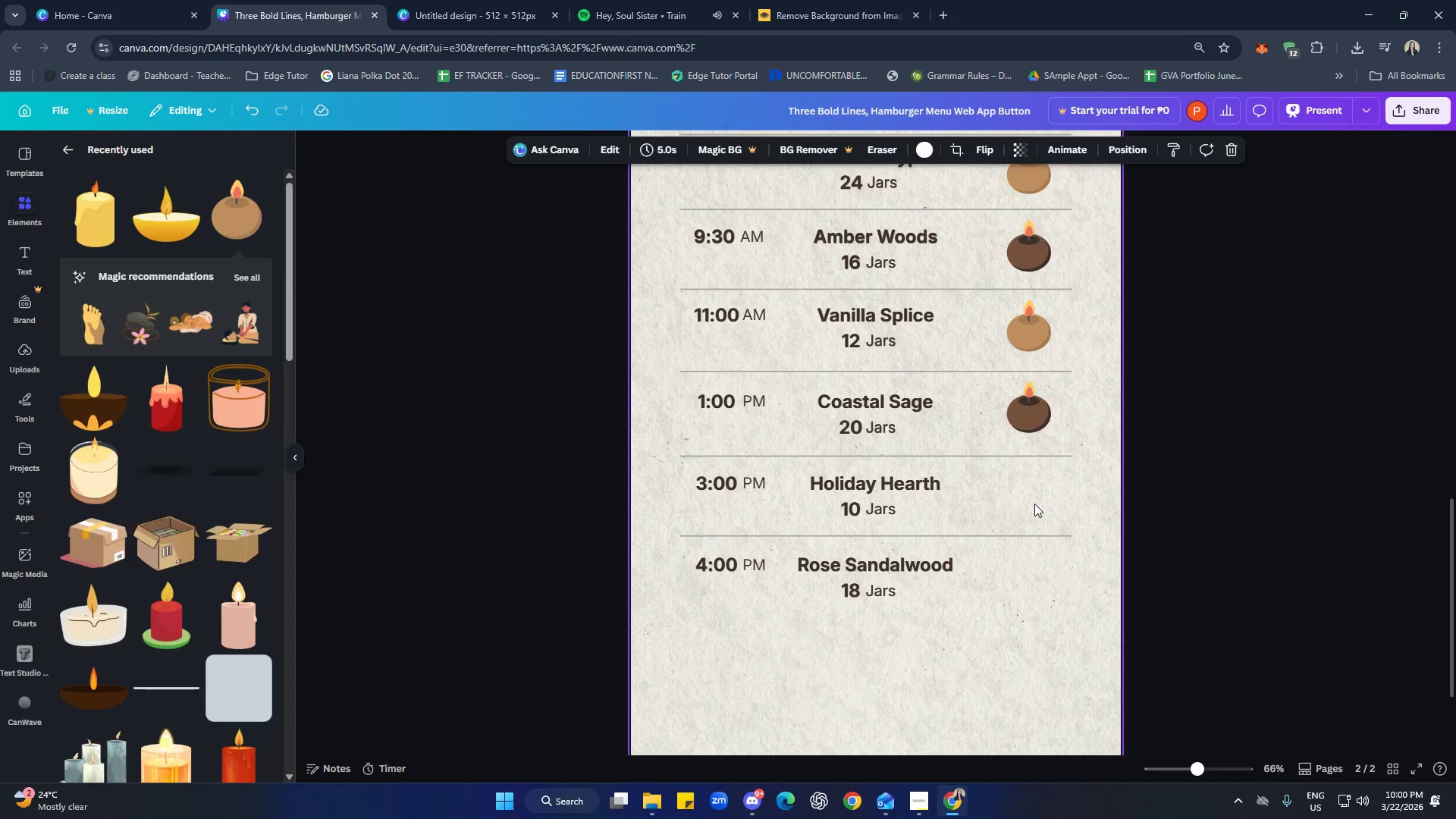 
scroll: coordinate [1062, 548], scroll_direction: down, amount: 1.0
 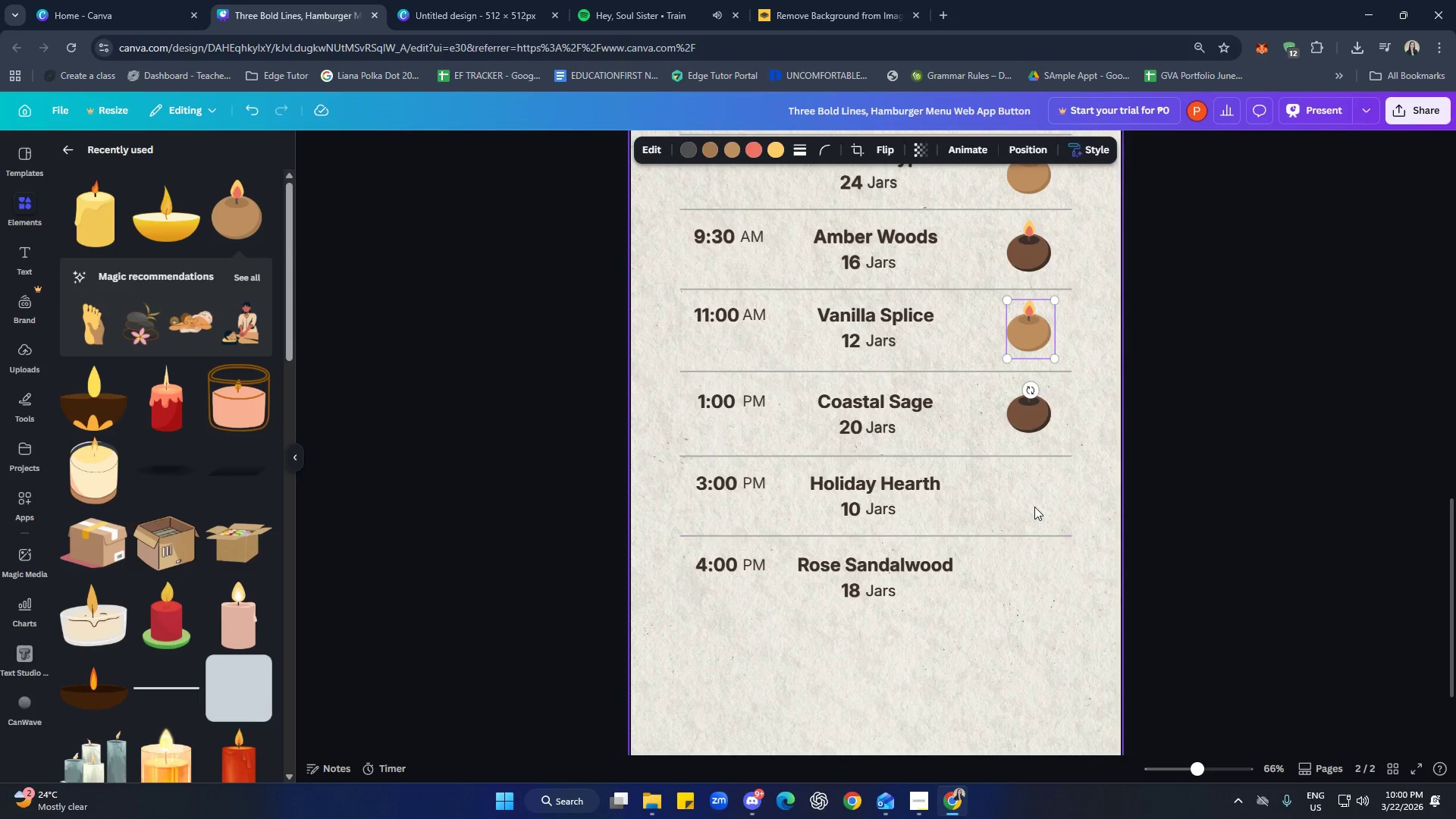 
key(Control+V)
 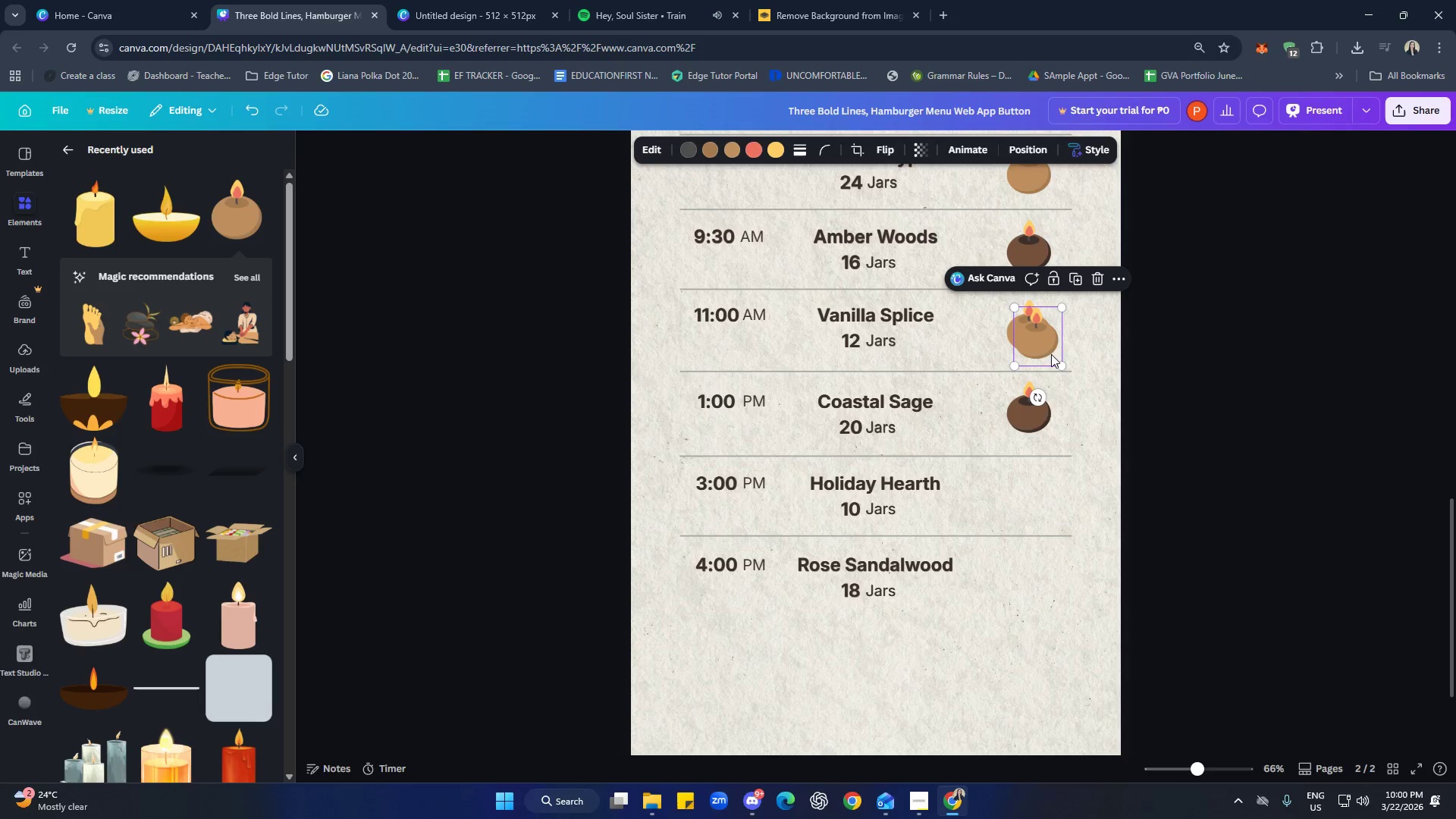 
left_click_drag(start_coordinate=[1049, 341], to_coordinate=[1041, 498])
 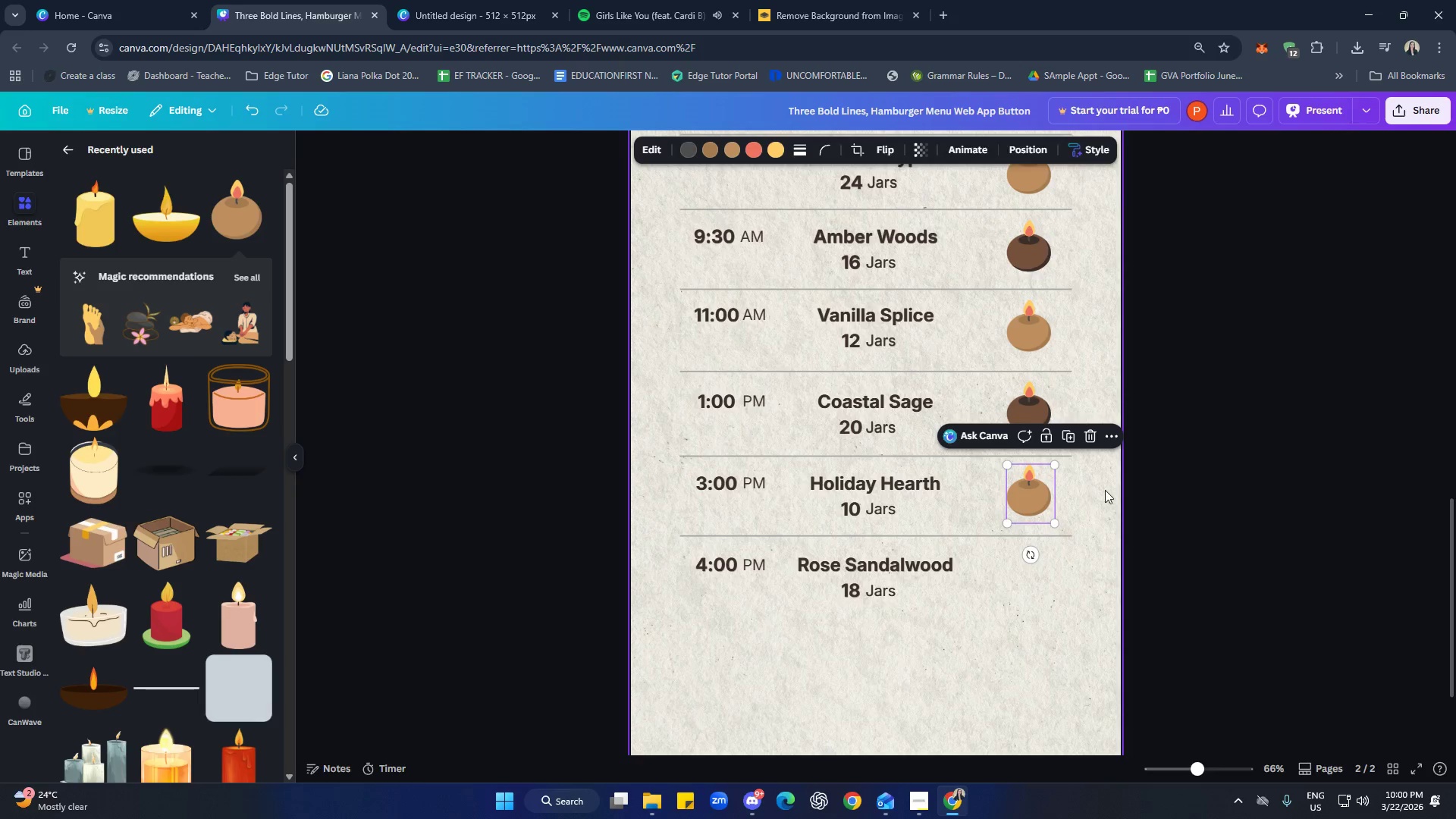 
left_click([1105, 490])
 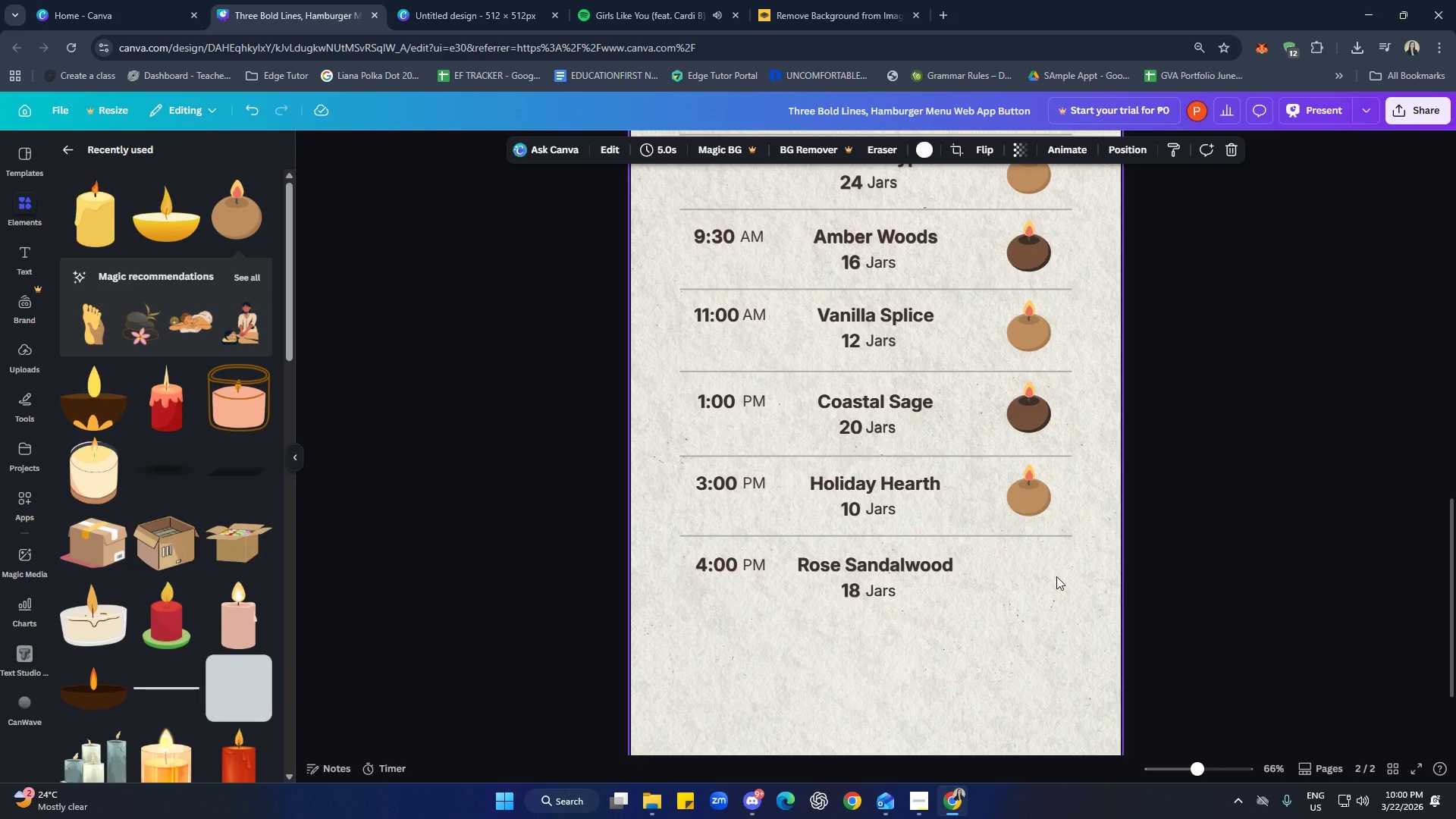 
scroll: coordinate [1115, 560], scroll_direction: up, amount: 1.0
 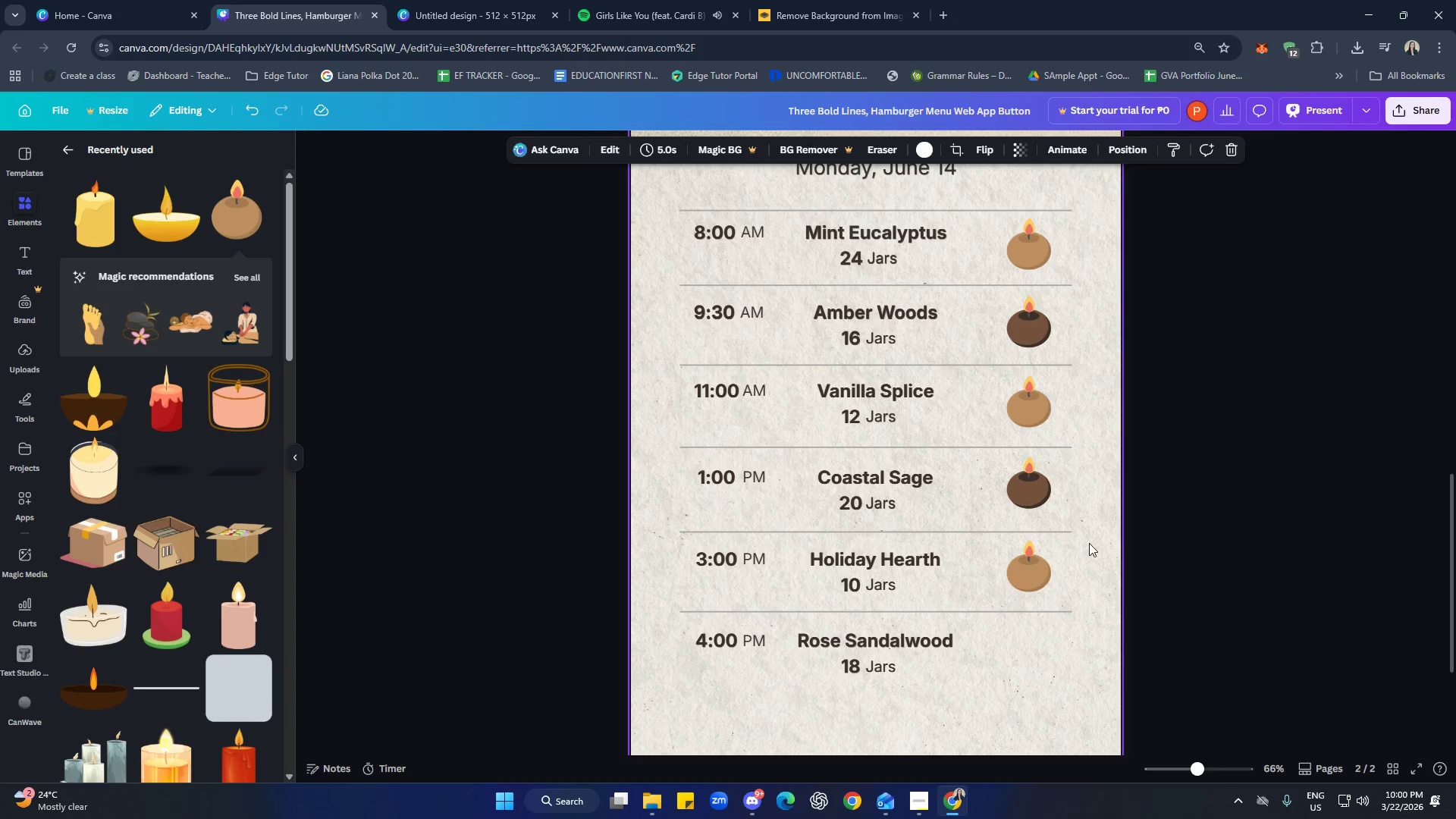 
left_click([1036, 475])
 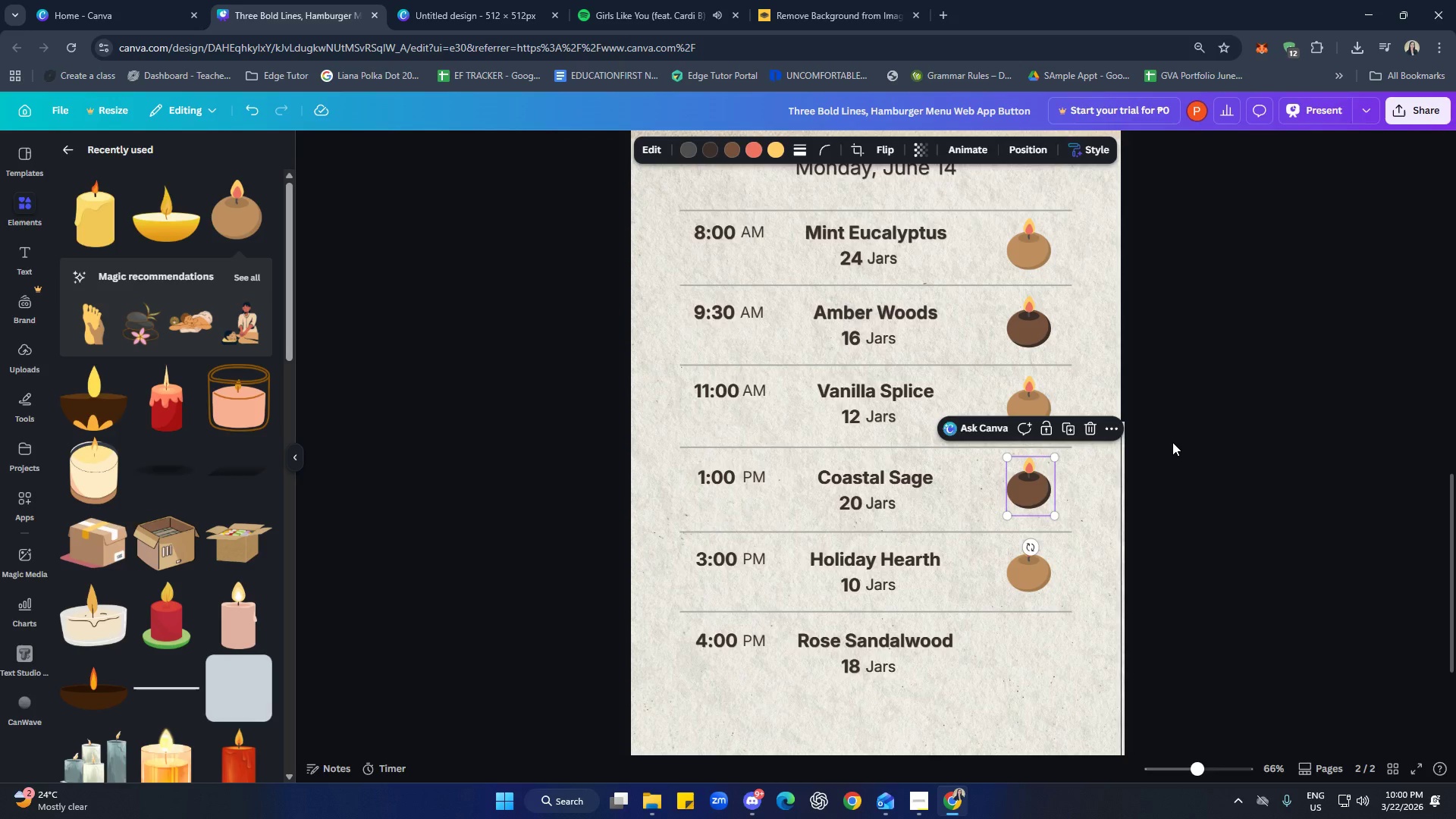 
key(ArrowDown)
 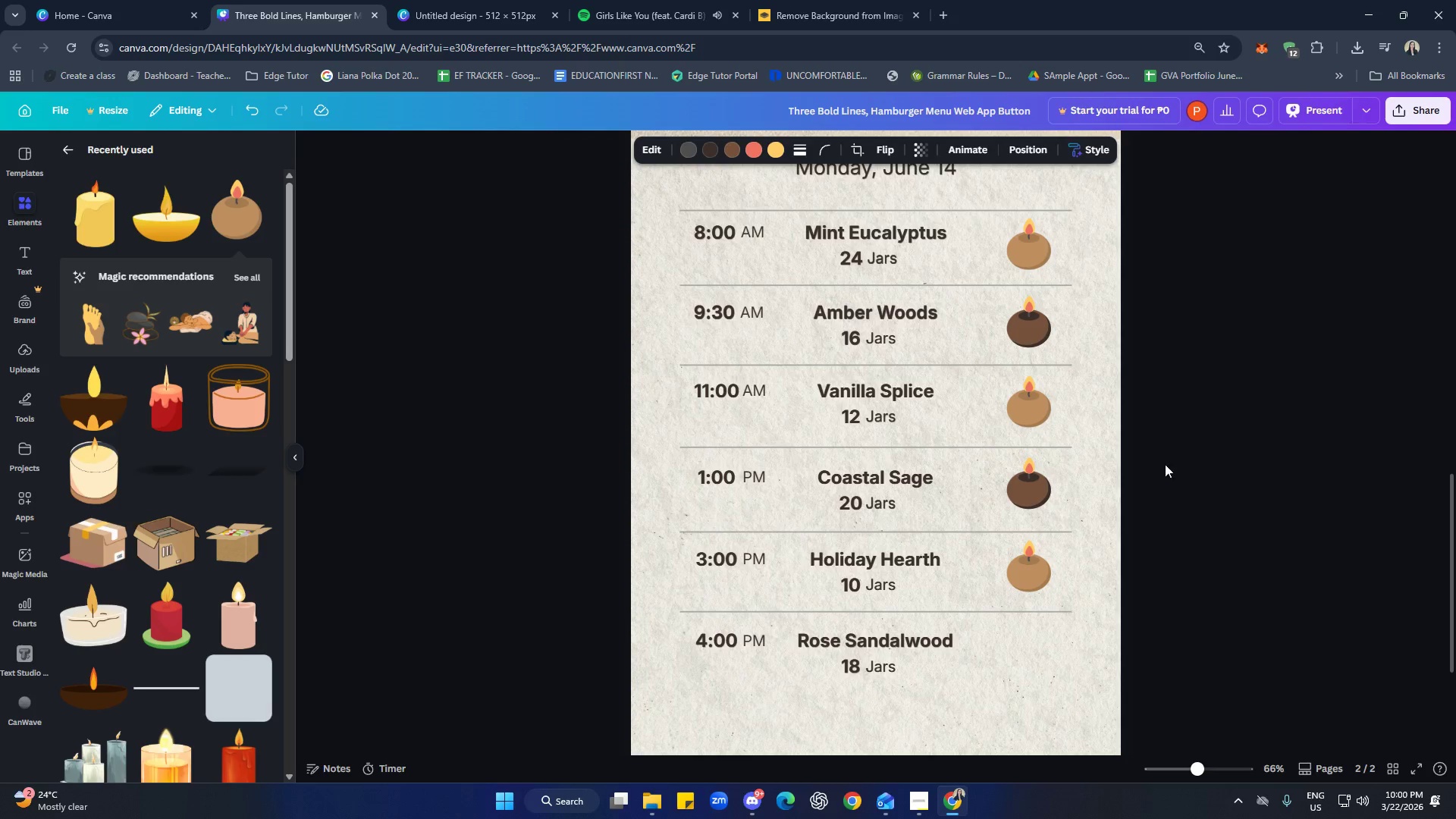 
key(ArrowDown)
 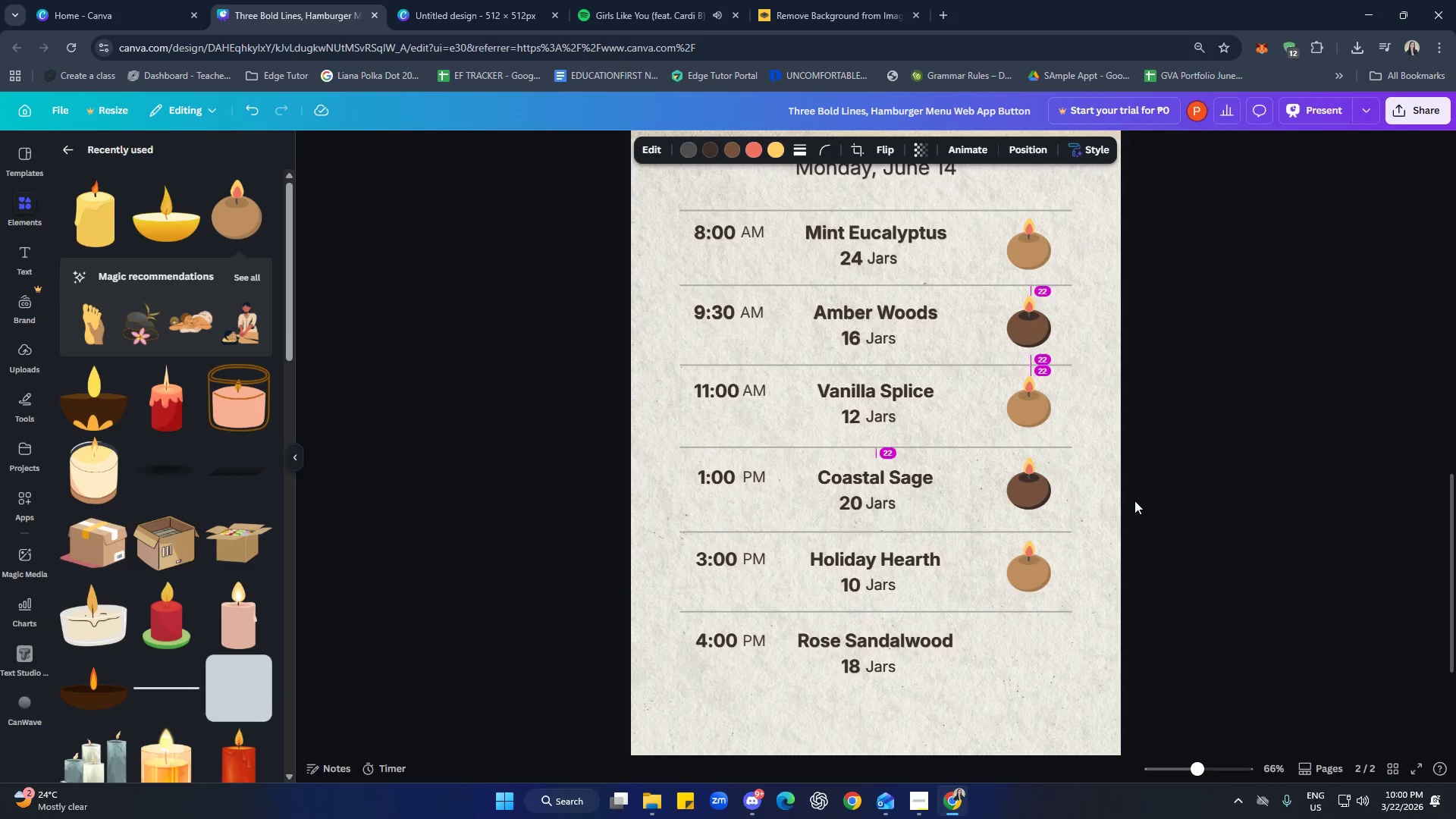 
mouse_move([1119, 499])
 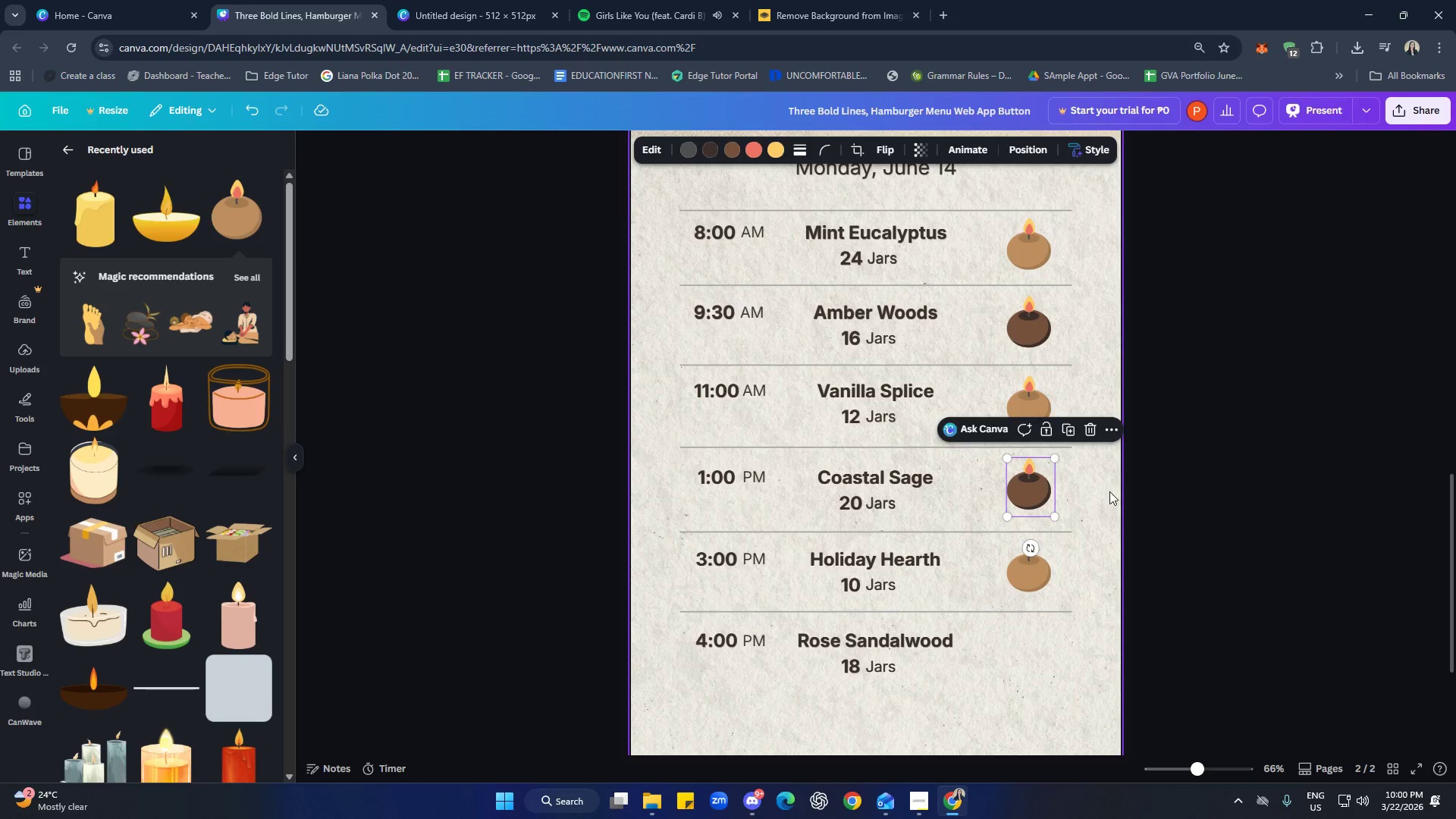 
left_click([1109, 491])
 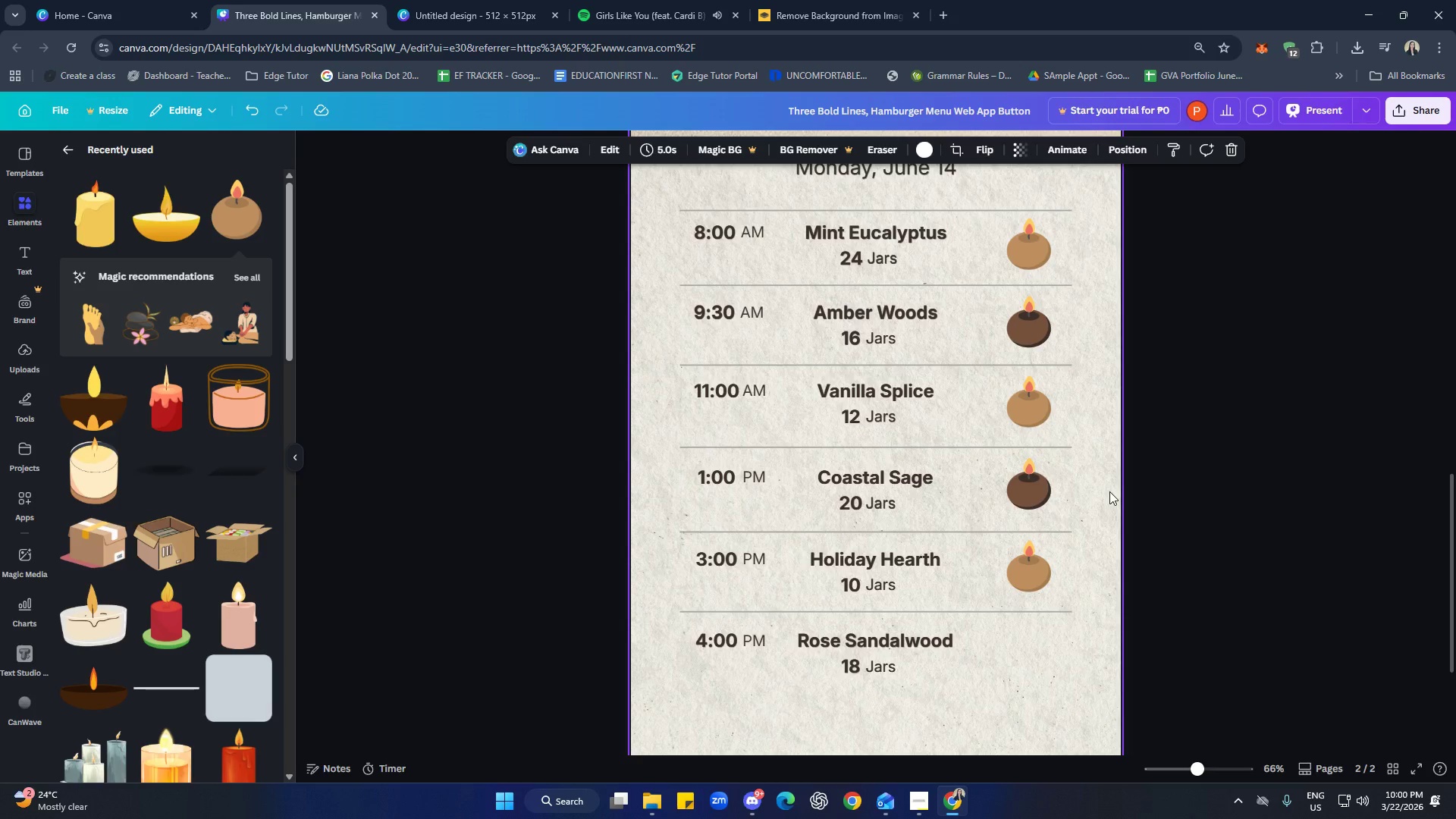 
scroll: coordinate [1109, 491], scroll_direction: up, amount: 1.0
 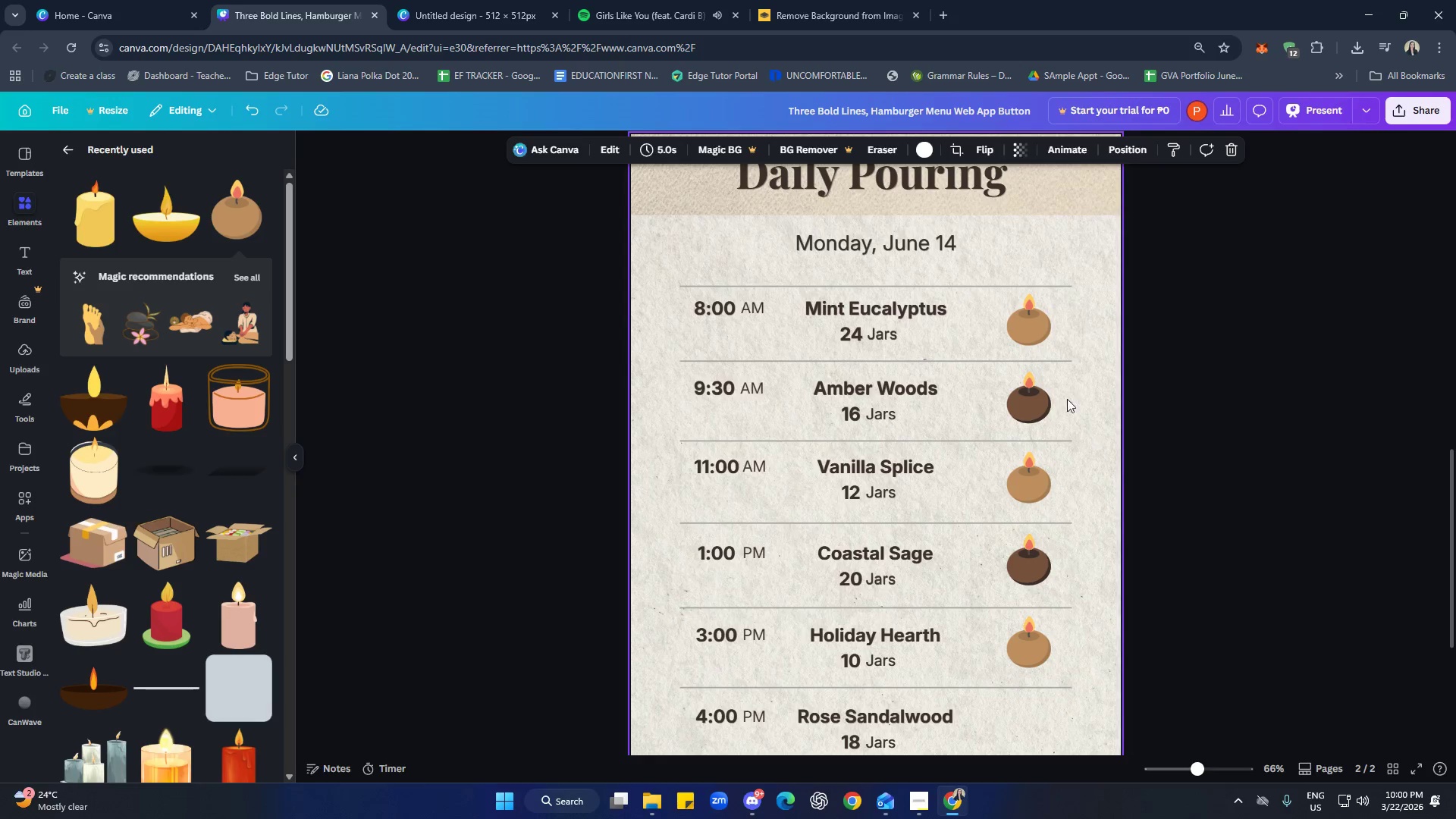 
scroll: coordinate [821, 438], scroll_direction: down, amount: 3.0
 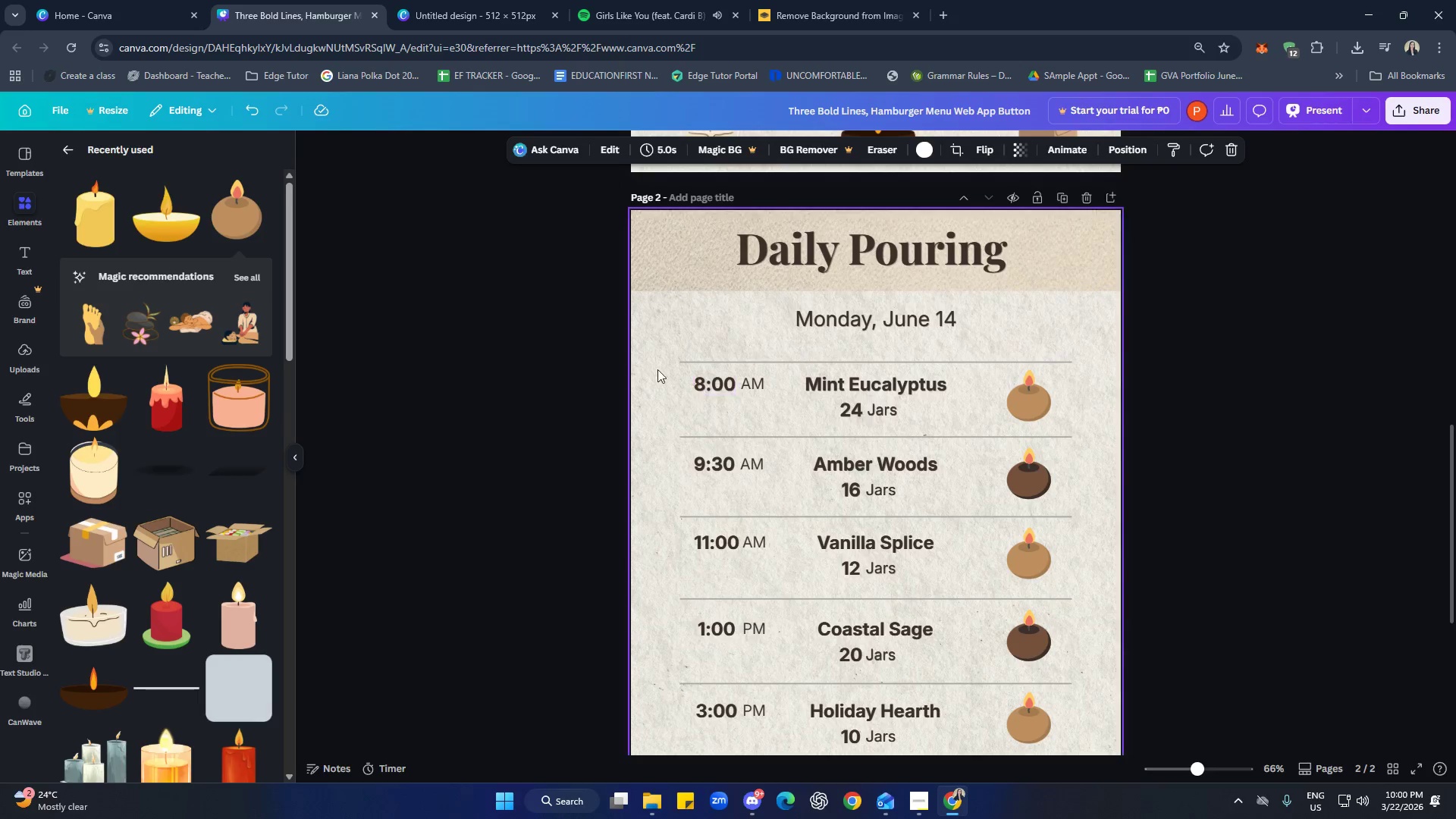 
left_click_drag(start_coordinate=[606, 338], to_coordinate=[1063, 684])
 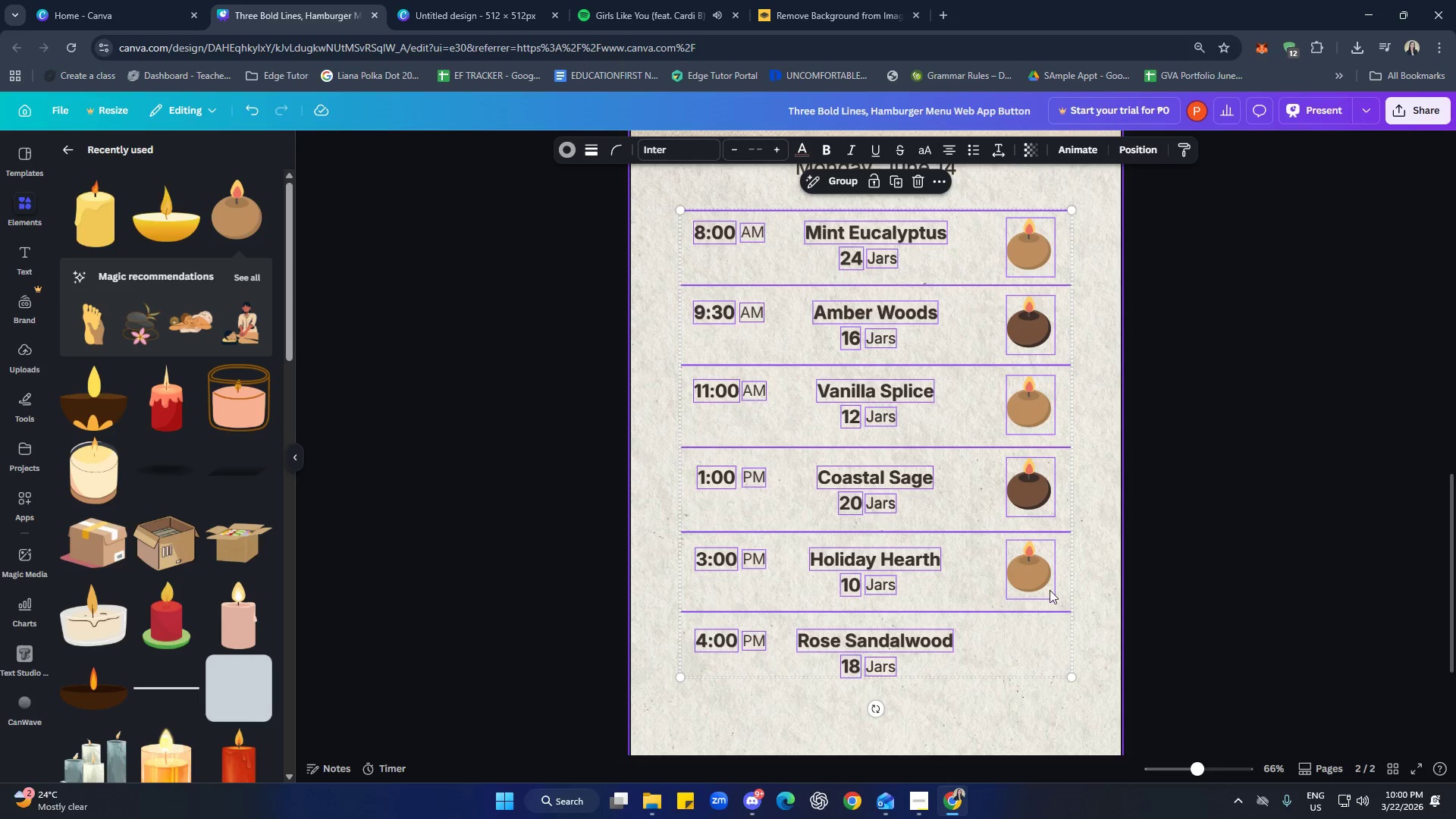 
scroll: coordinate [1041, 665], scroll_direction: down, amount: 2.0
 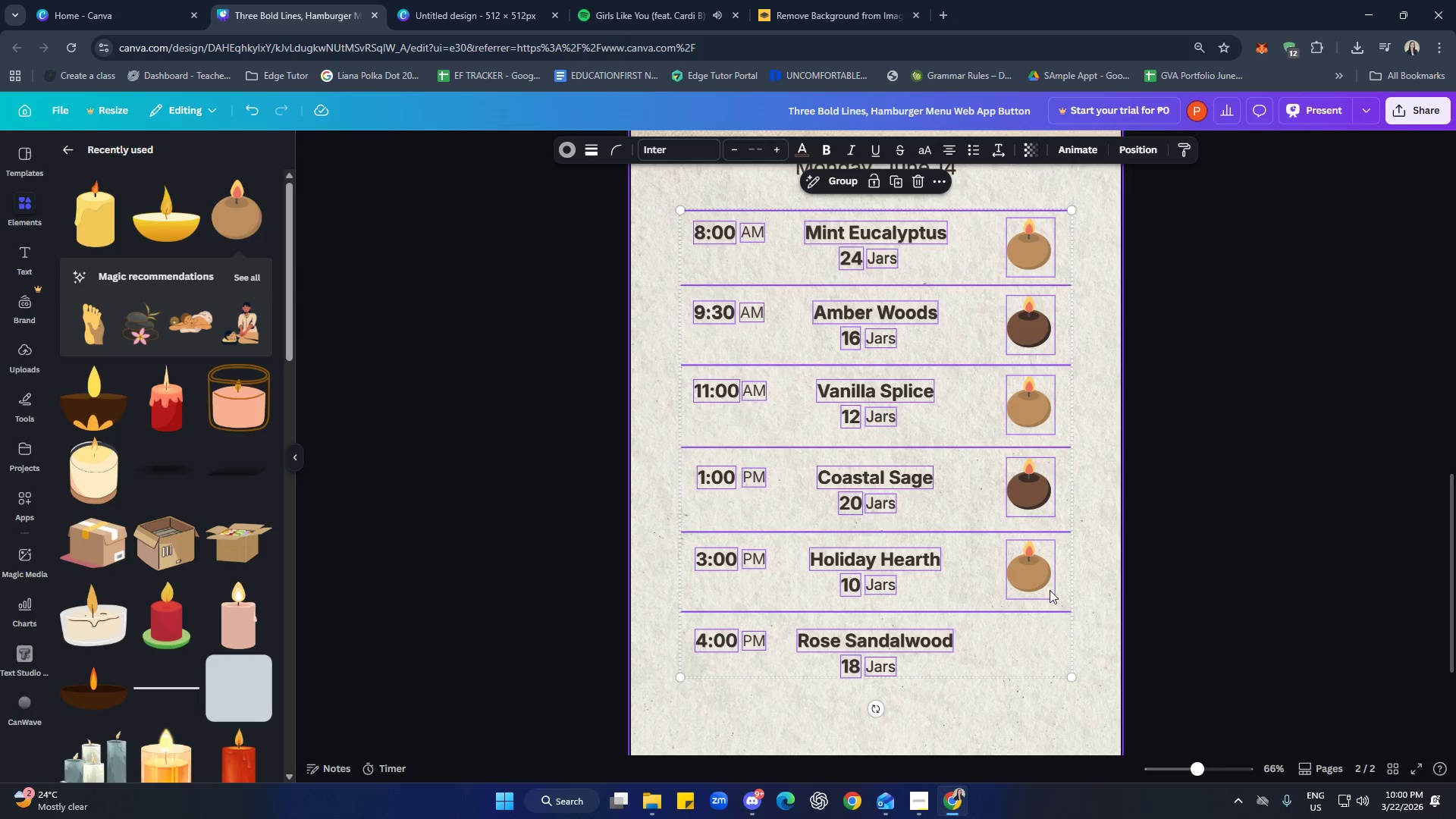 
hold_key(key=ArrowDown, duration=1.5)
 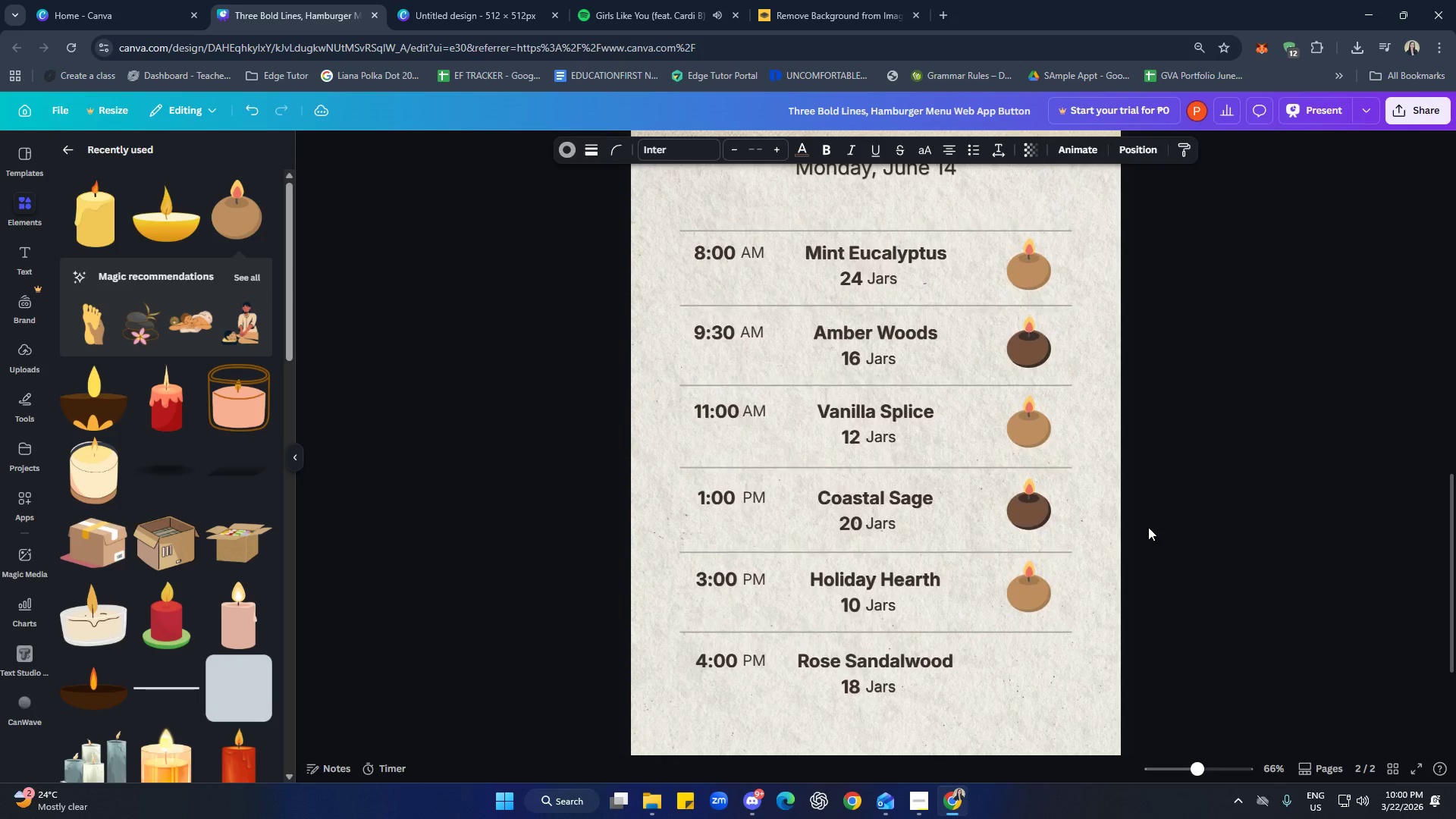 
hold_key(key=ArrowDown, duration=1.08)
 